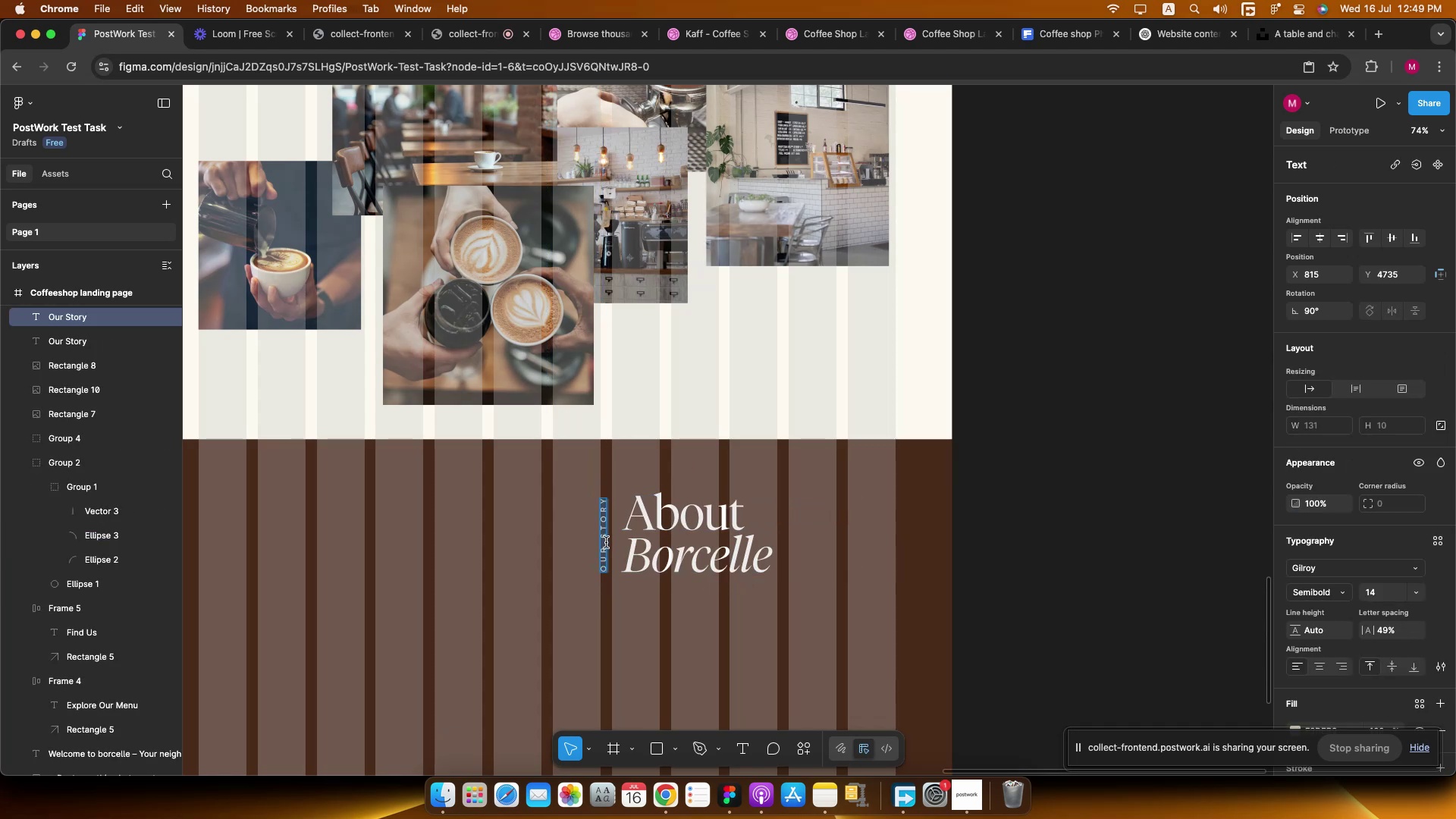 
type(contact us)
 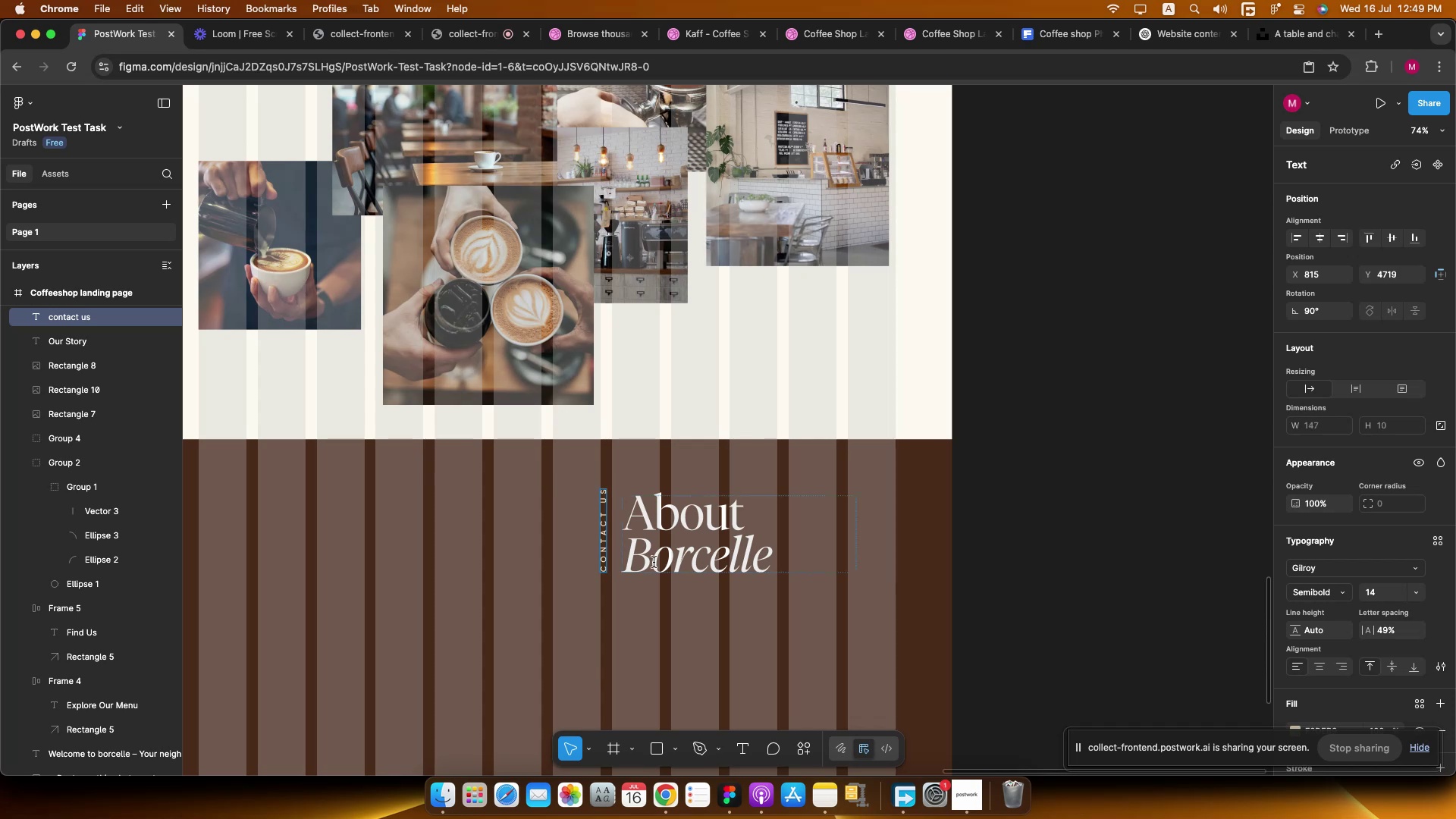 
double_click([661, 522])
 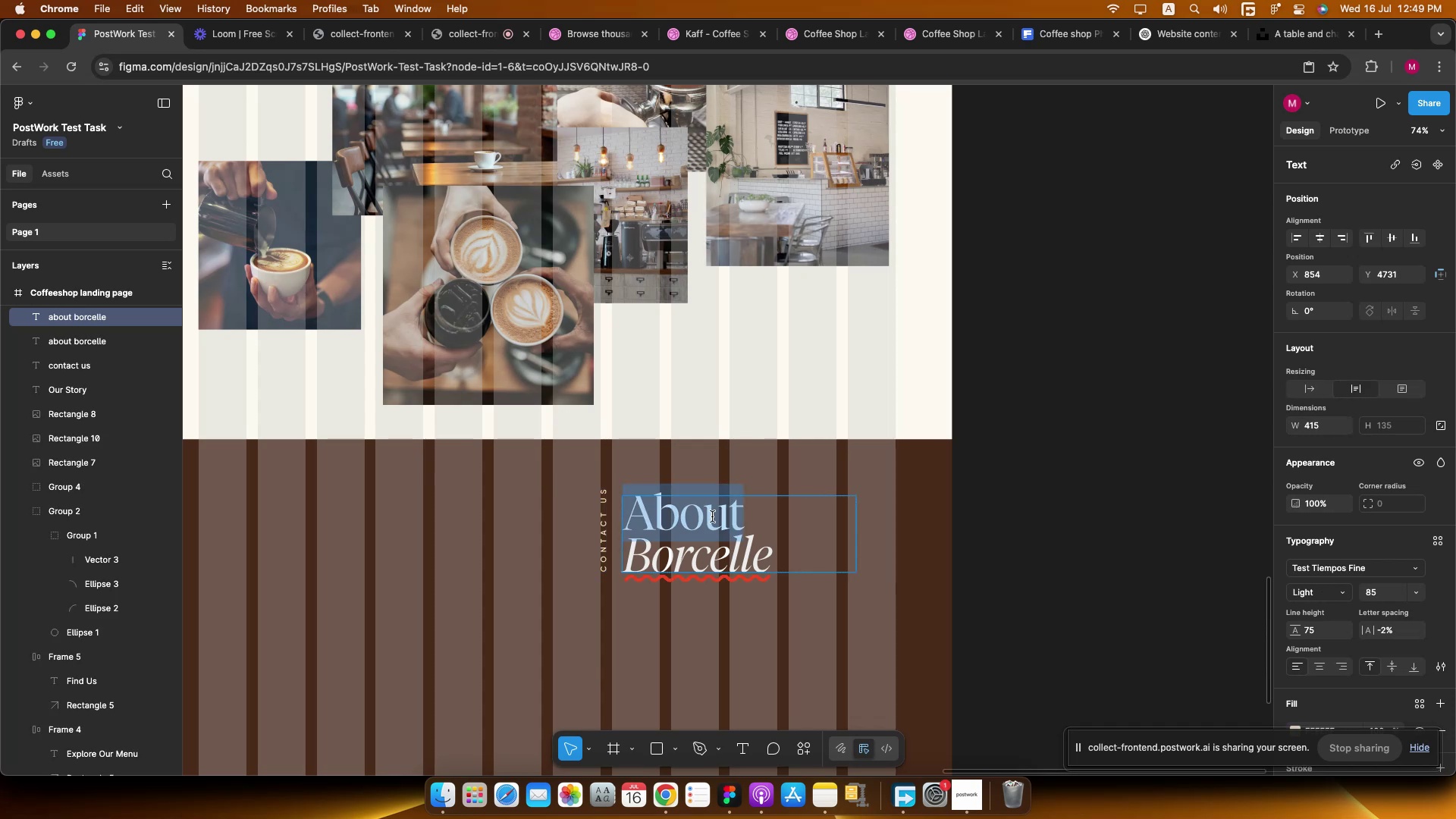 
type(get in touchwith us)
 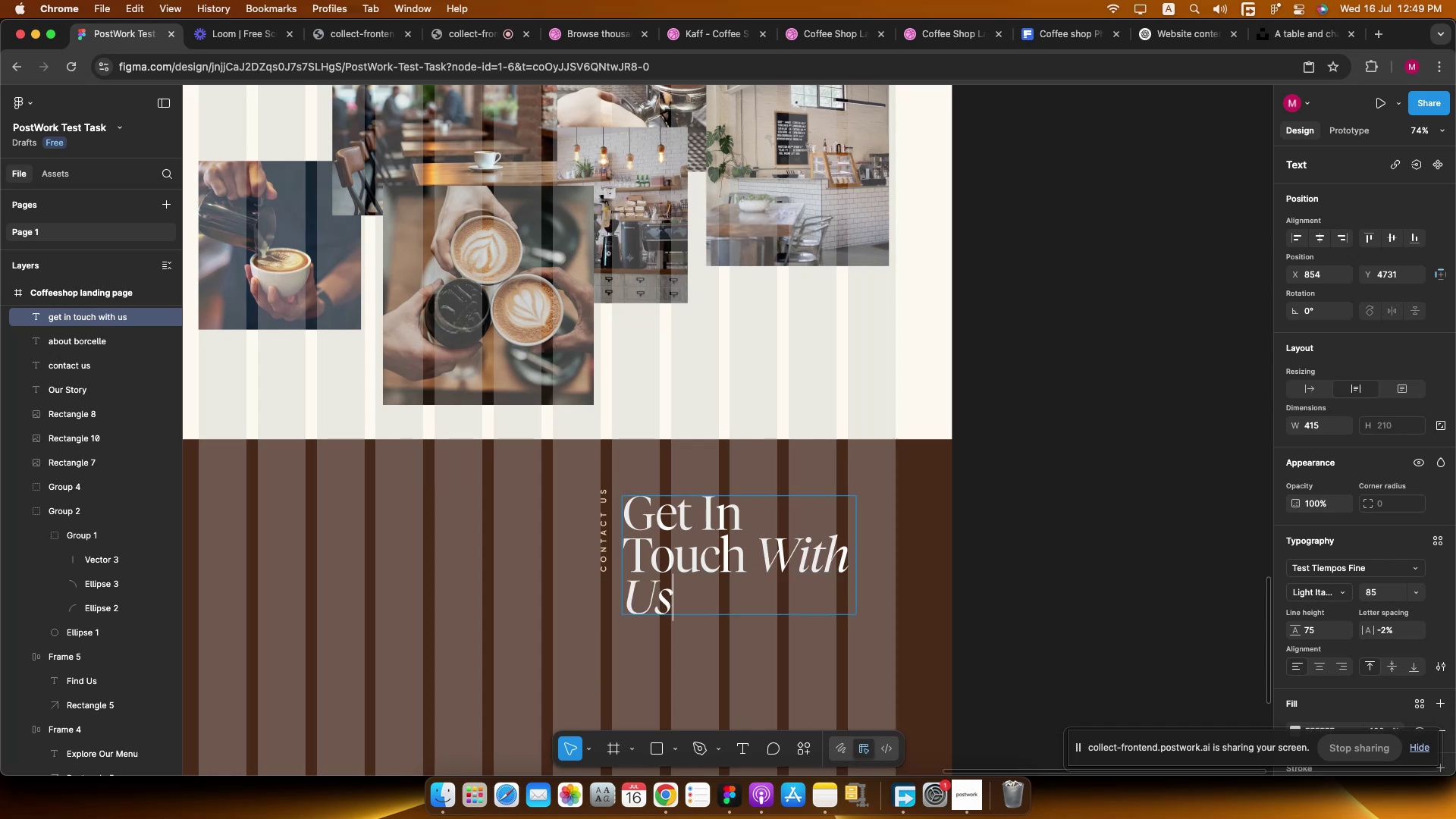 
left_click_drag(start_coordinate=[770, 592], to_coordinate=[612, 594])
 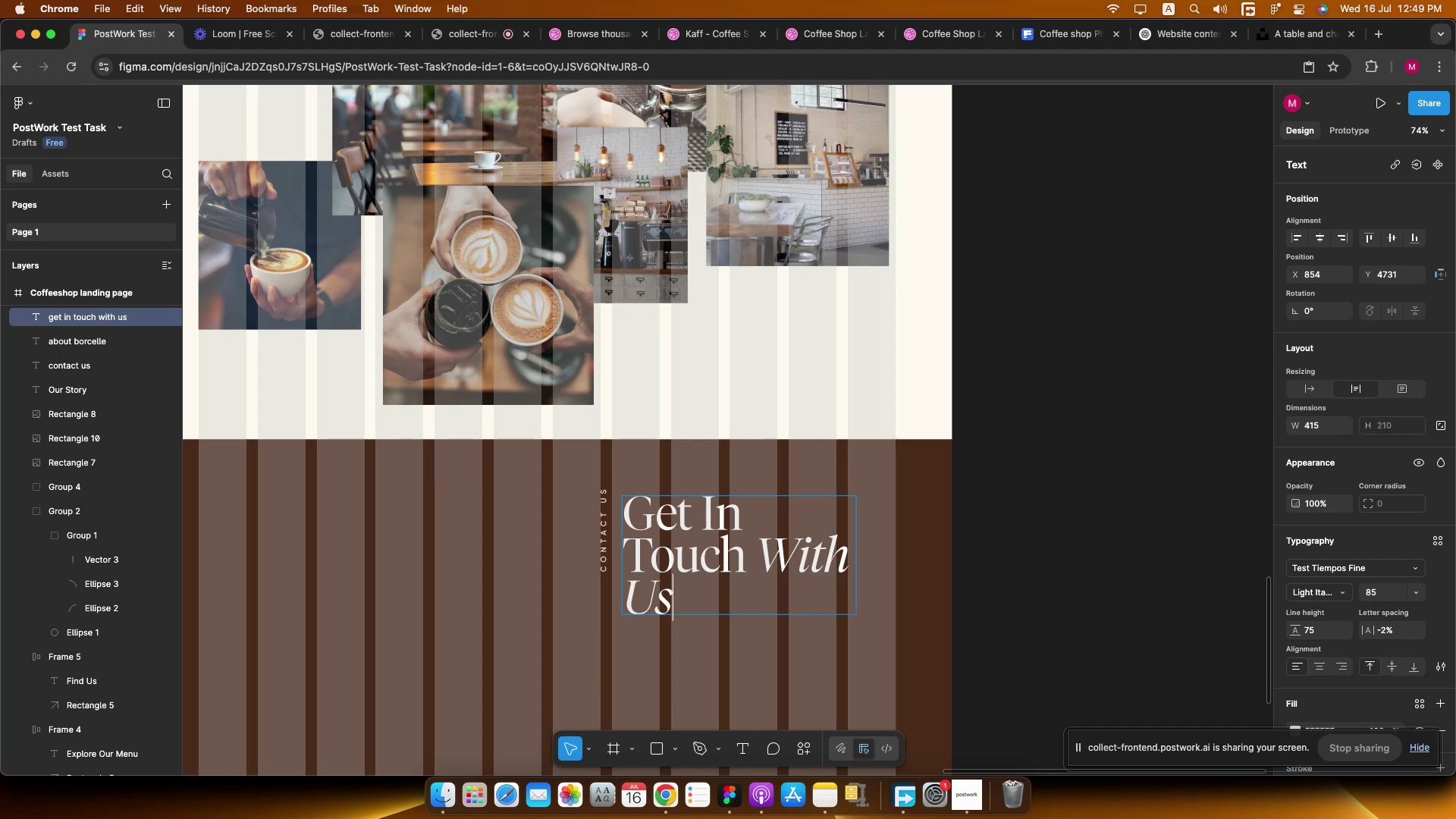 
left_click([925, 494])
 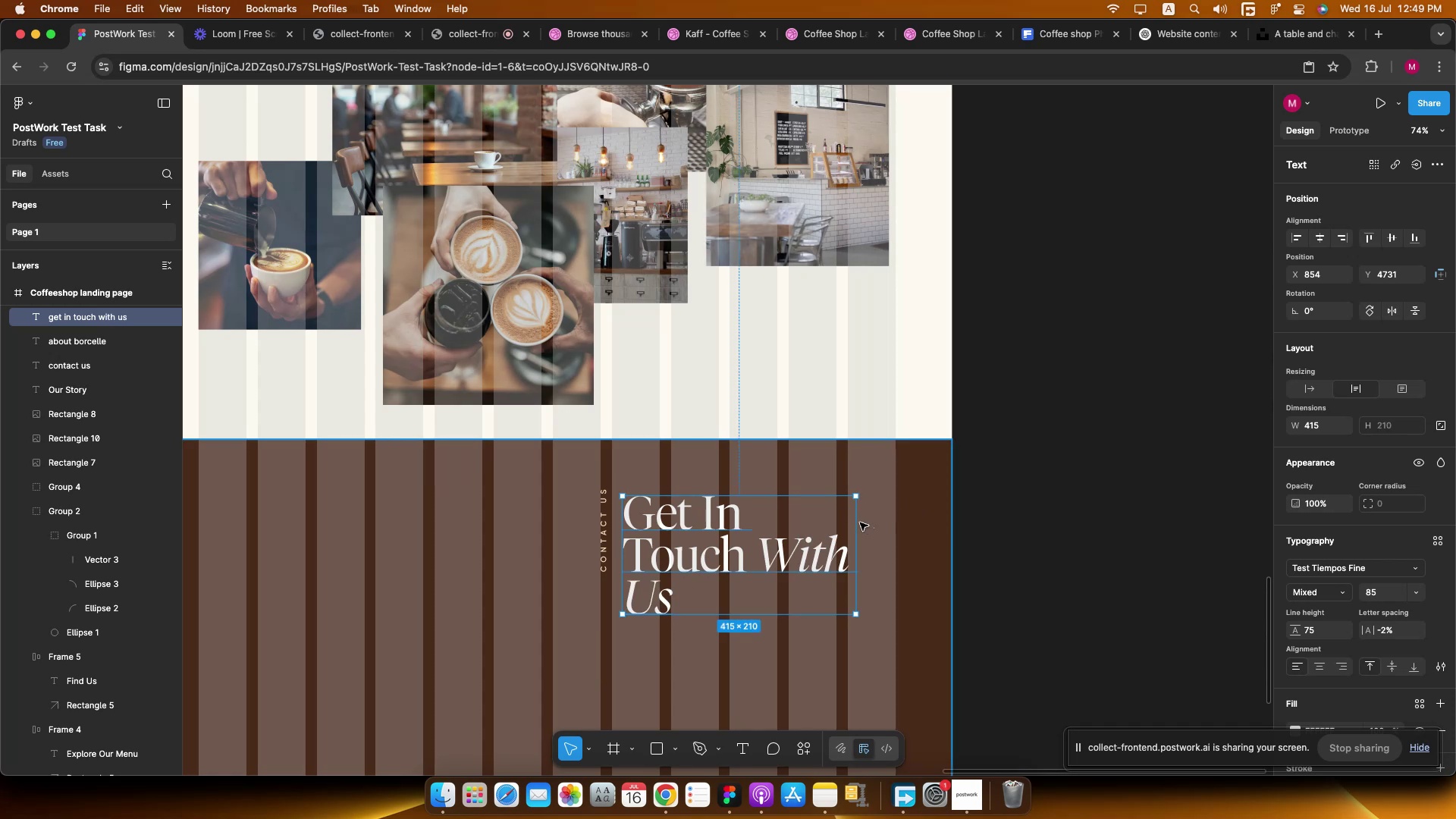 
left_click_drag(start_coordinate=[857, 521], to_coordinate=[895, 522])
 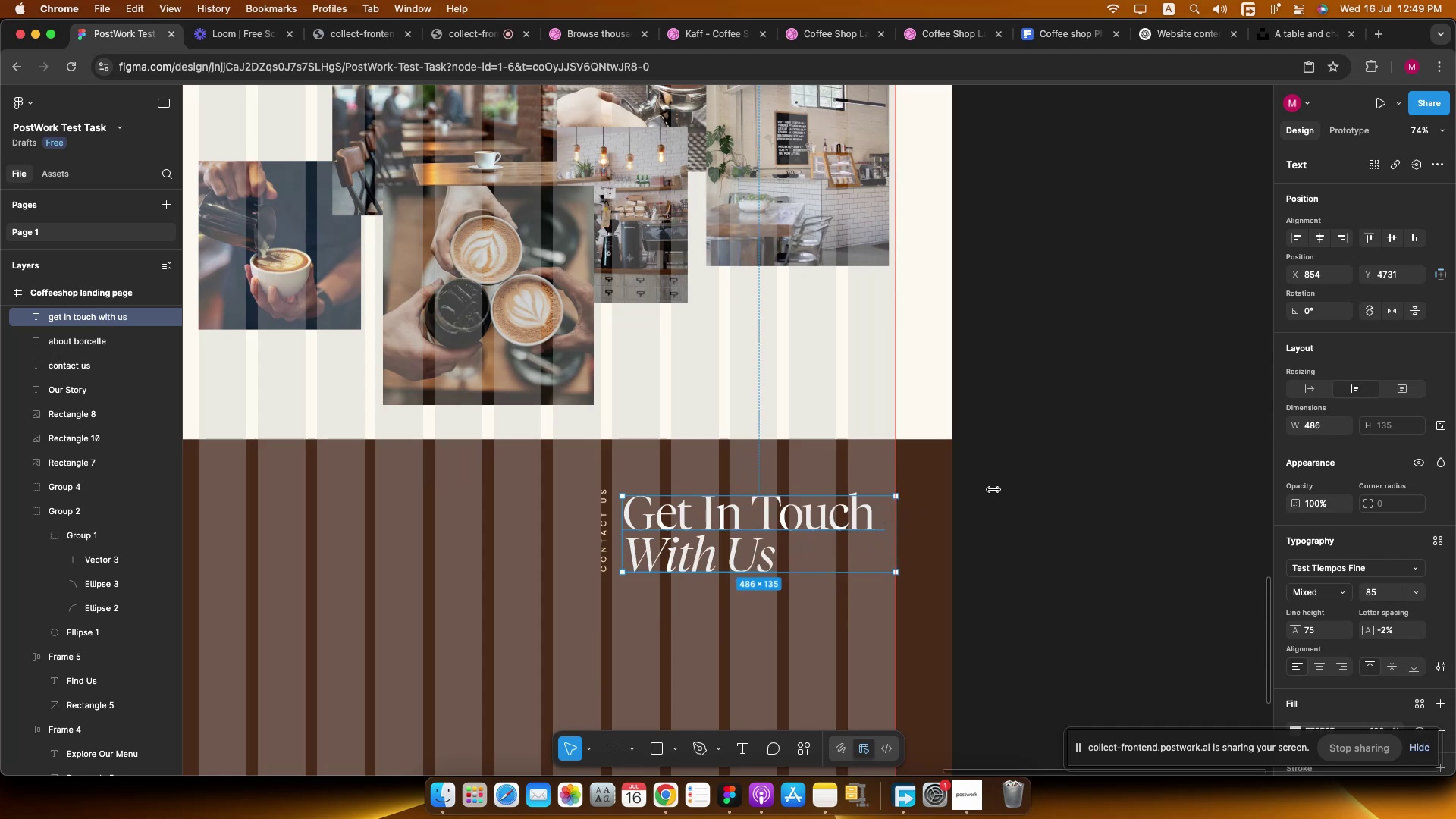 
left_click([1012, 485])
 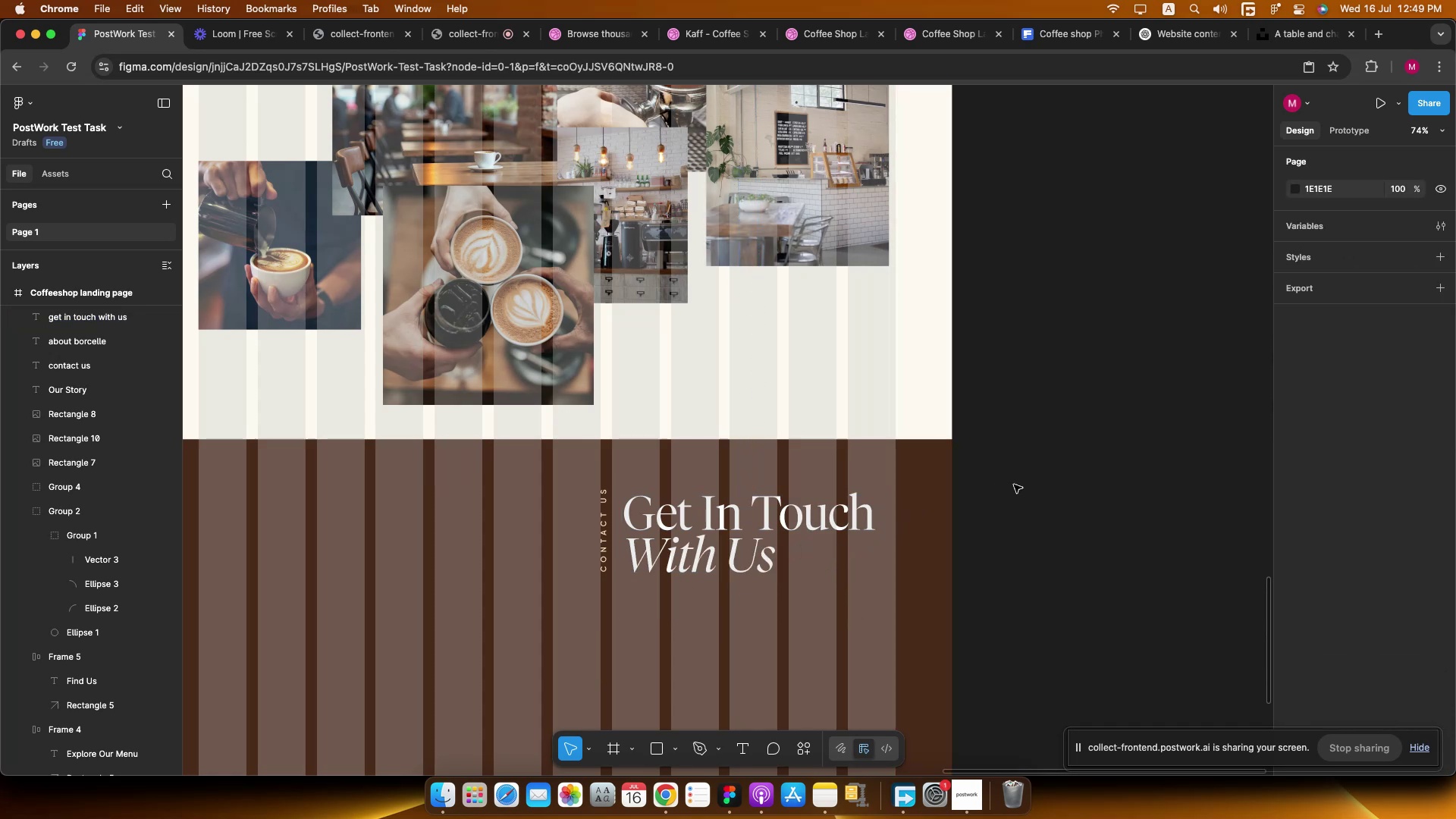 
hold_key(key=CommandLeft, duration=0.55)
scroll: coordinate [1000, 482], scroll_direction: down, amount: 2.0
 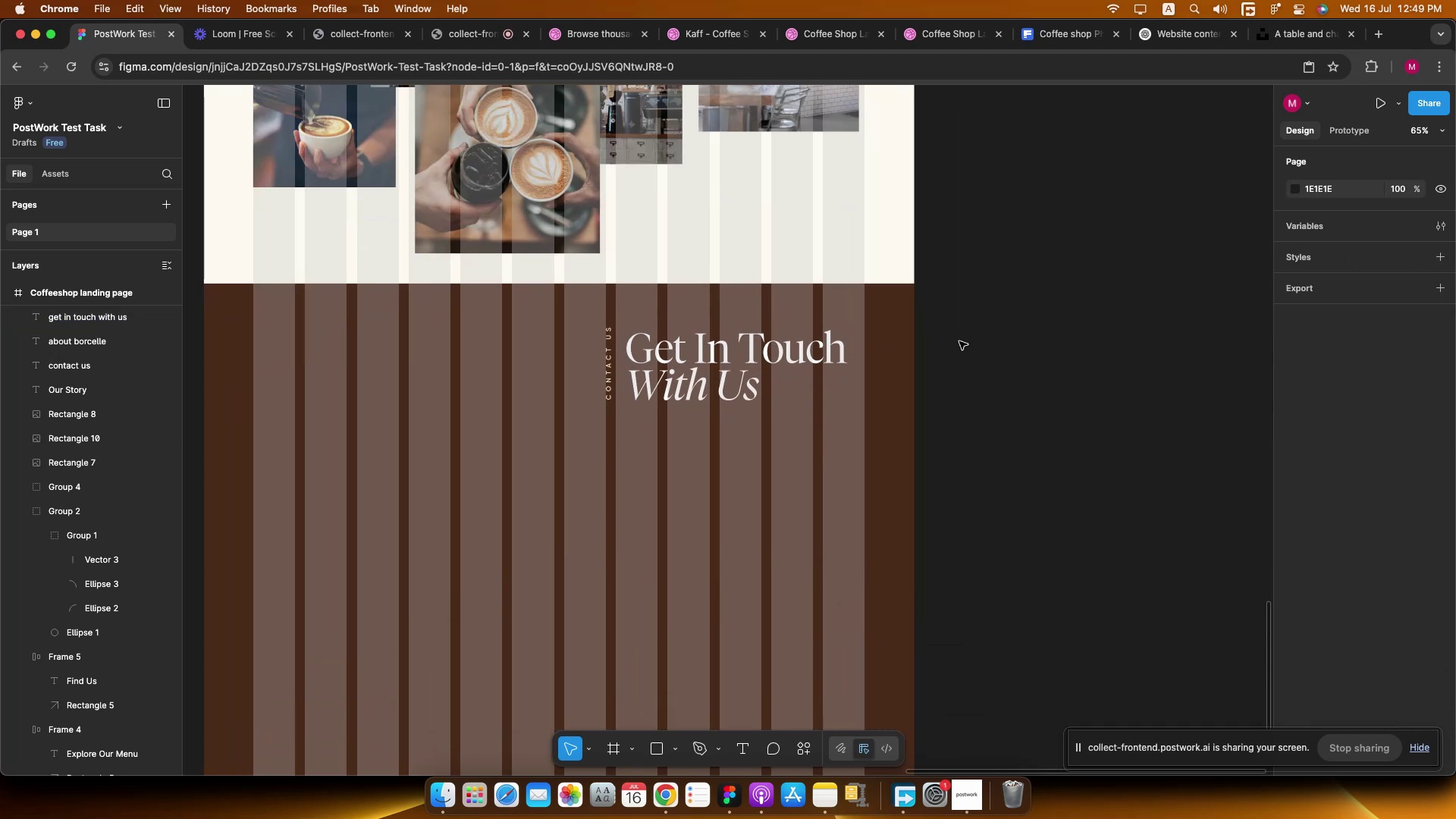 
key(Shift+G)
 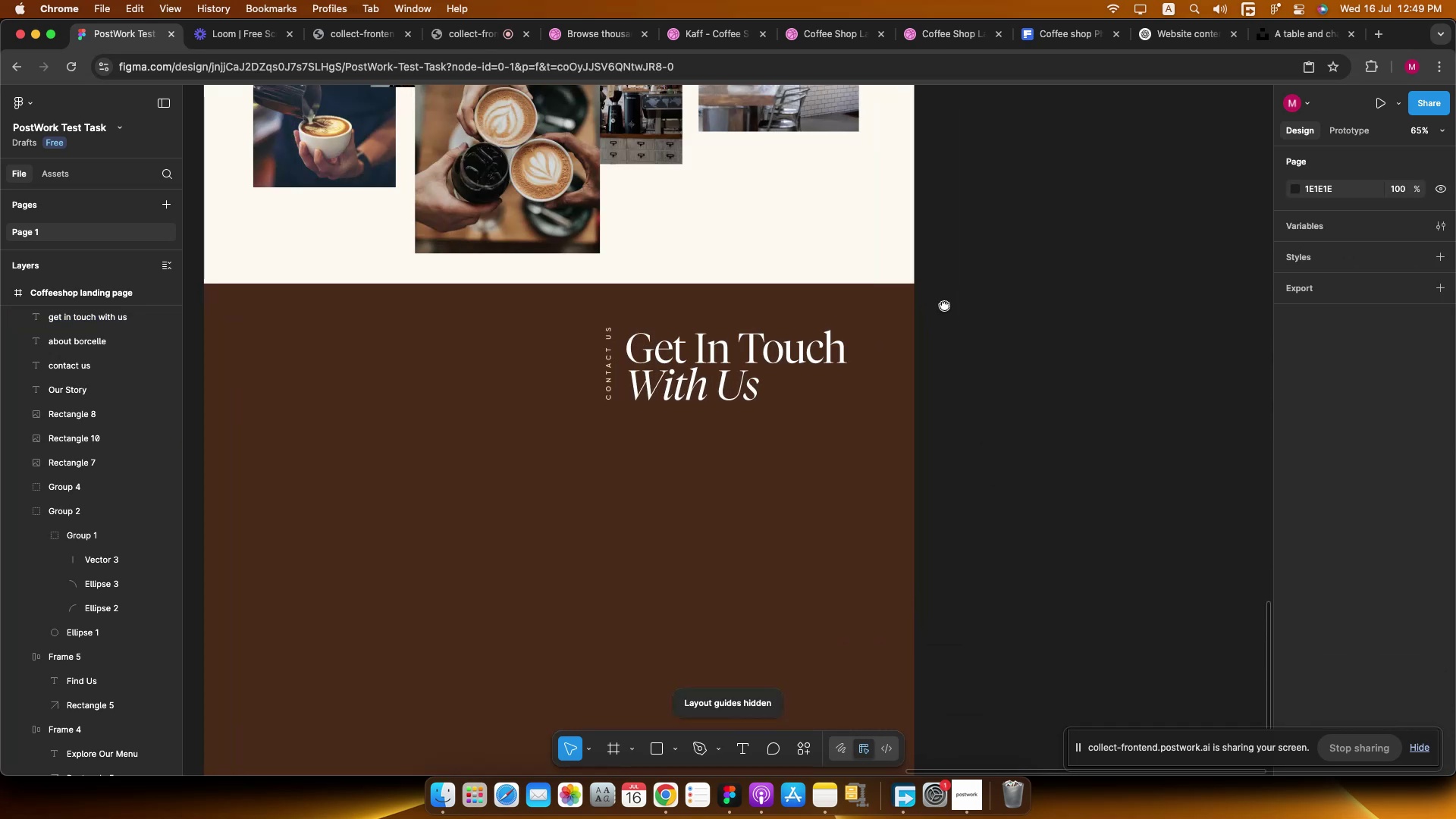 
scroll: coordinate [967, 312], scroll_direction: up, amount: 1.0
 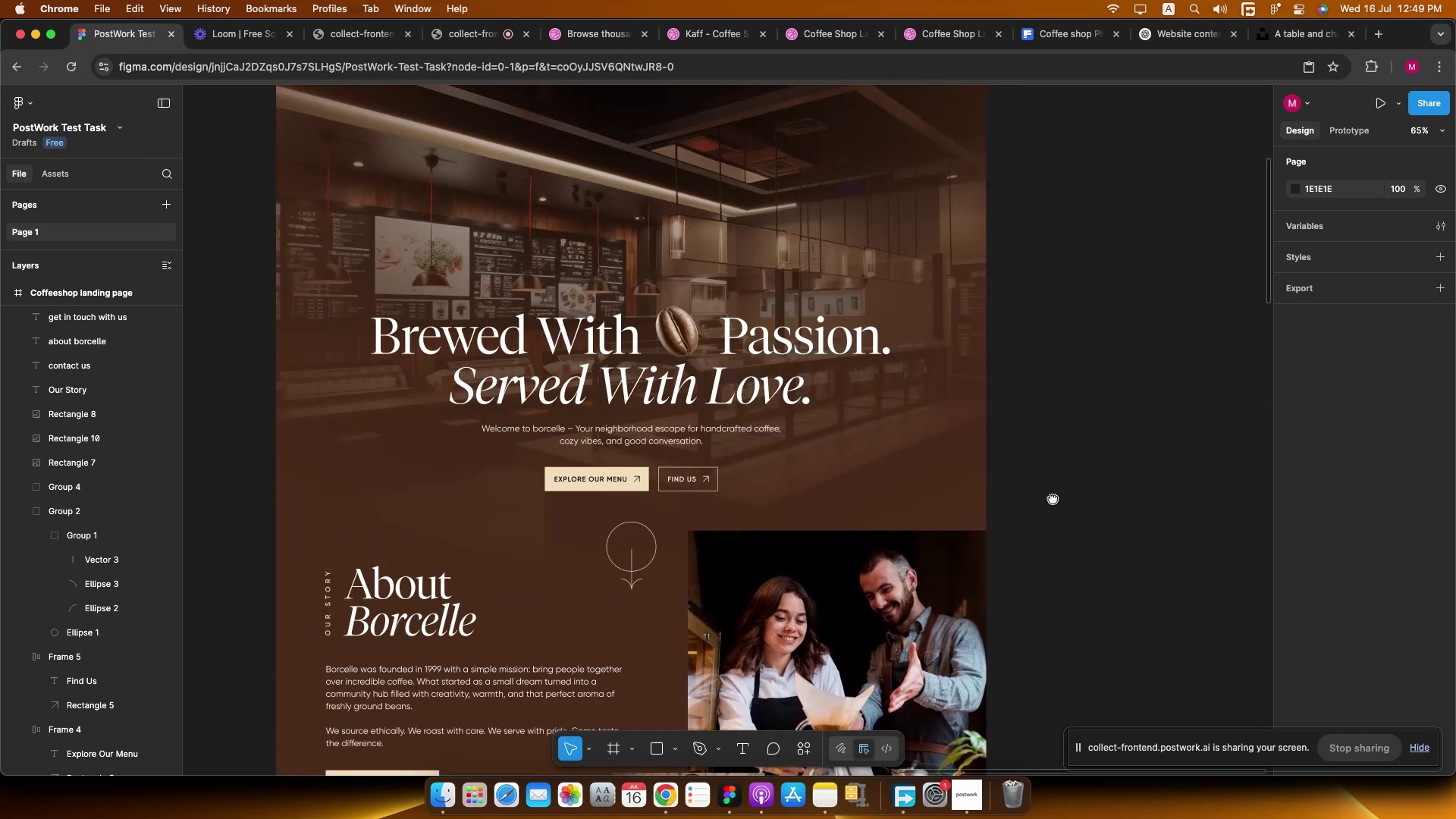 
wait(9.38)
 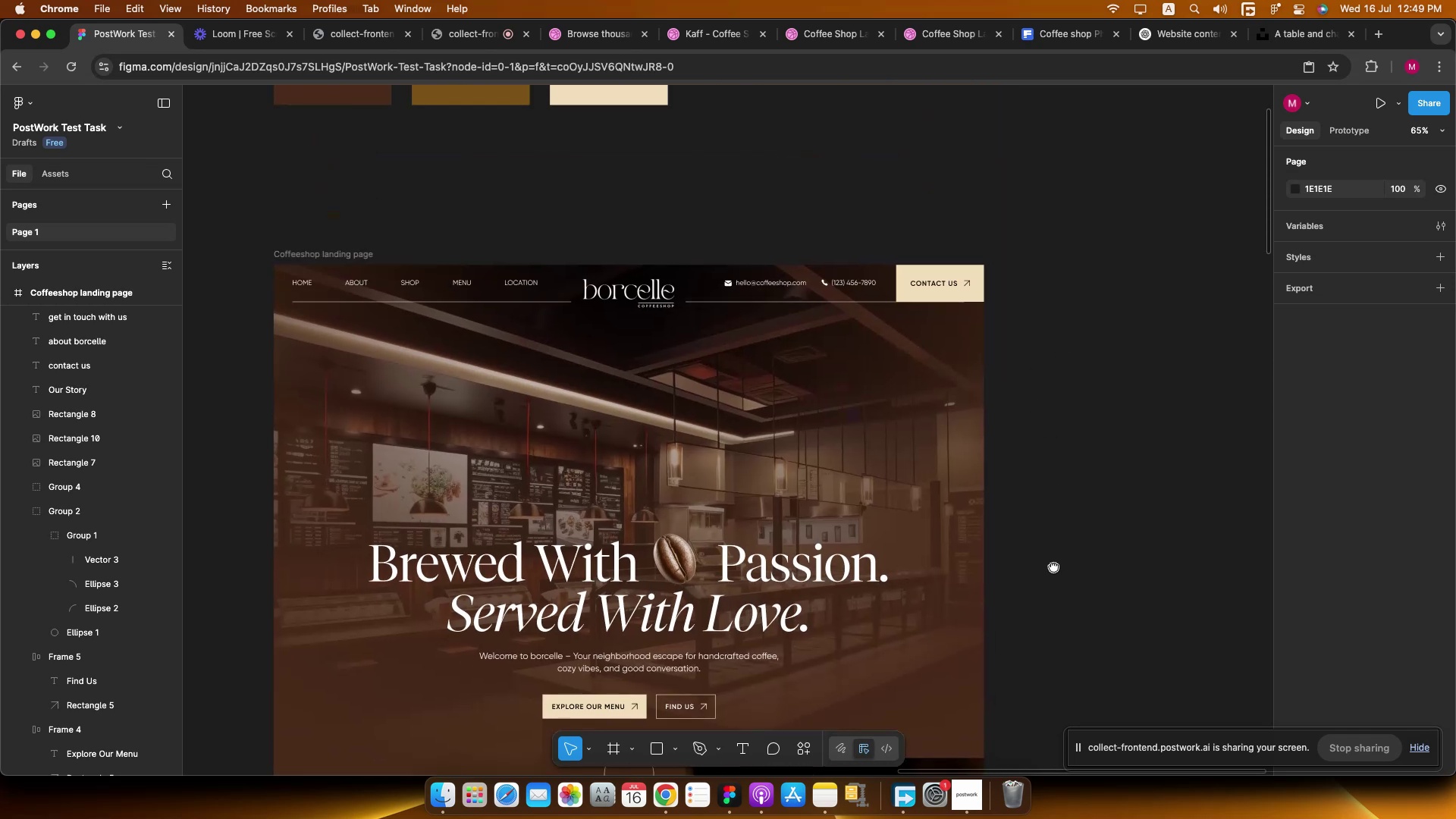 
key(Shift+G)
 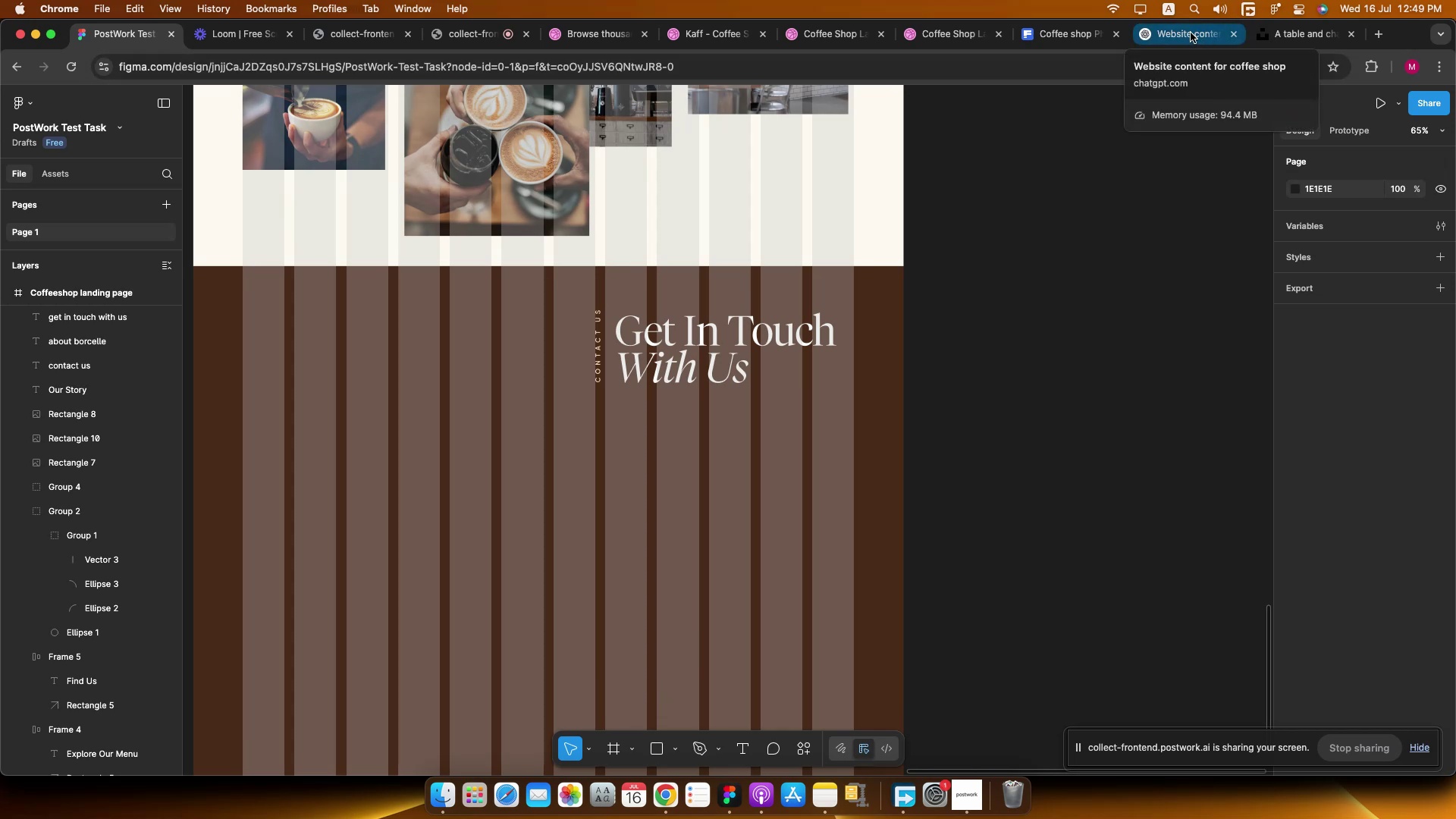 
wait(5.44)
 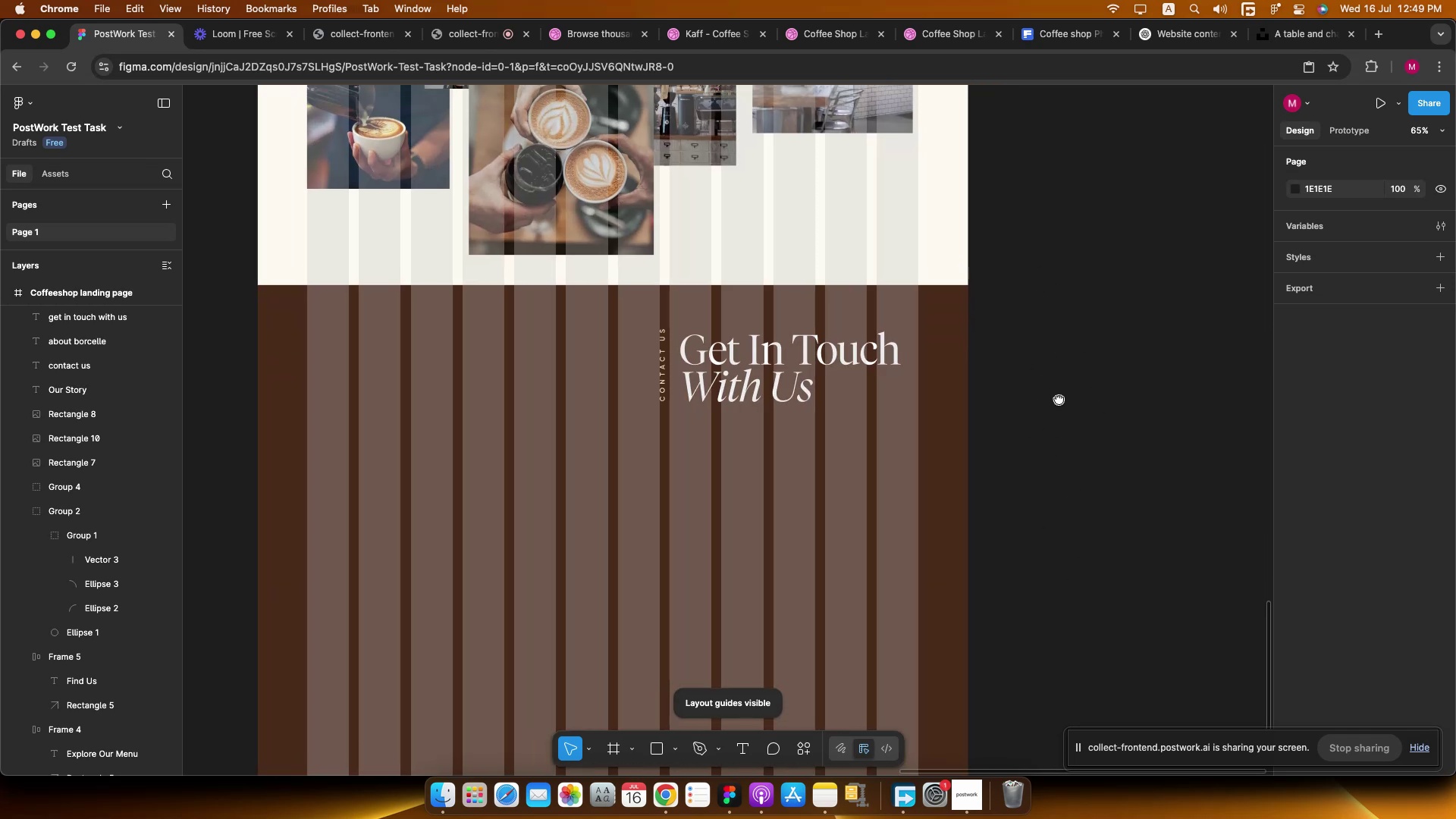 
left_click([1191, 33])
 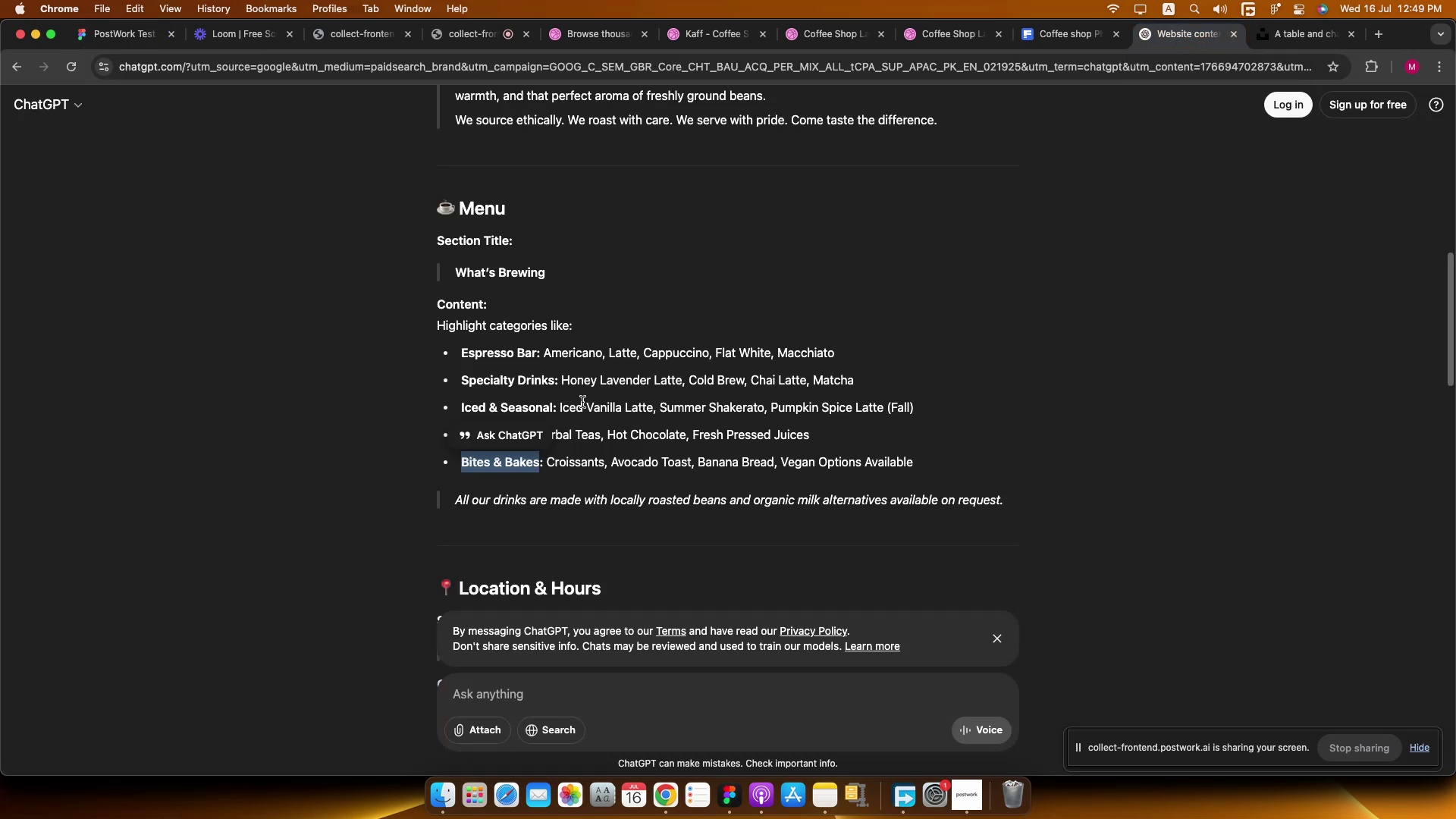 
scroll: coordinate [486, 323], scroll_direction: down, amount: 51.0
 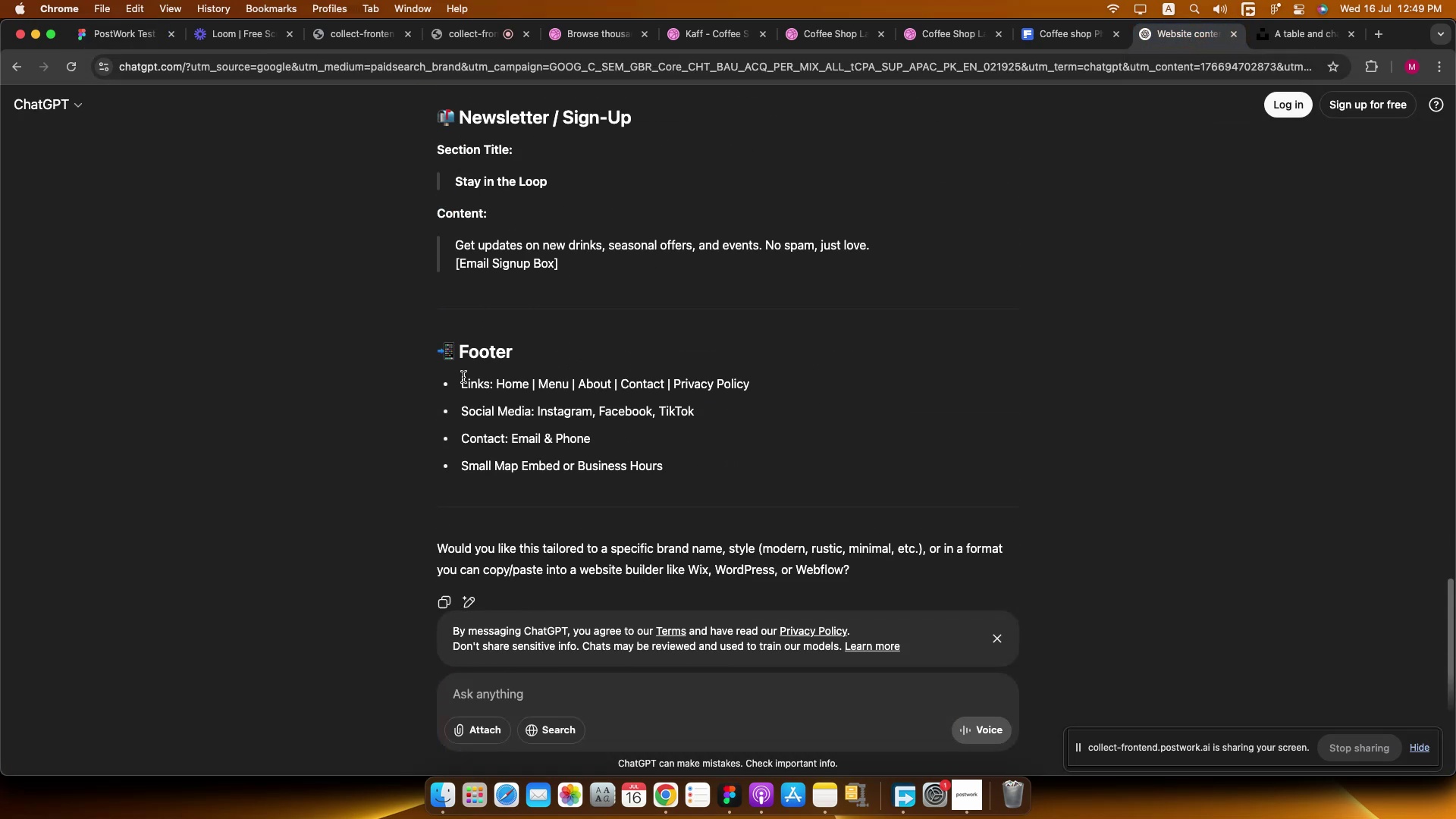 
scroll: coordinate [537, 375], scroll_direction: up, amount: 4.0
 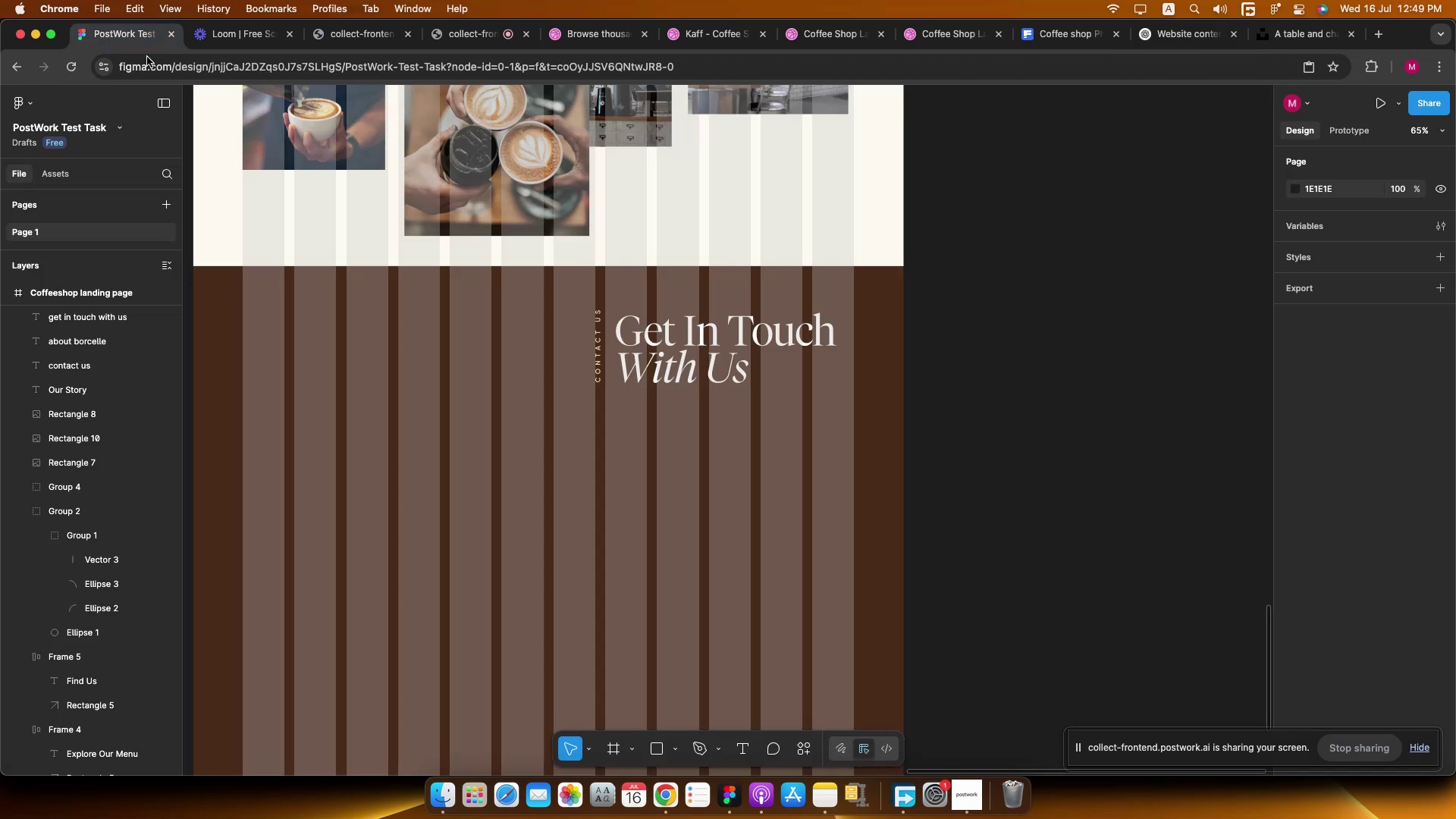 
hold_key(key=CommandLeft, duration=0.61)
scroll: coordinate [730, 381], scroll_direction: down, amount: 22.0
 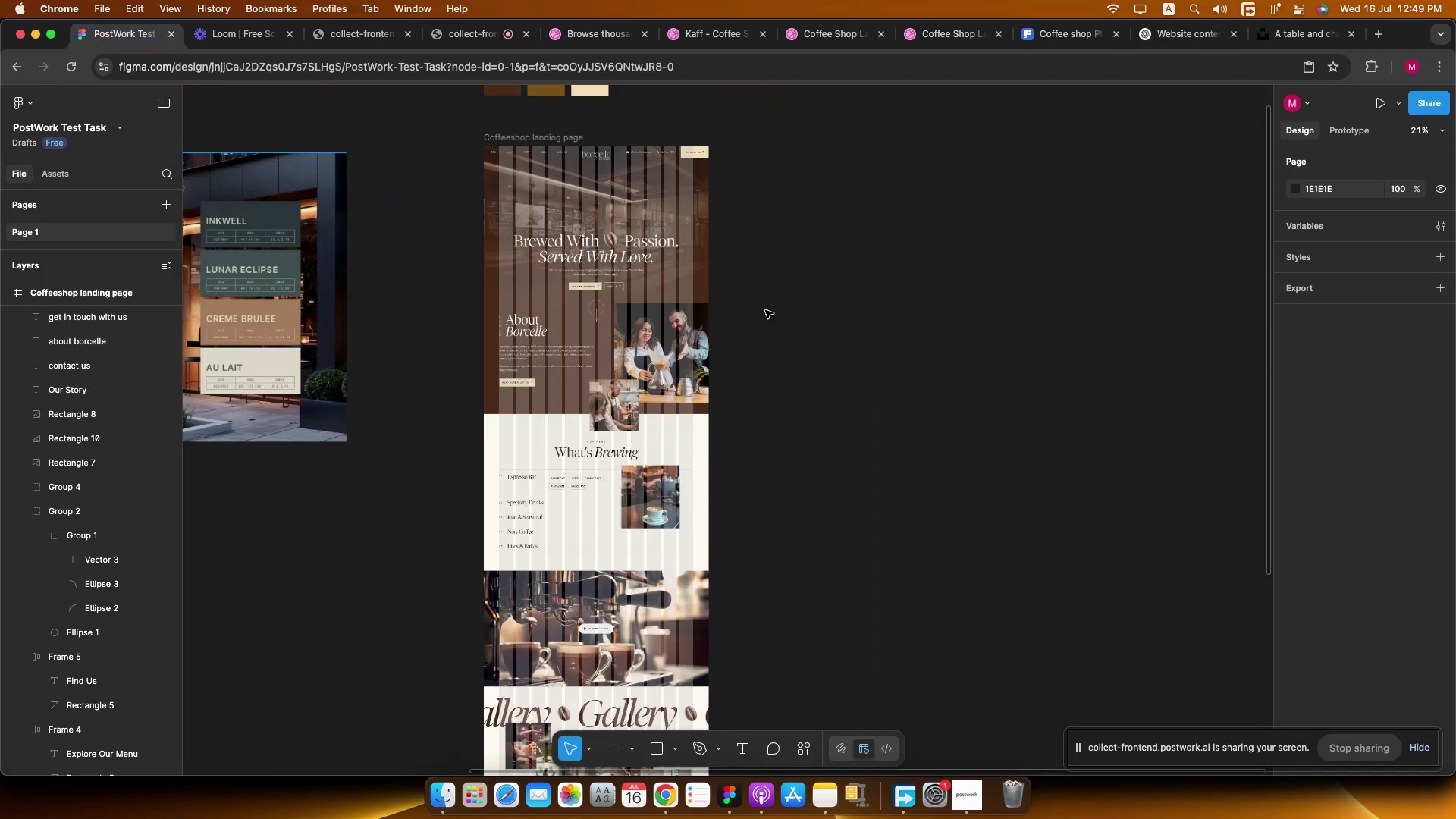 
hold_key(key=CommandLeft, duration=0.66)
scroll: coordinate [708, 281], scroll_direction: up, amount: 15.0
 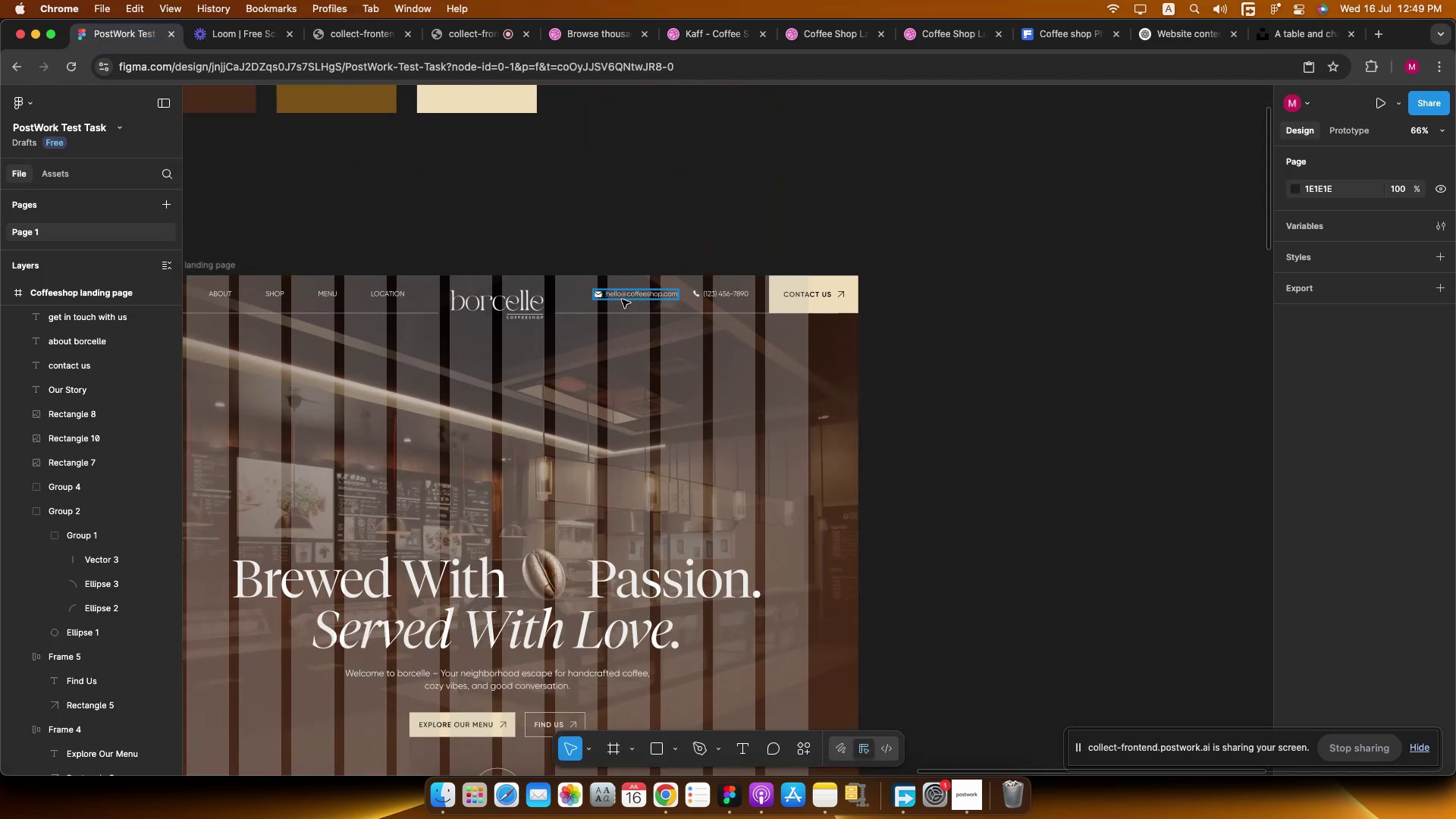 
left_click([625, 293])
 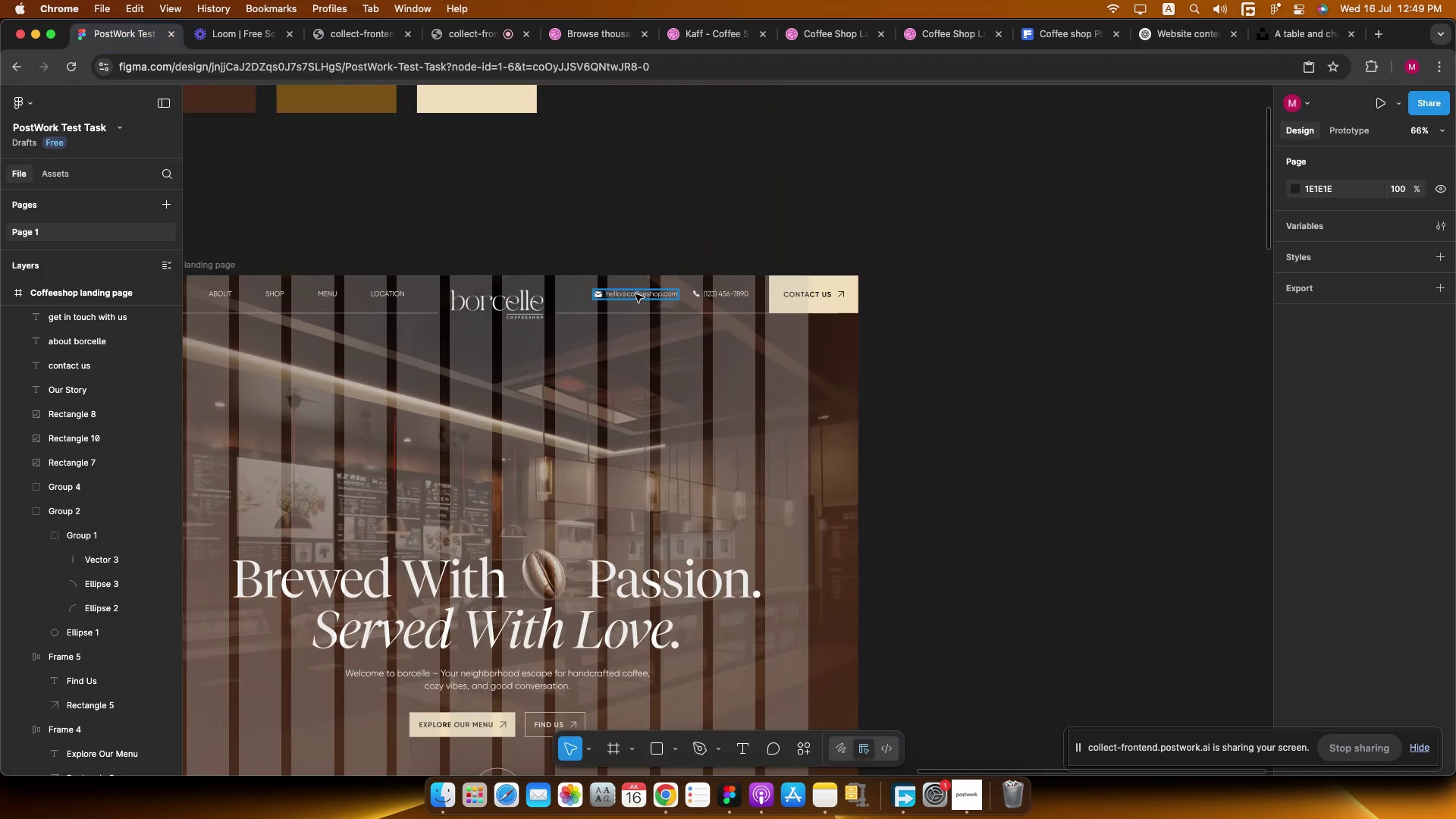 
hold_key(key=ShiftLeft, duration=0.31)
left_click([735, 293])
 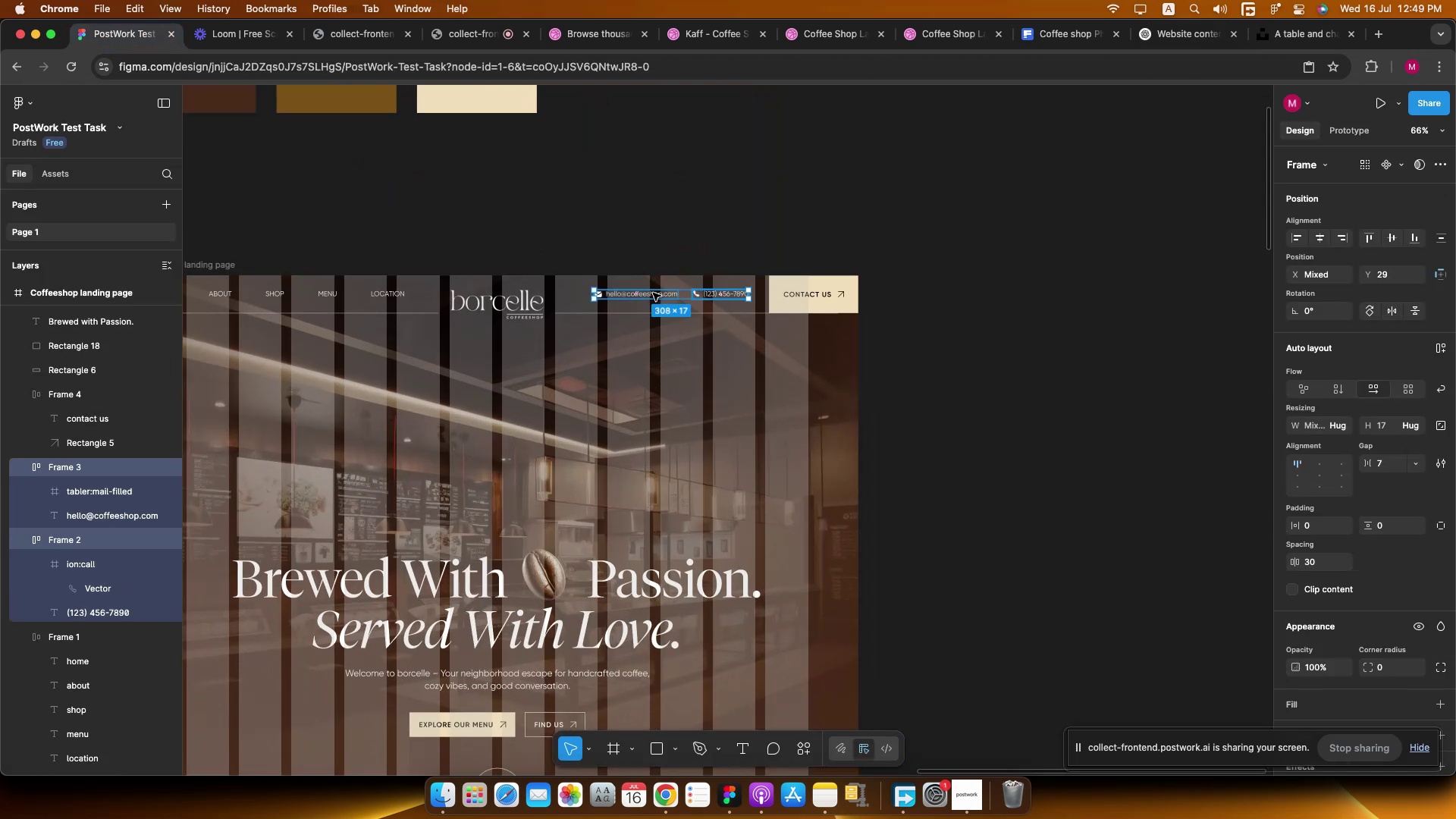 
hold_key(key=CommandLeft, duration=0.84)
scroll: coordinate [651, 293], scroll_direction: down, amount: 20.0
 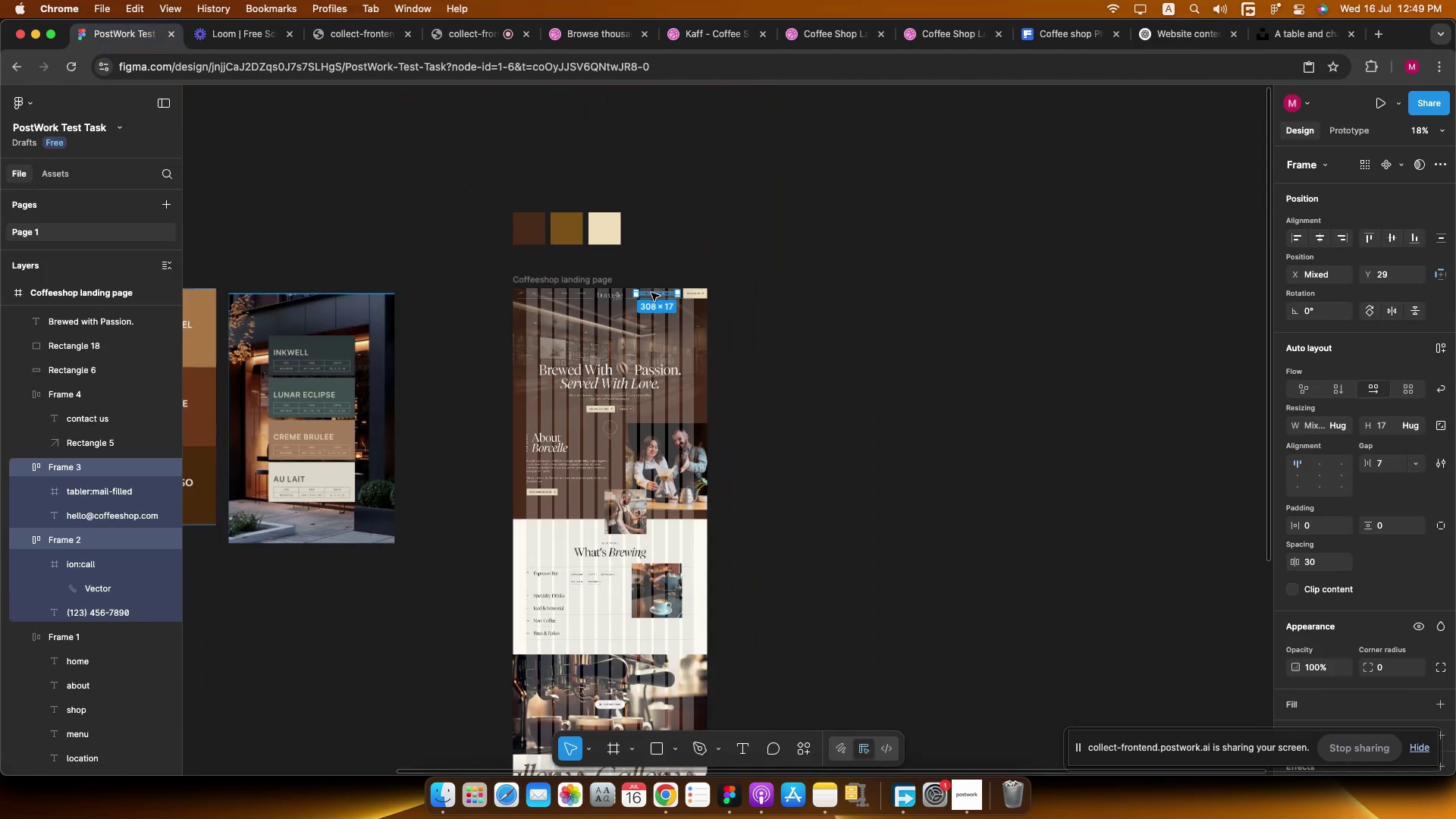 
hold_key(key=OptionLeft, duration=2.17)
left_click_drag(start_coordinate=[650, 293], to_coordinate=[795, 700])
 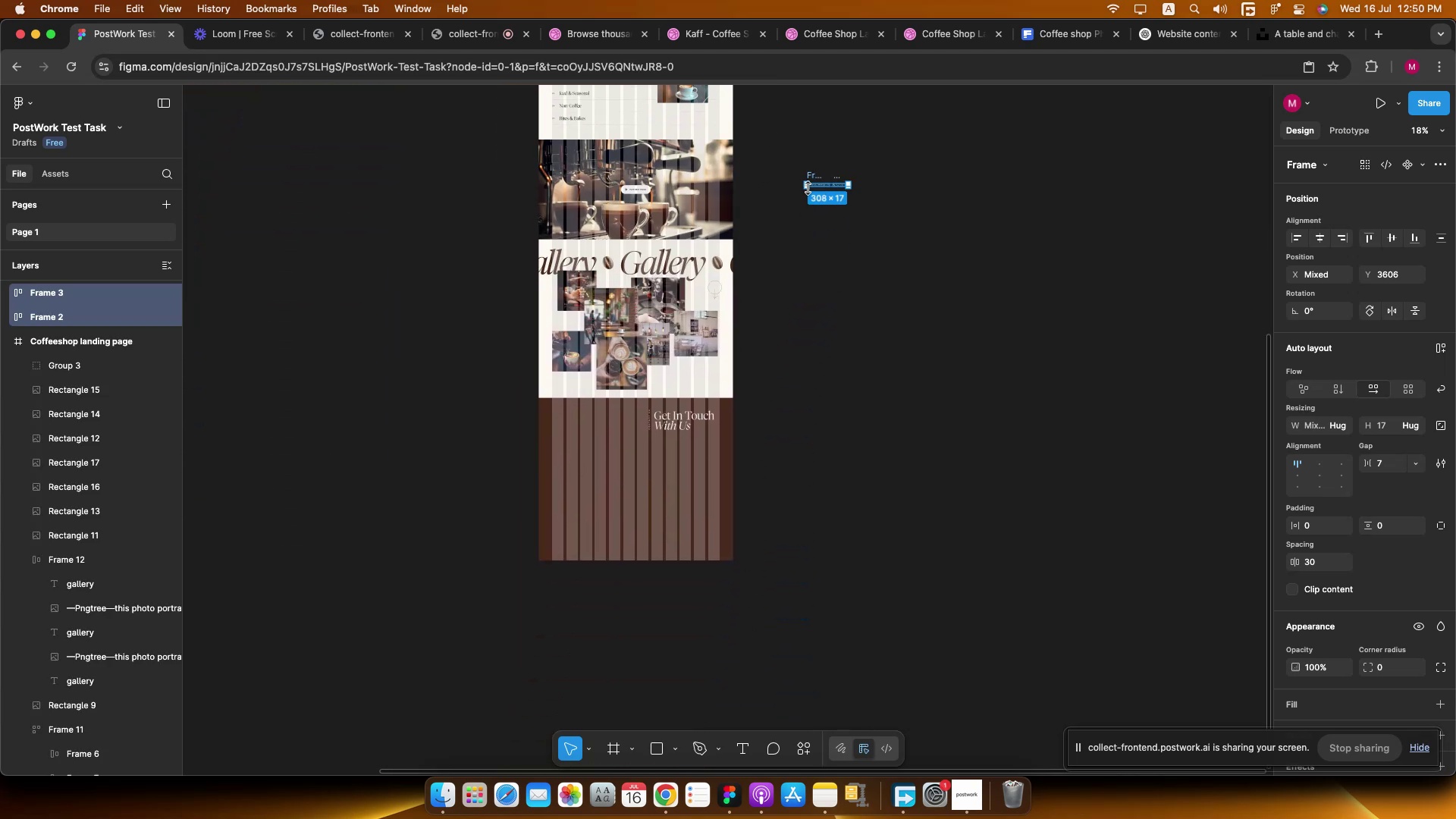 
left_click_drag(start_coordinate=[810, 172], to_coordinate=[755, 419])
 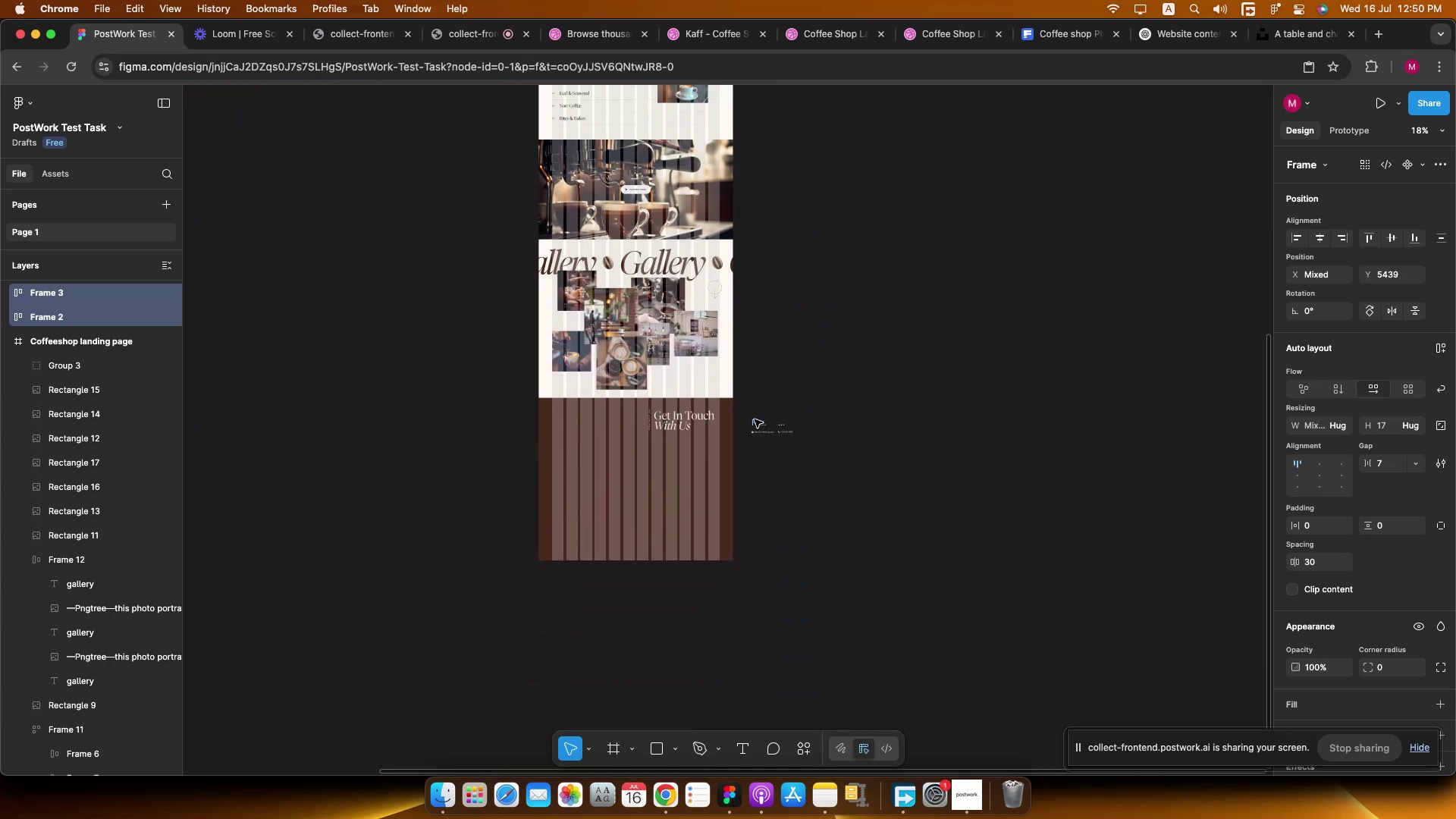 
hold_key(key=CommandLeft, duration=1.56)
scroll: coordinate [710, 433], scroll_direction: up, amount: 17.0
 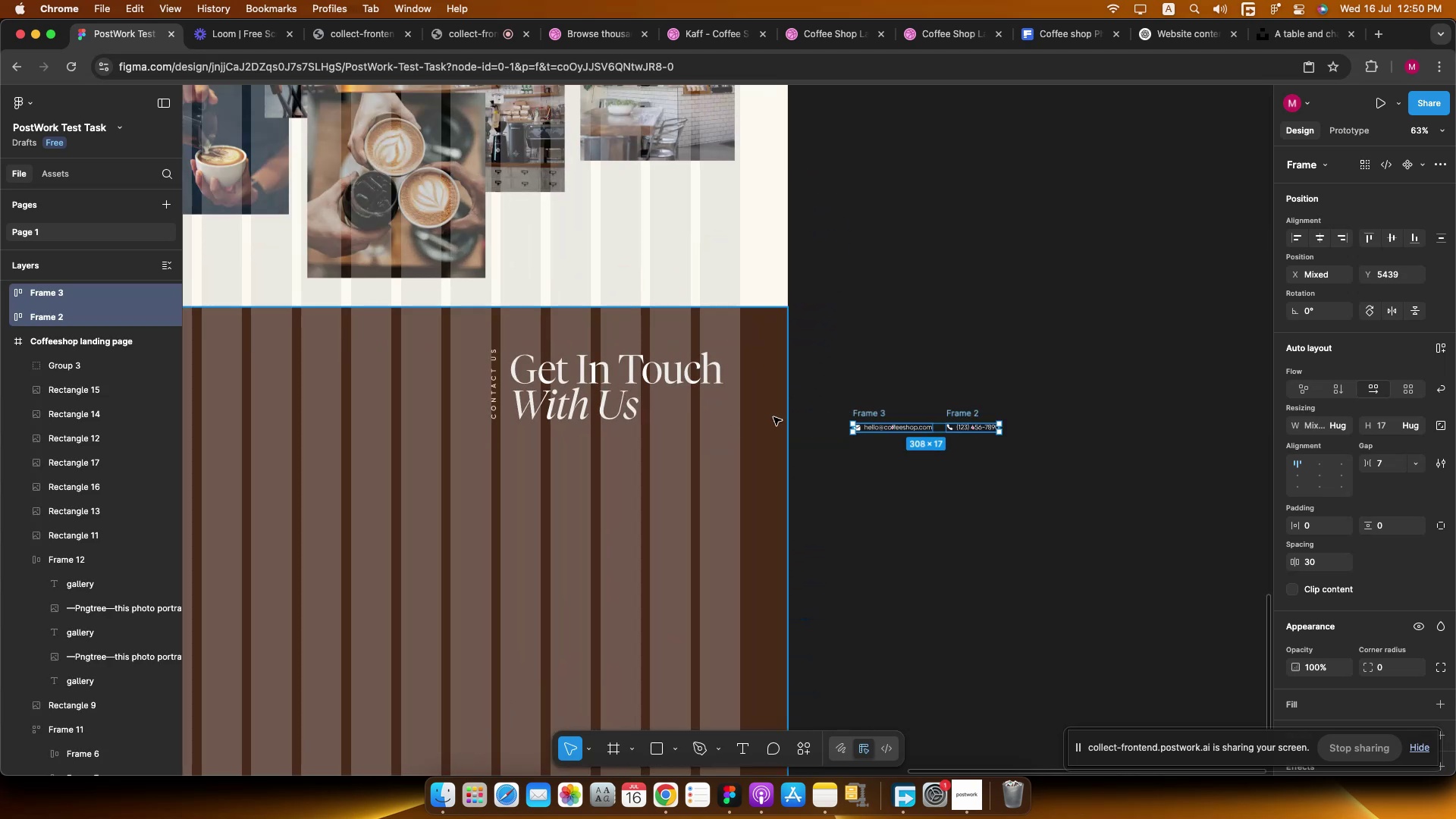 
left_click([911, 344])
 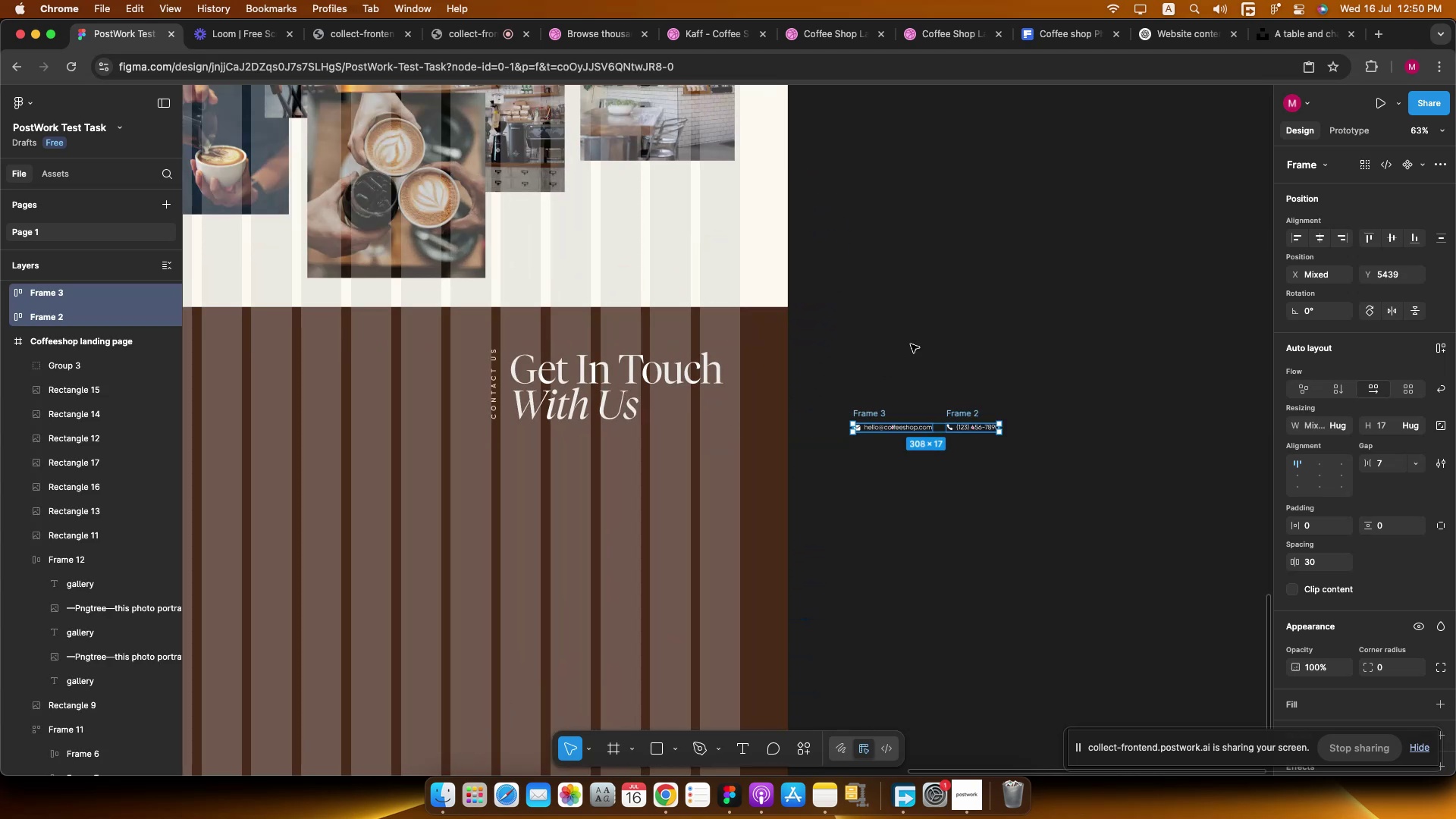 
hold_key(key=CommandLeft, duration=0.31)
scroll: coordinate [827, 381], scroll_direction: up, amount: 2.0
 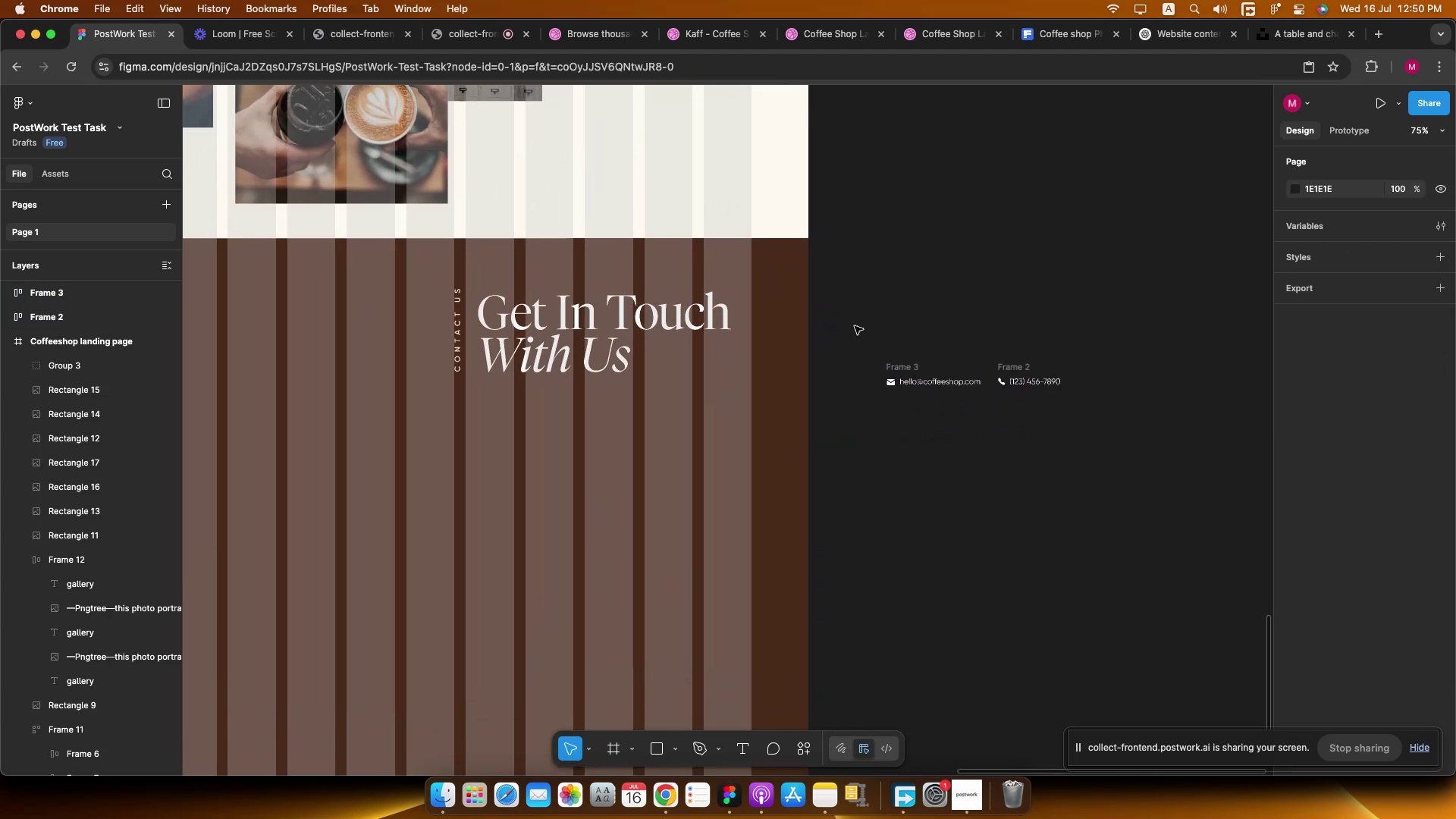 
hold_key(key=CommandLeft, duration=0.47)
scroll: coordinate [727, 358], scroll_direction: up, amount: 1.0
 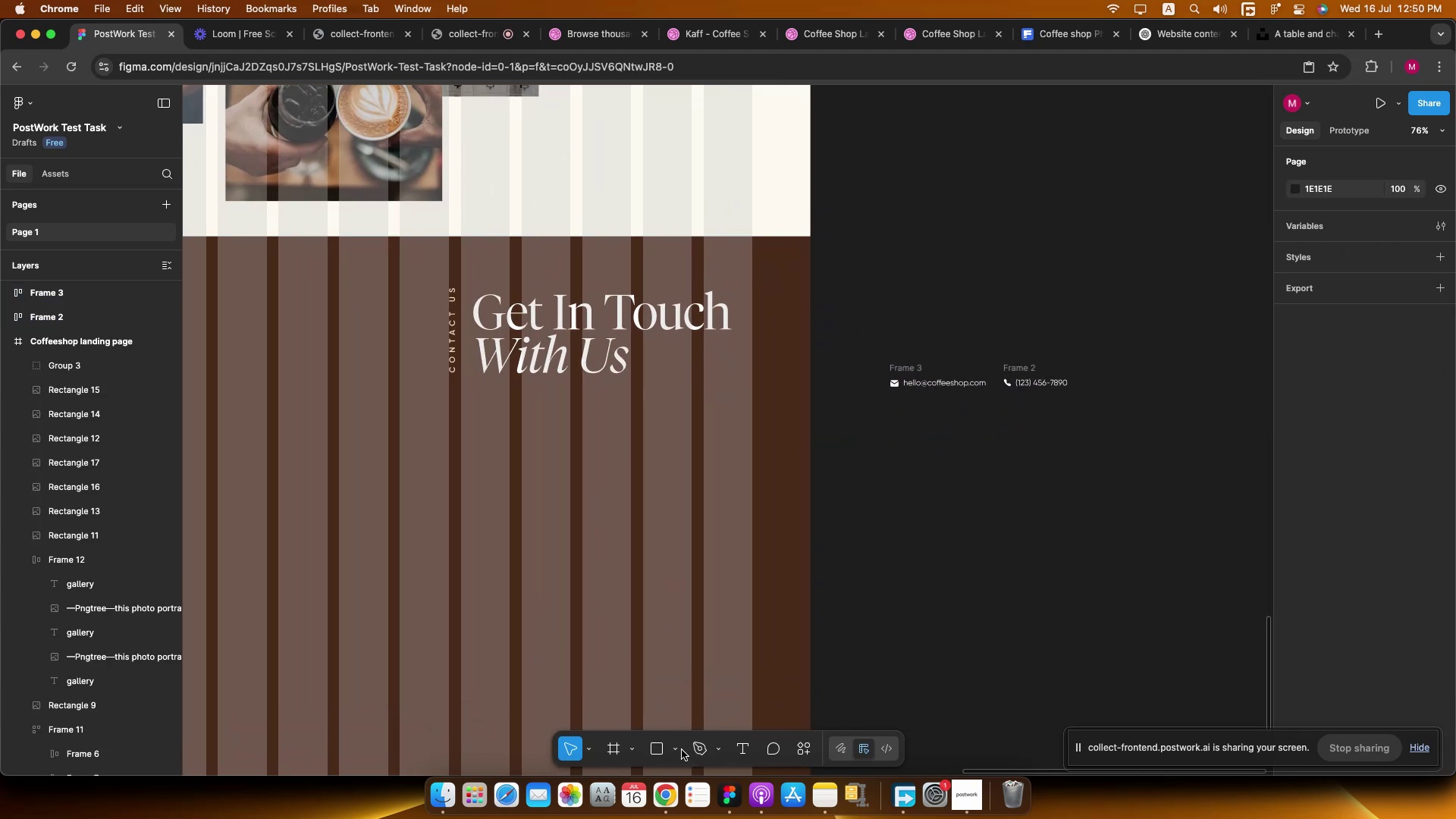 
left_click([680, 750])
 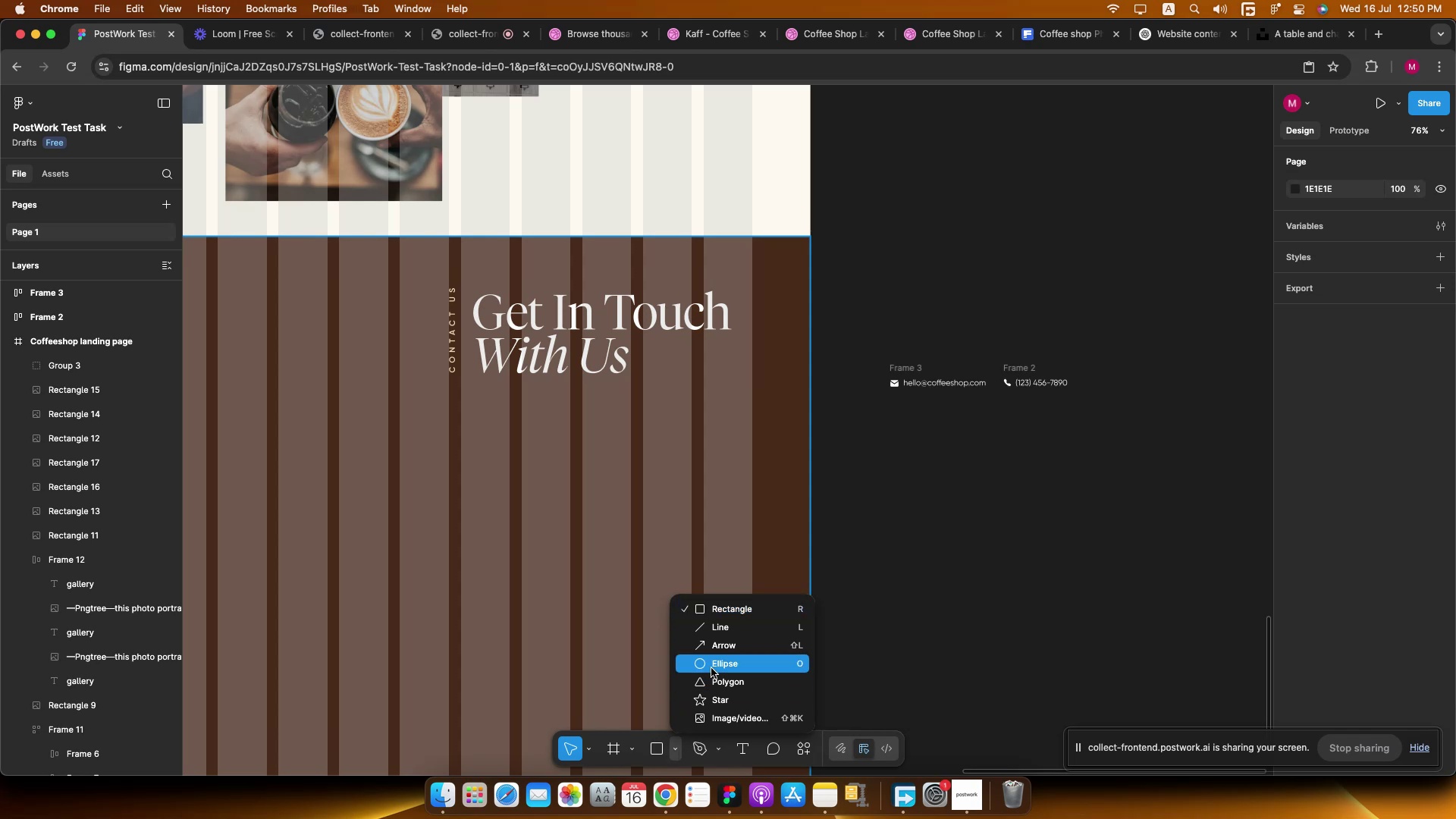 
left_click([722, 667])
 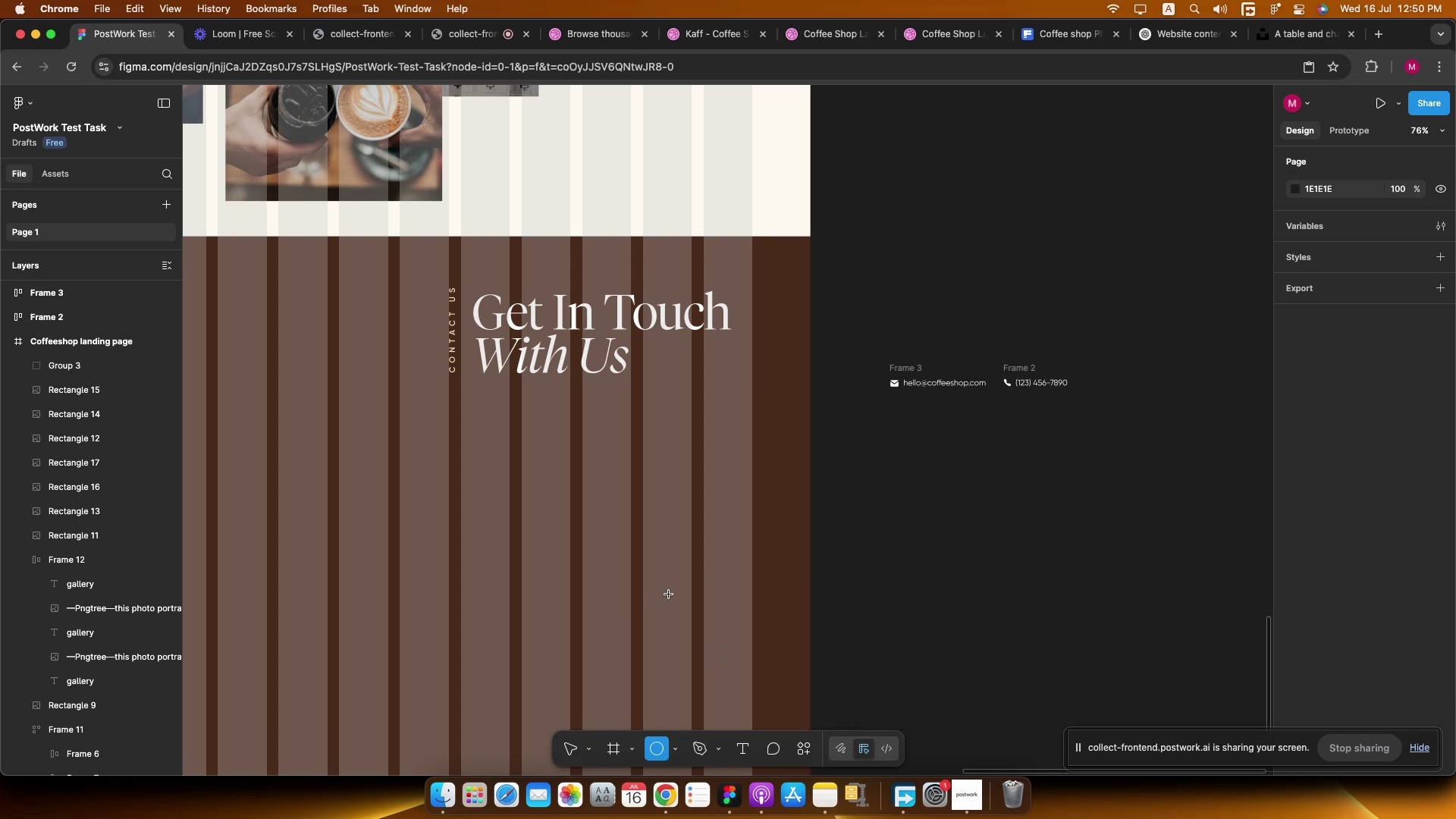 
hold_key(key=CommandLeft, duration=0.9)
scroll: coordinate [480, 418], scroll_direction: up, amount: 4.0
 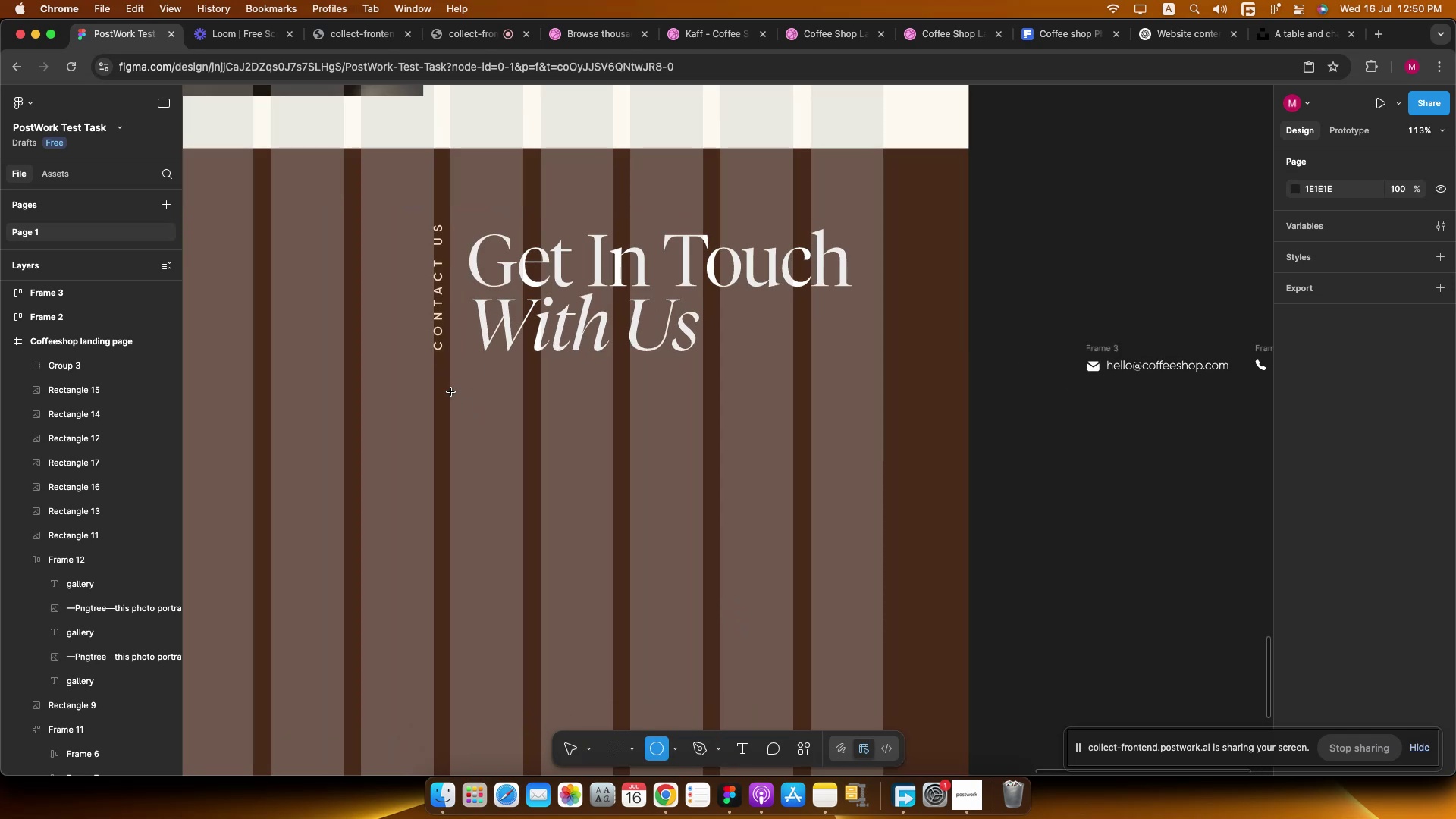 
hold_key(key=ShiftLeft, duration=1.58)
left_click_drag(start_coordinate=[453, 392], to_coordinate=[527, 458])
 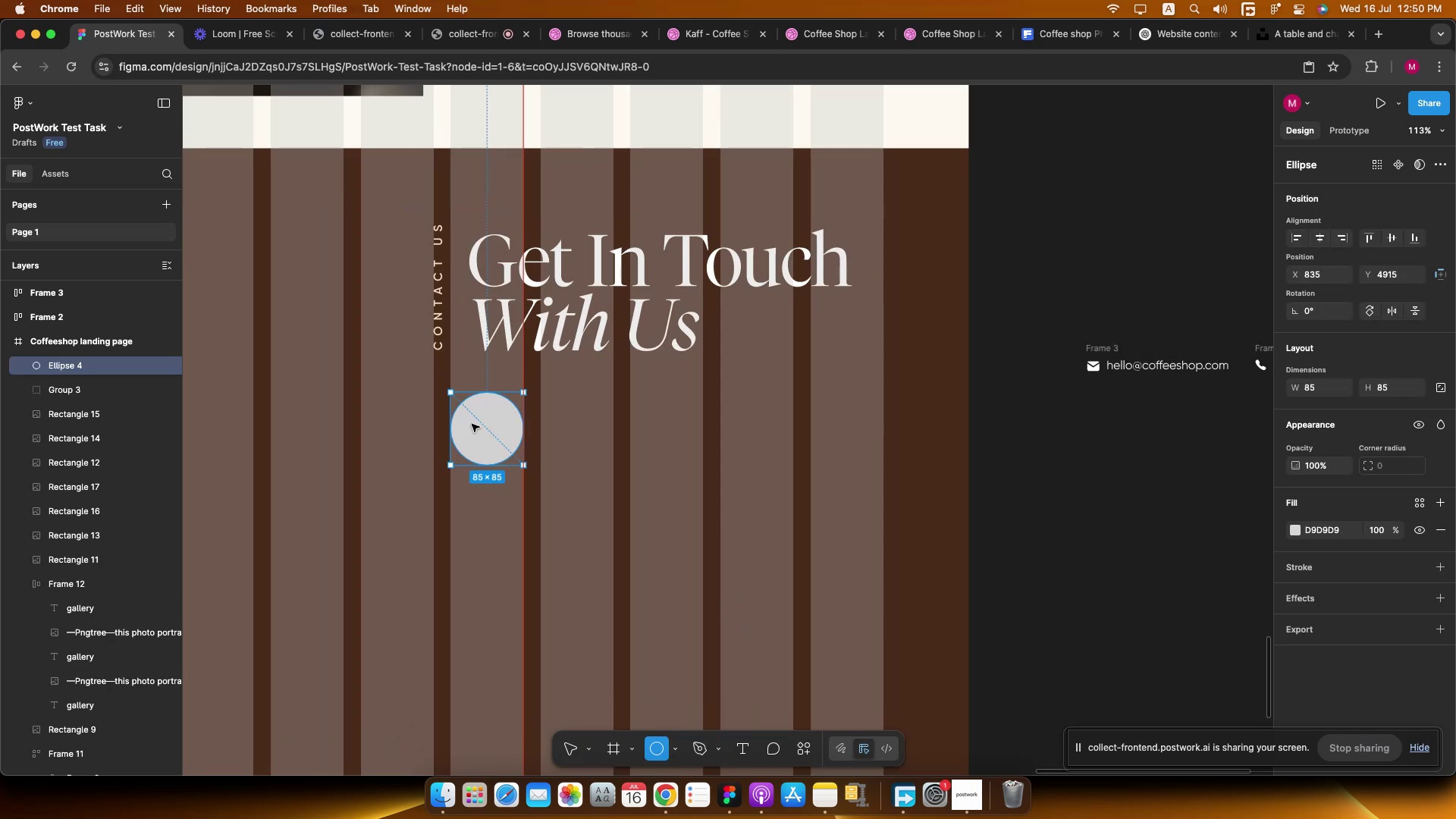 
hold_key(key=ShiftLeft, duration=1.7)
left_click_drag(start_coordinate=[466, 422], to_coordinate=[481, 425])
 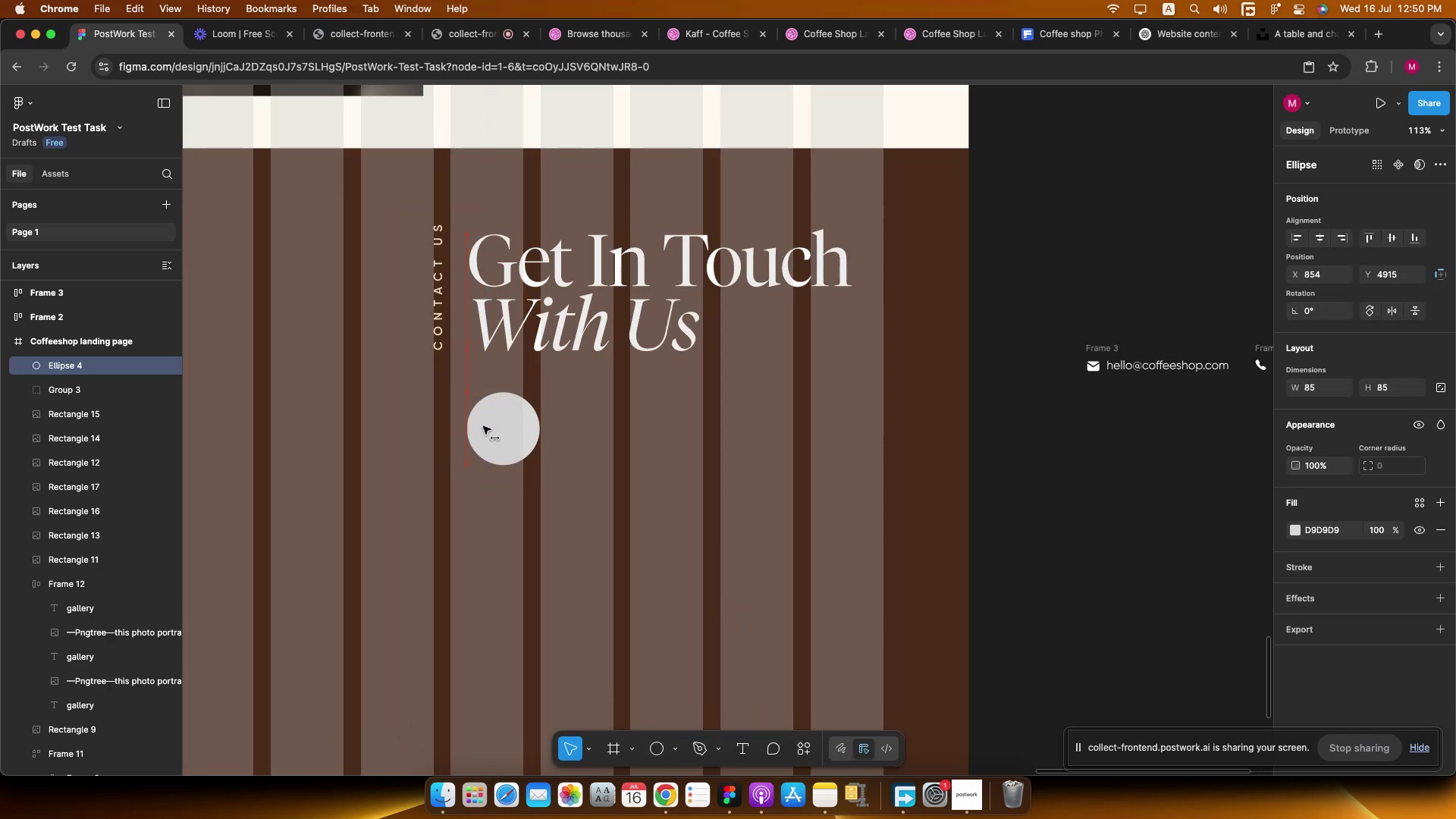 
hold_key(key=CommandLeft, duration=0.64)
scroll: coordinate [499, 428], scroll_direction: down, amount: 40.0
 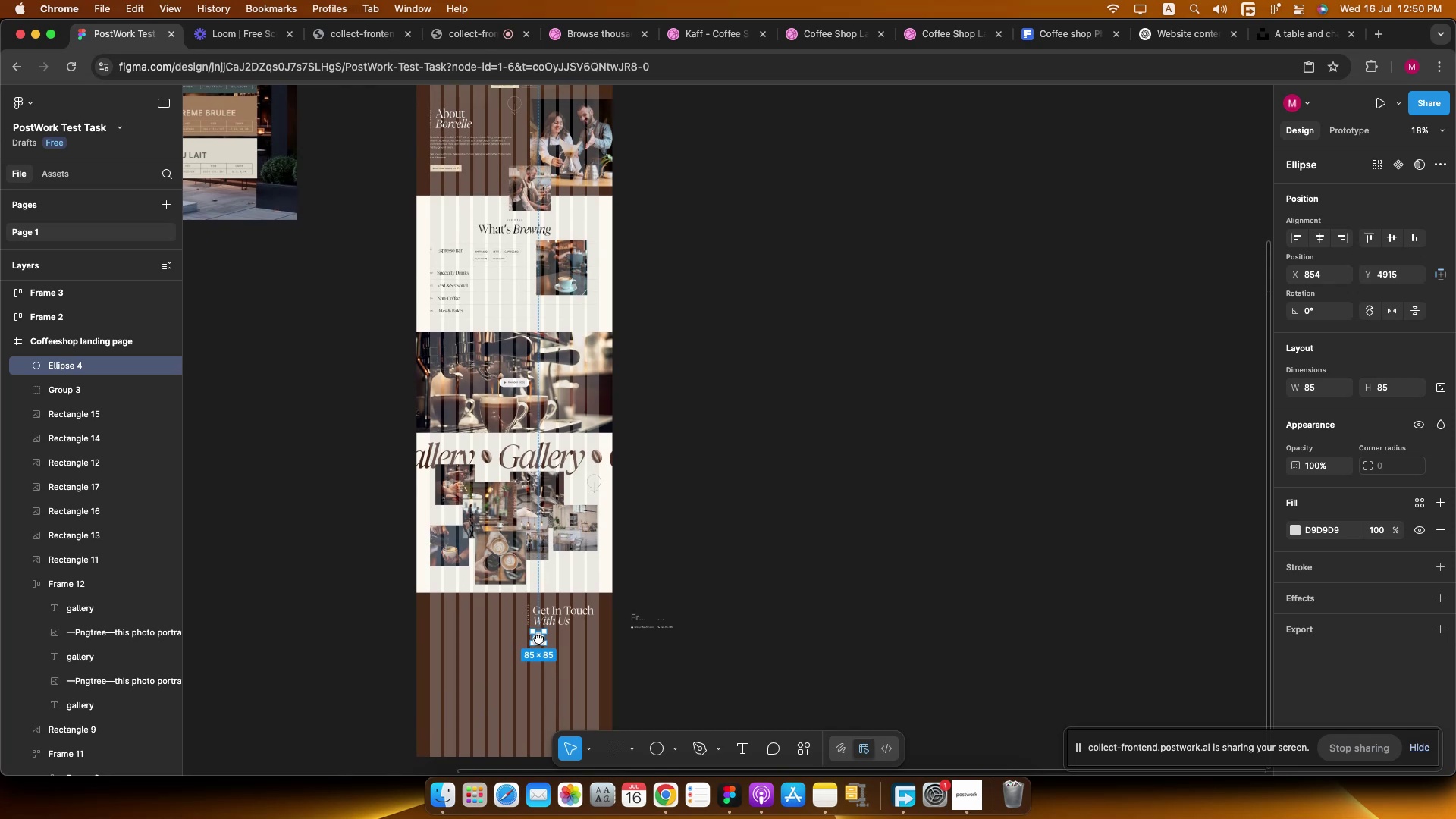 
hold_key(key=CommandLeft, duration=0.61)
scroll: coordinate [538, 452], scroll_direction: up, amount: 30.0
 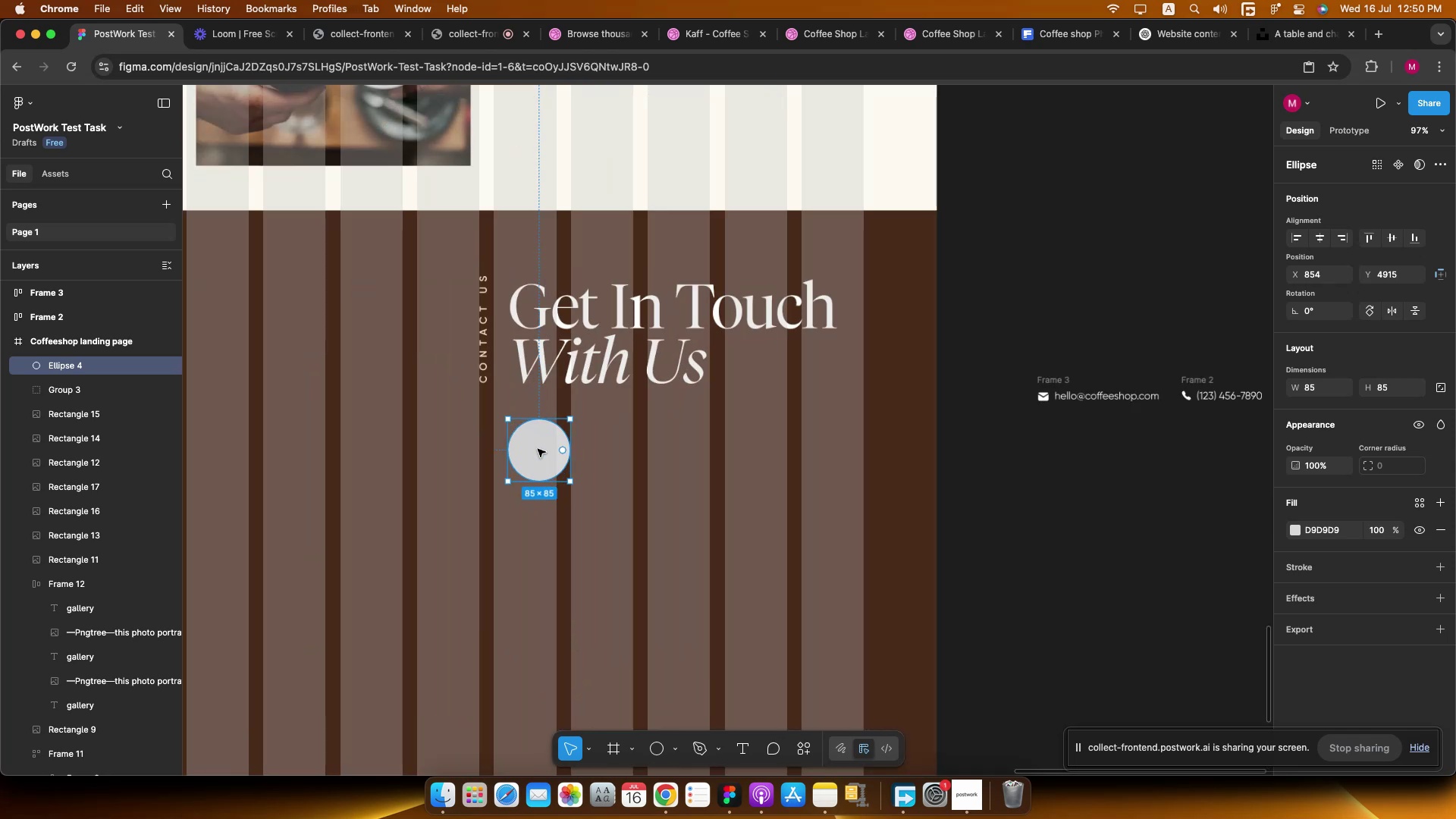 
hold_key(key=ShiftLeft, duration=1.56)
left_click_drag(start_coordinate=[535, 445], to_coordinate=[505, 449])
 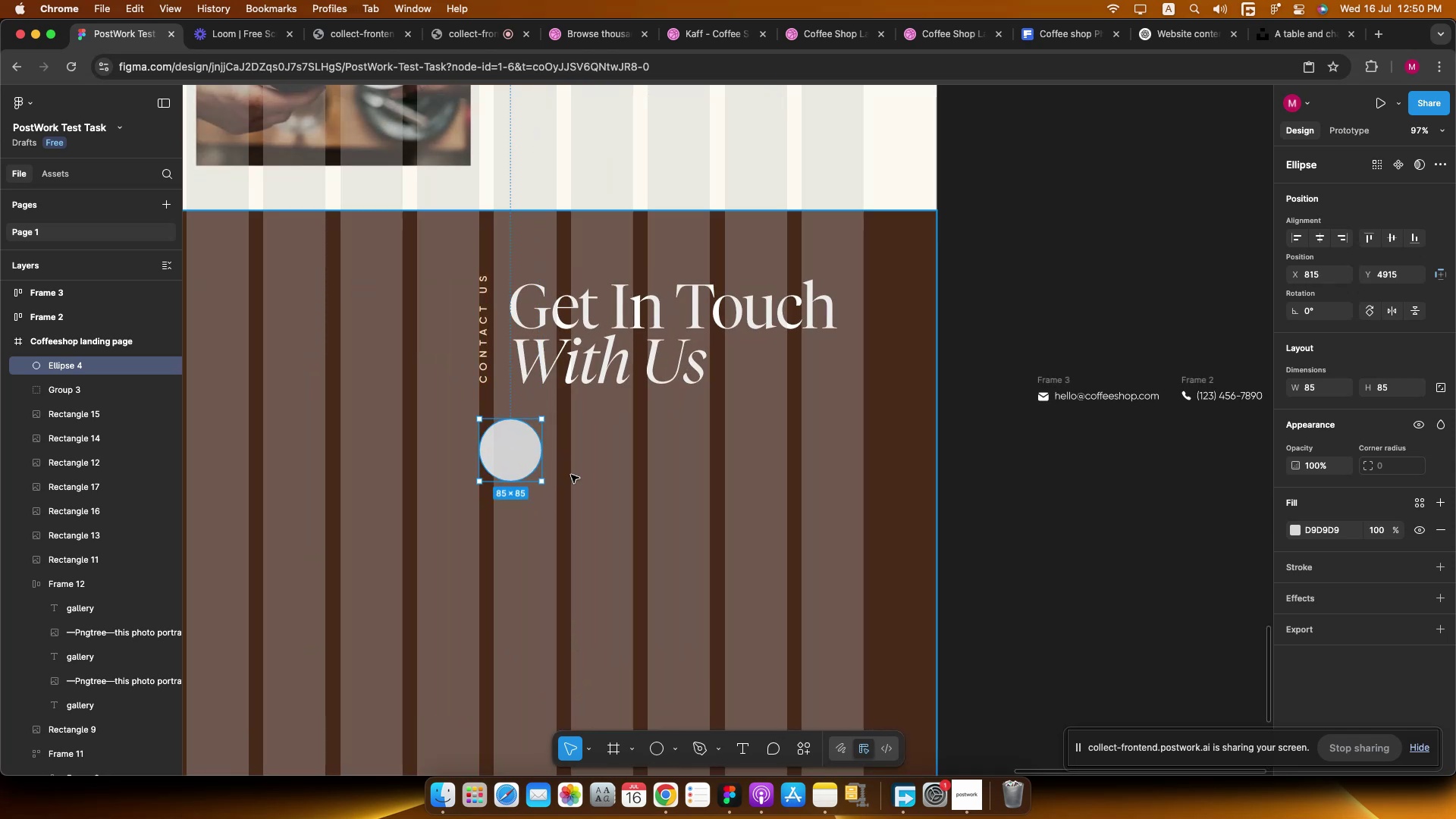 
key(Shift+X)
 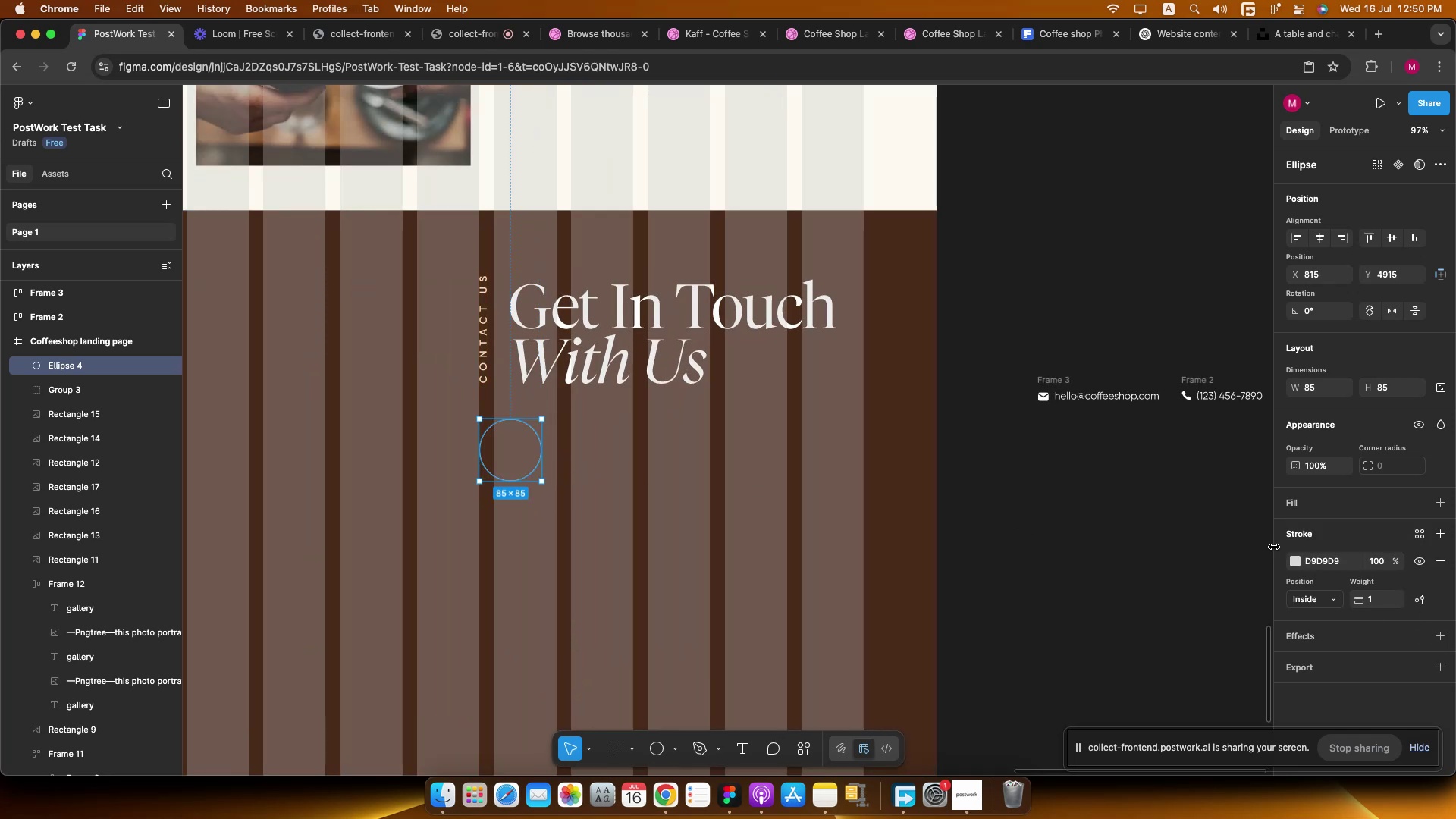 
left_click([1294, 562])
 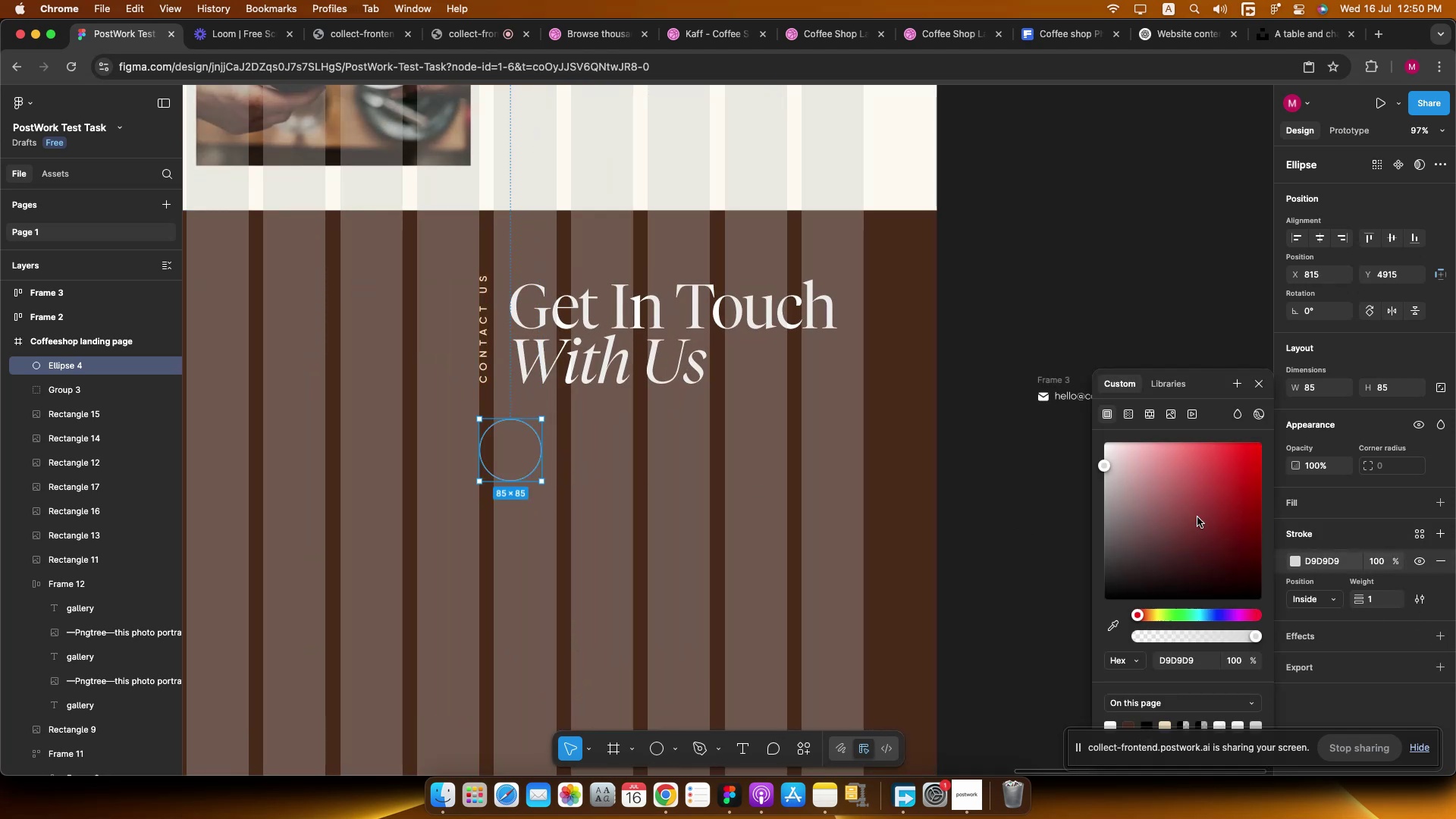 
left_click_drag(start_coordinate=[1181, 503], to_coordinate=[937, 400])
 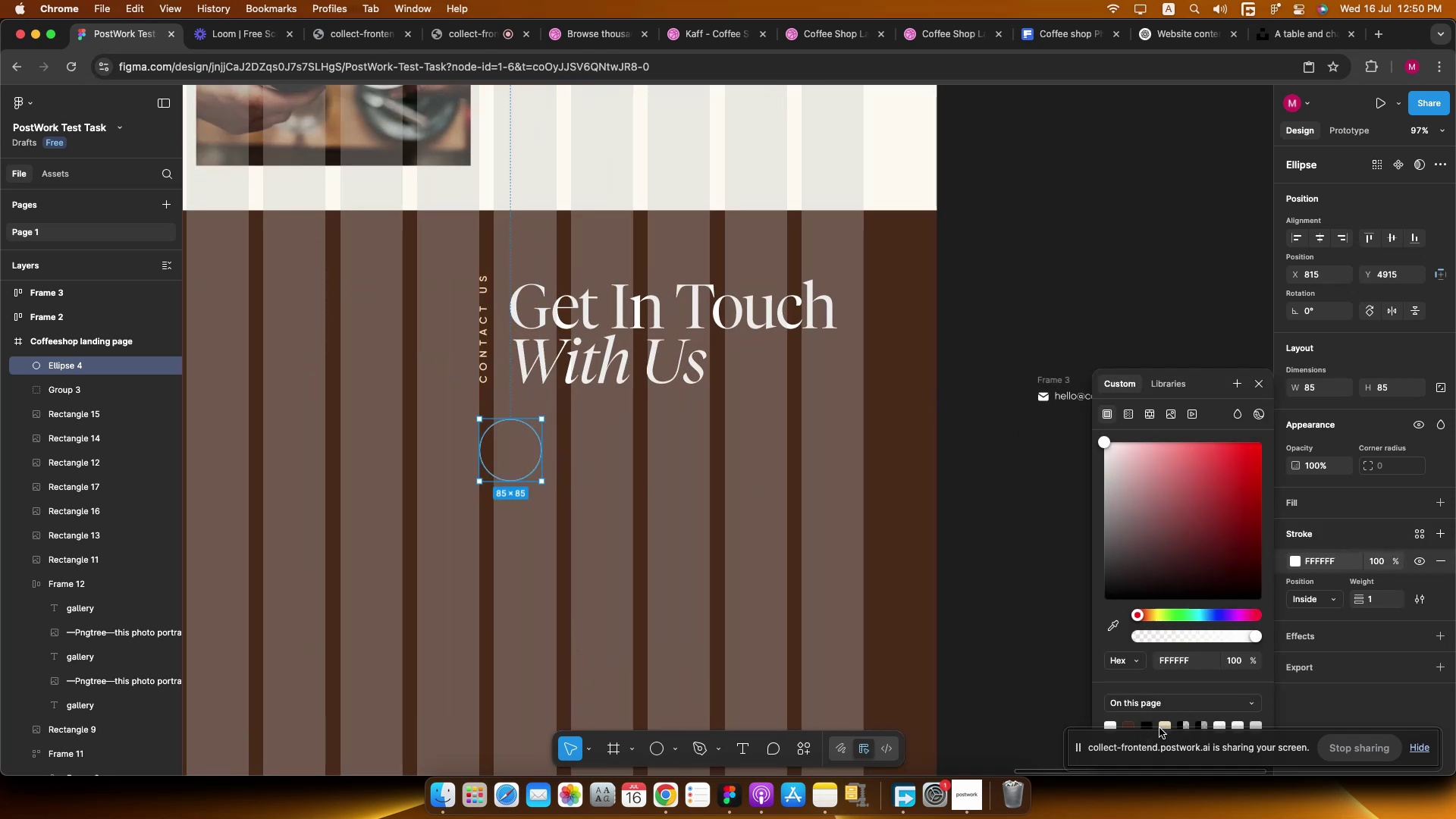 
left_click([1163, 723])
 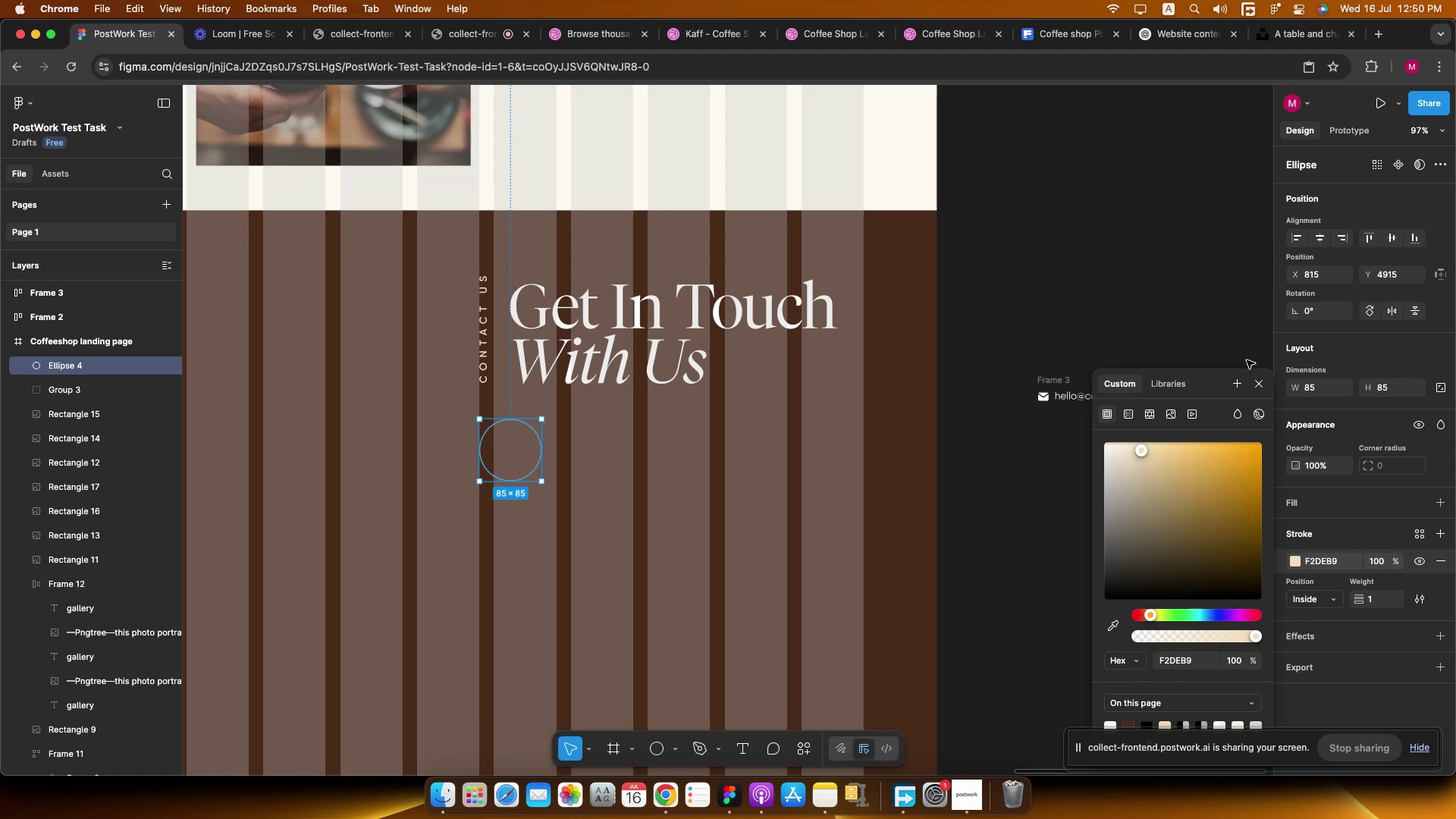 
left_click([1262, 384])
 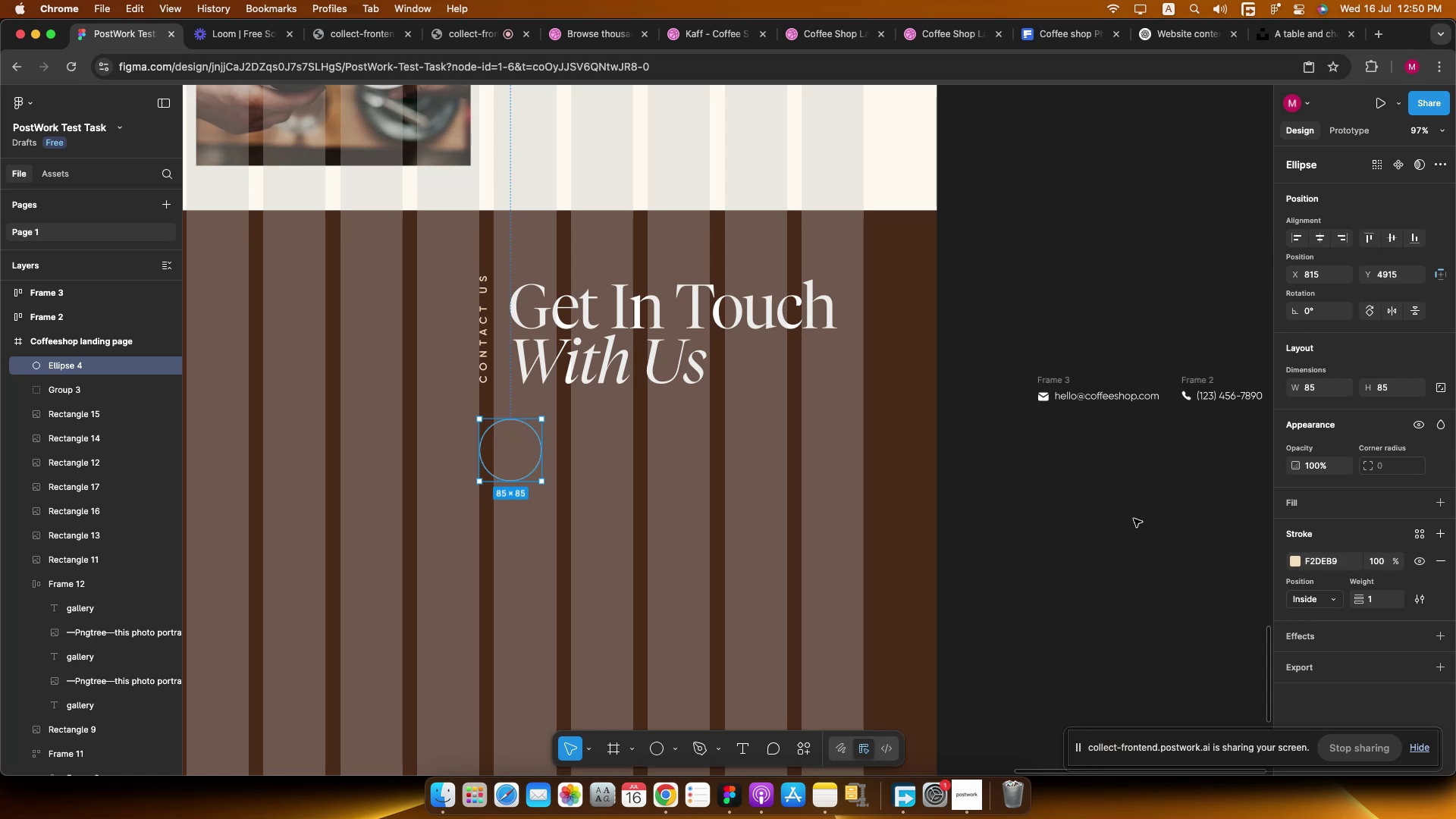 
key(Meta+CommandLeft)
 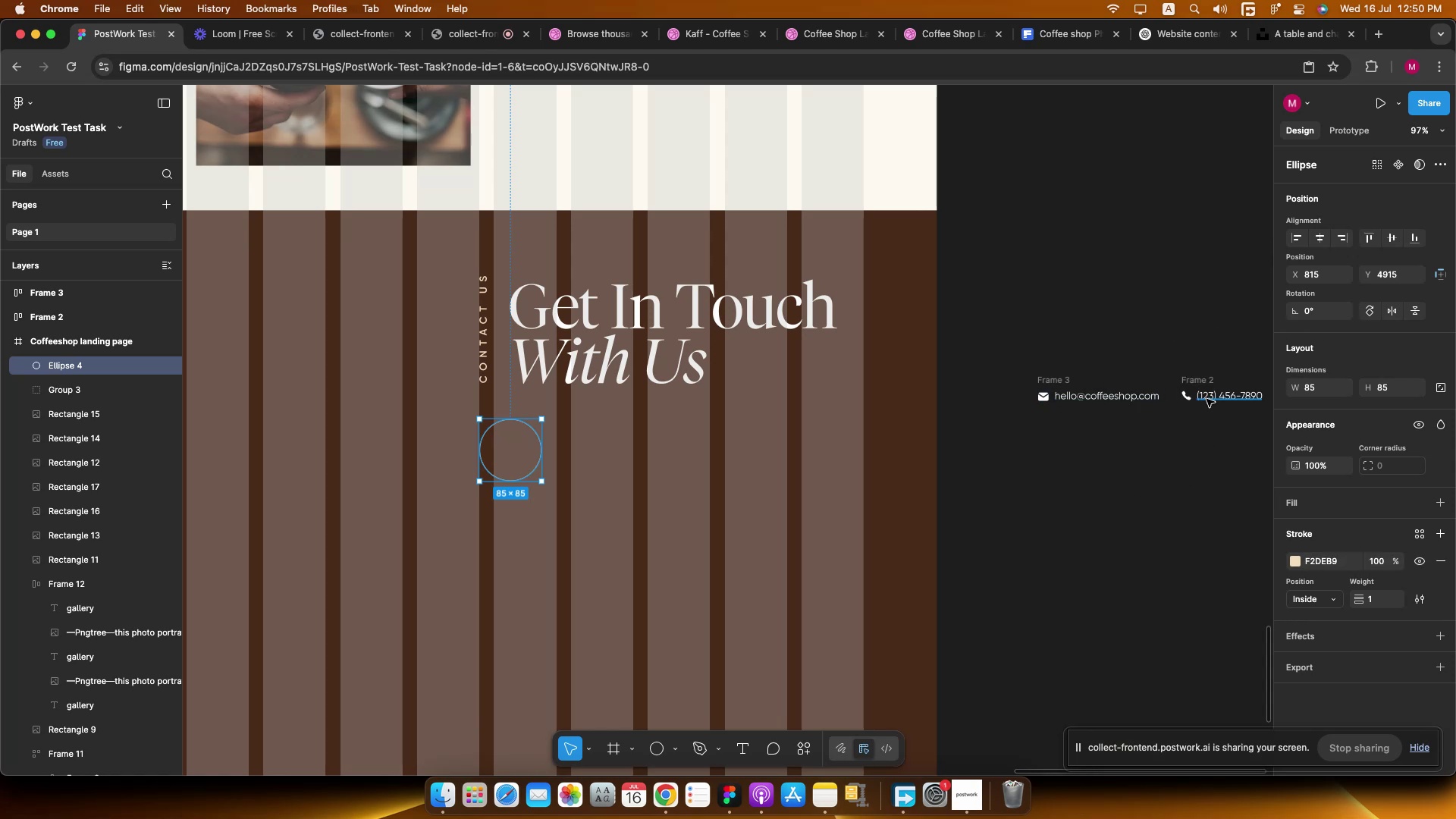 
left_click([1184, 397])
 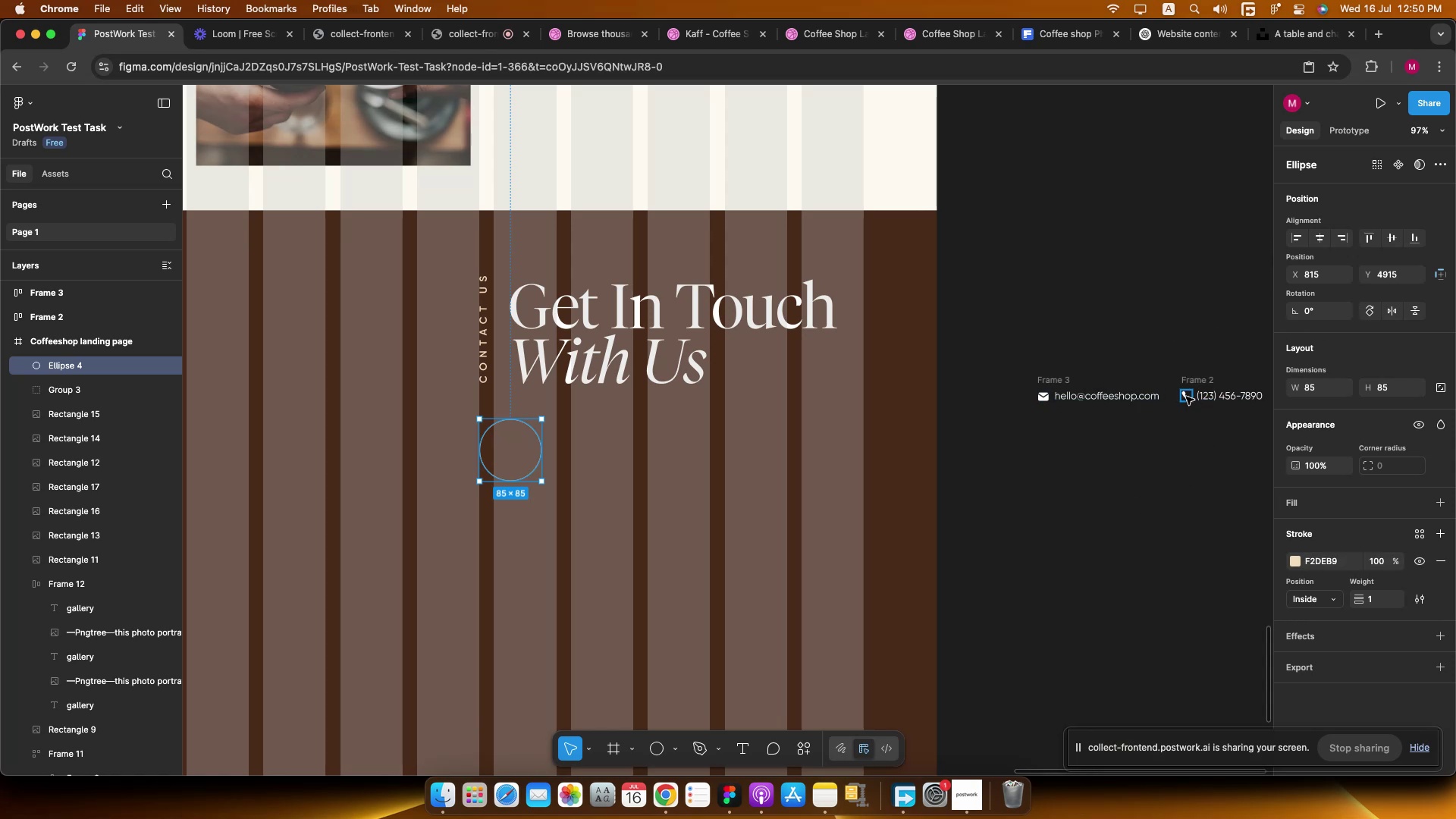 
left_click_drag(start_coordinate=[1186, 396], to_coordinate=[508, 451])
 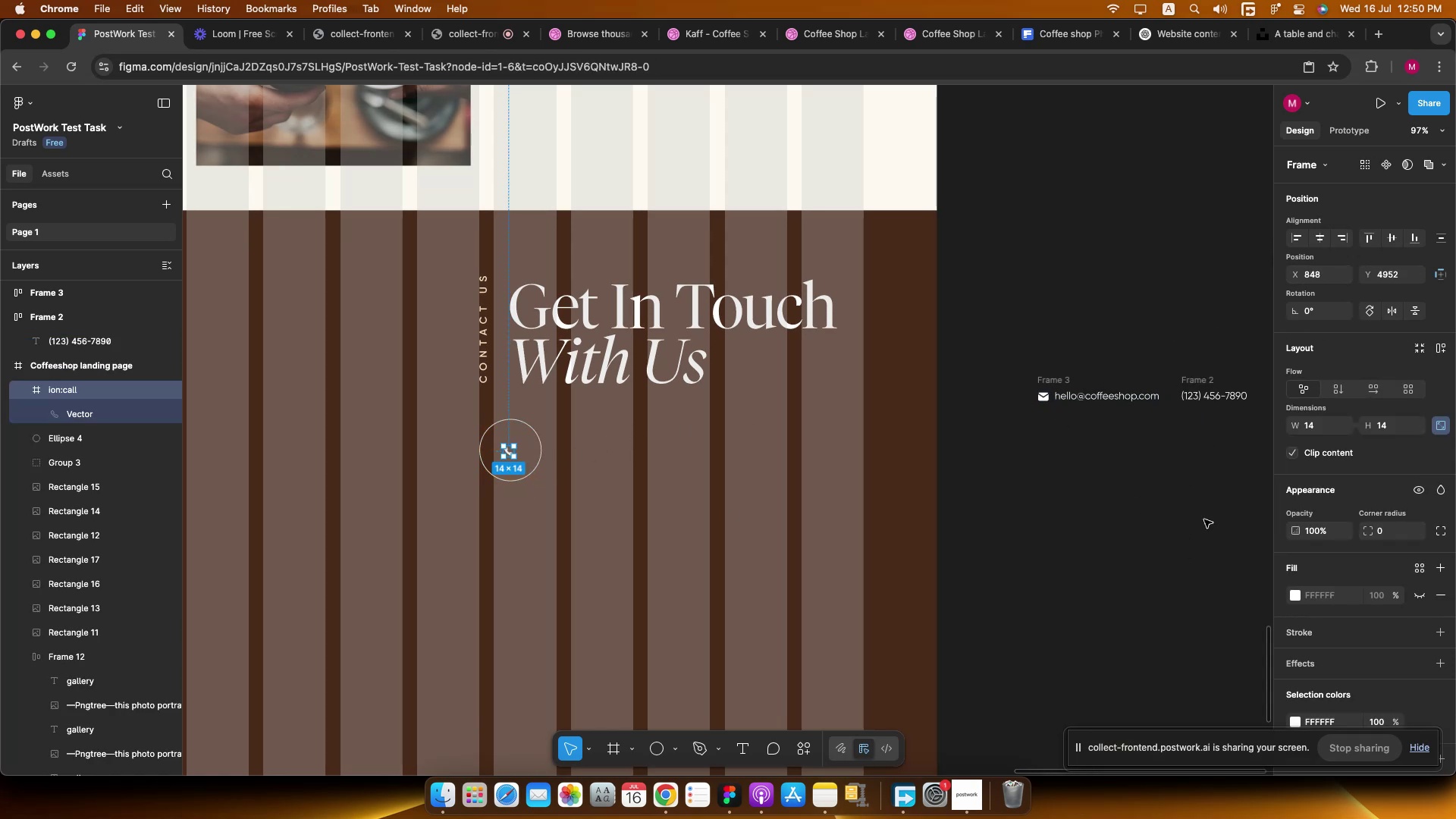 
scroll: coordinate [1337, 586], scroll_direction: down, amount: 20.0
 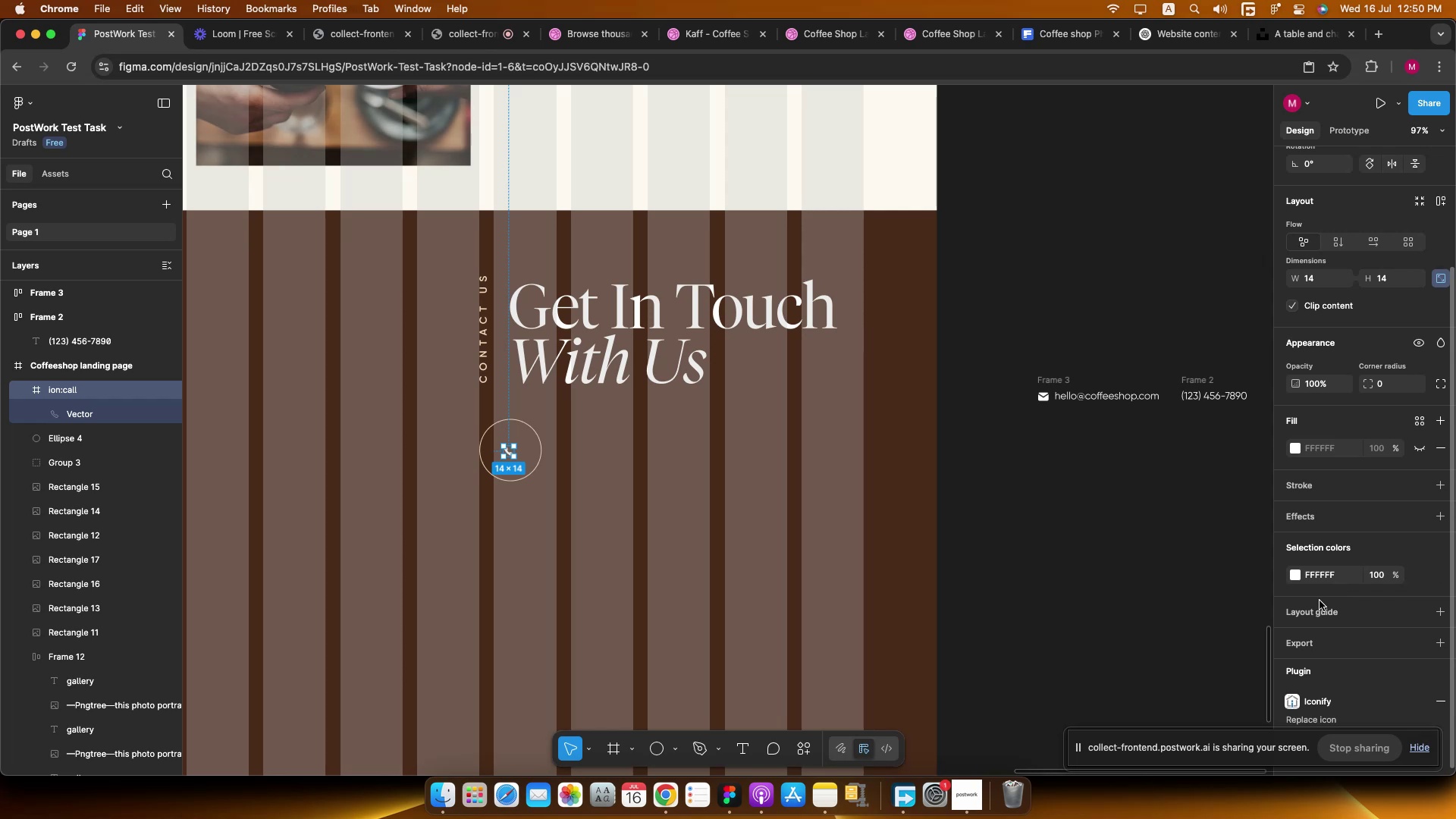 
left_click([1294, 573])
 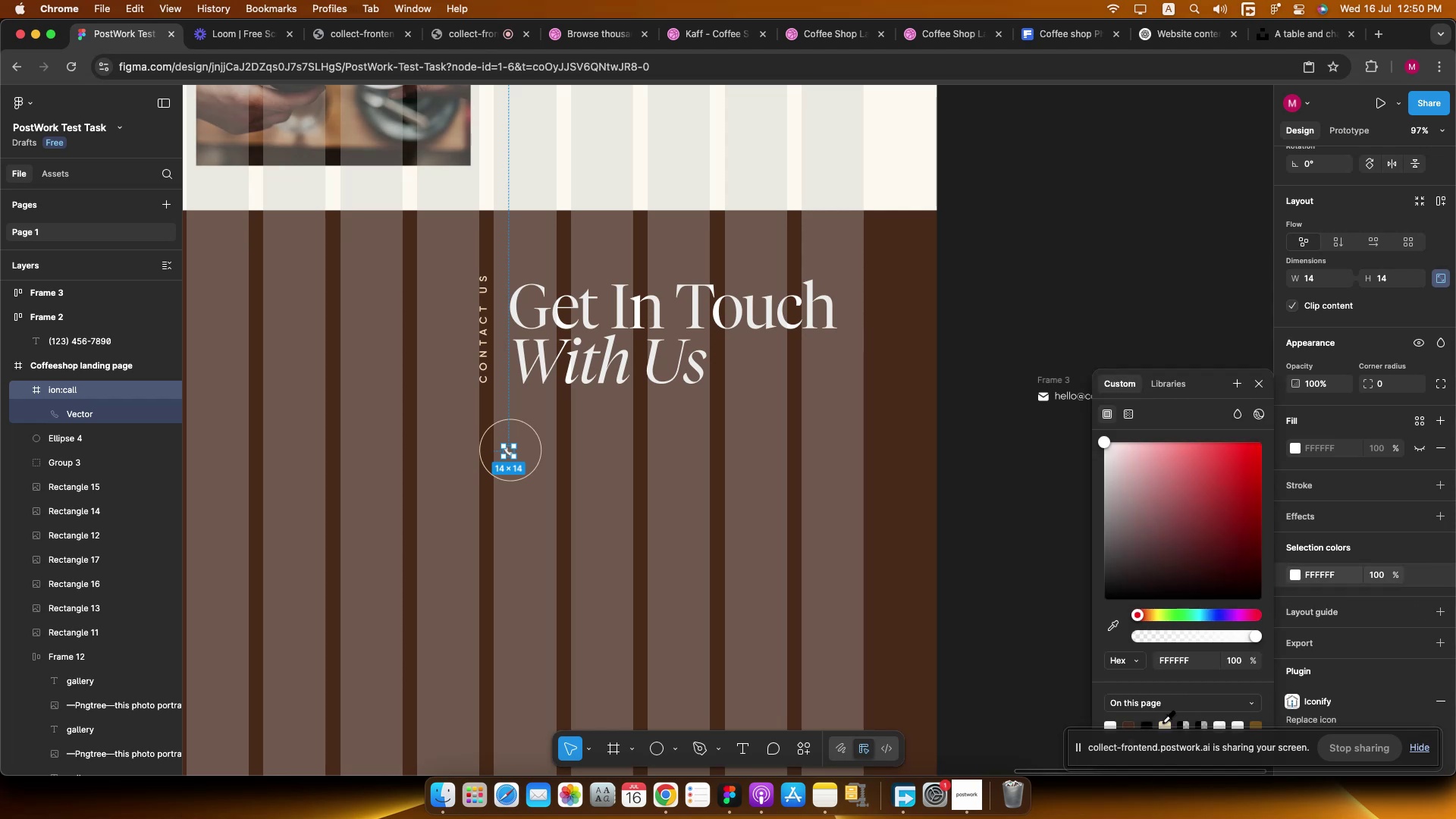 
left_click([1164, 724])
 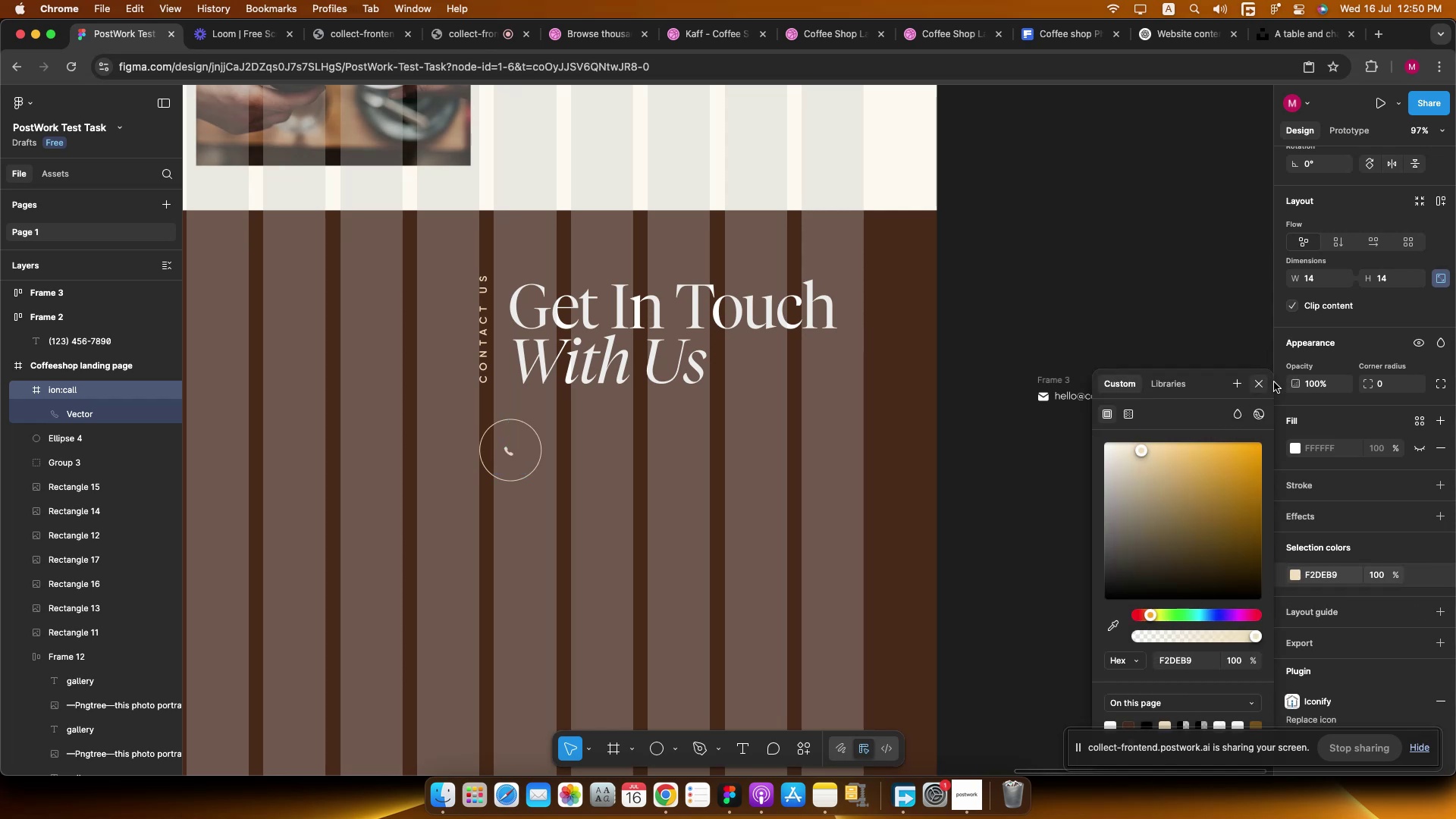 
left_click([1260, 382])
 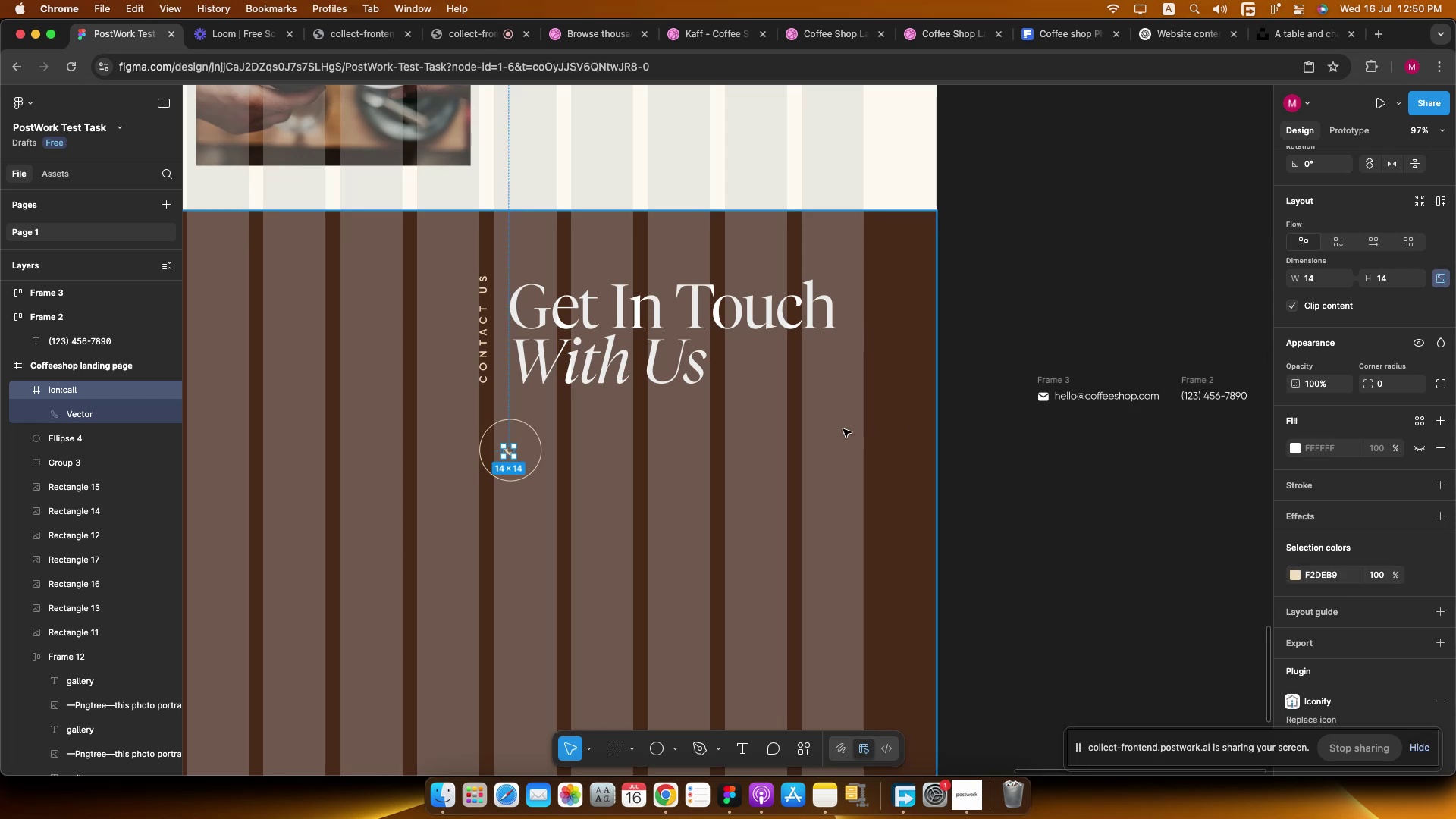 
hold_key(key=CommandLeft, duration=0.71)
scroll: coordinate [635, 443], scroll_direction: up, amount: 9.0
 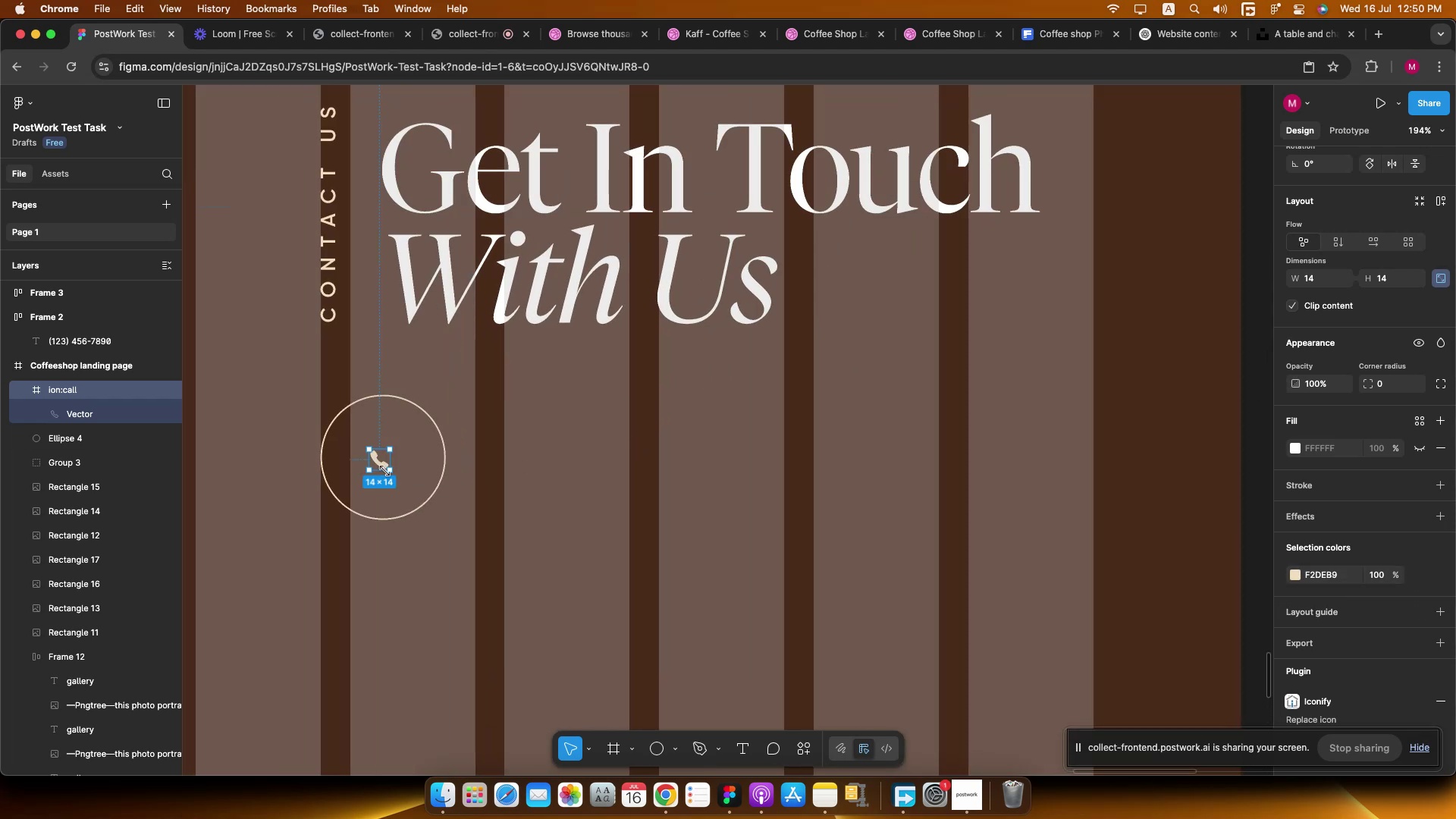 
hold_key(key=OptionLeft, duration=1.99)
hold_key(key=ShiftLeft, duration=1.93)
left_click_drag(start_coordinate=[392, 461], to_coordinate=[397, 460])
 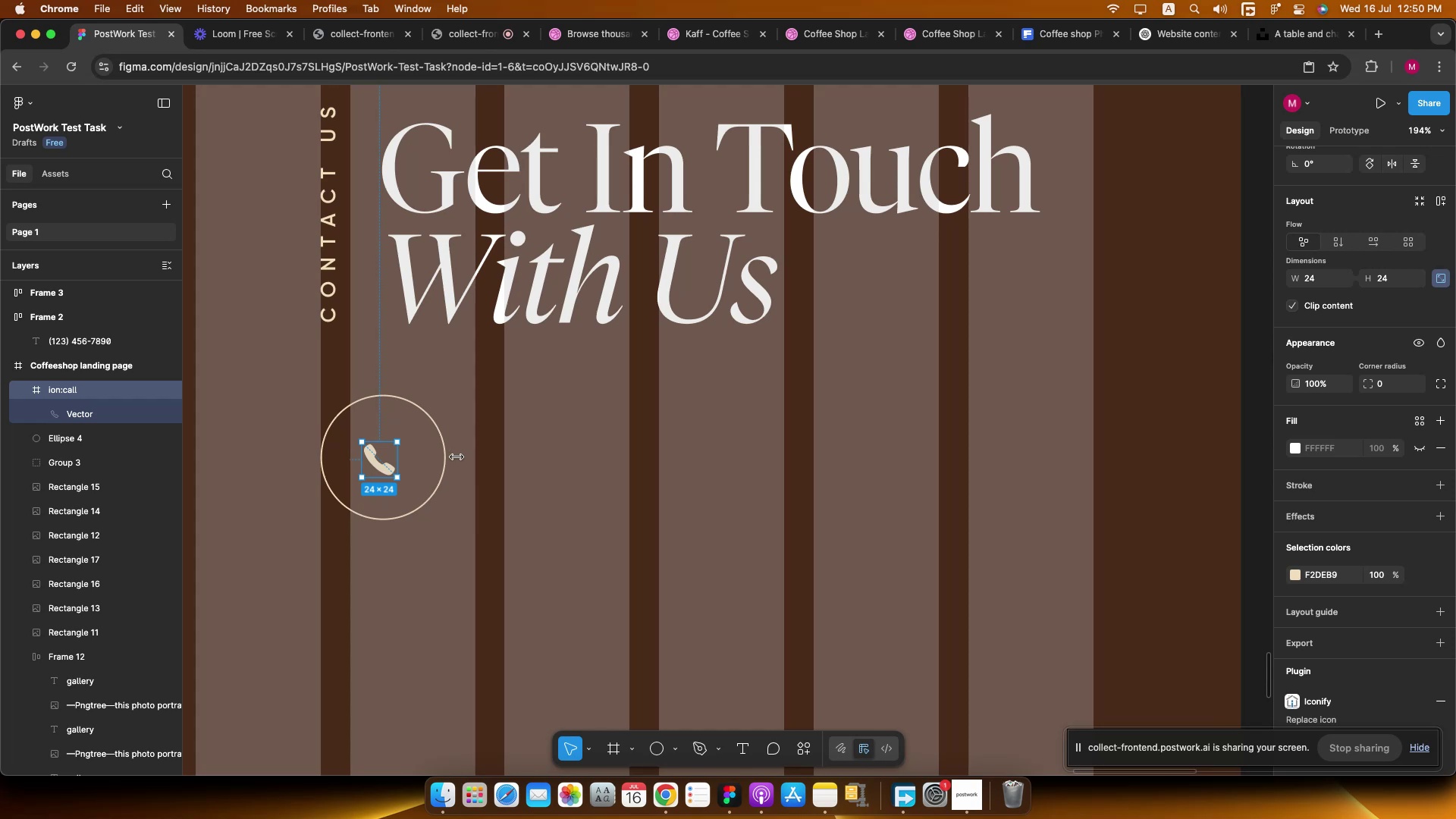 
hold_key(key=ShiftLeft, duration=0.57)
left_click([443, 458])
 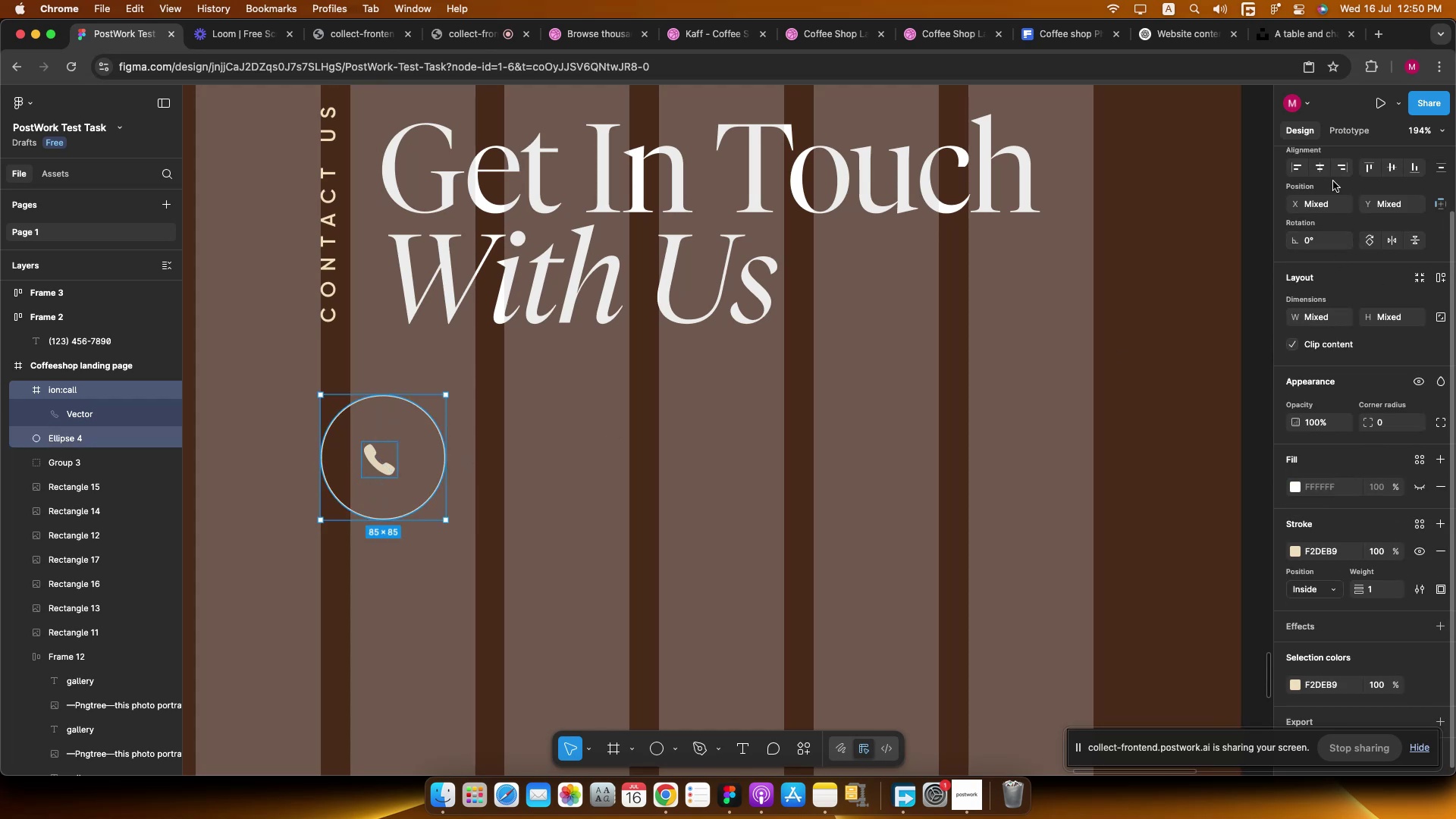 
left_click([1323, 163])
 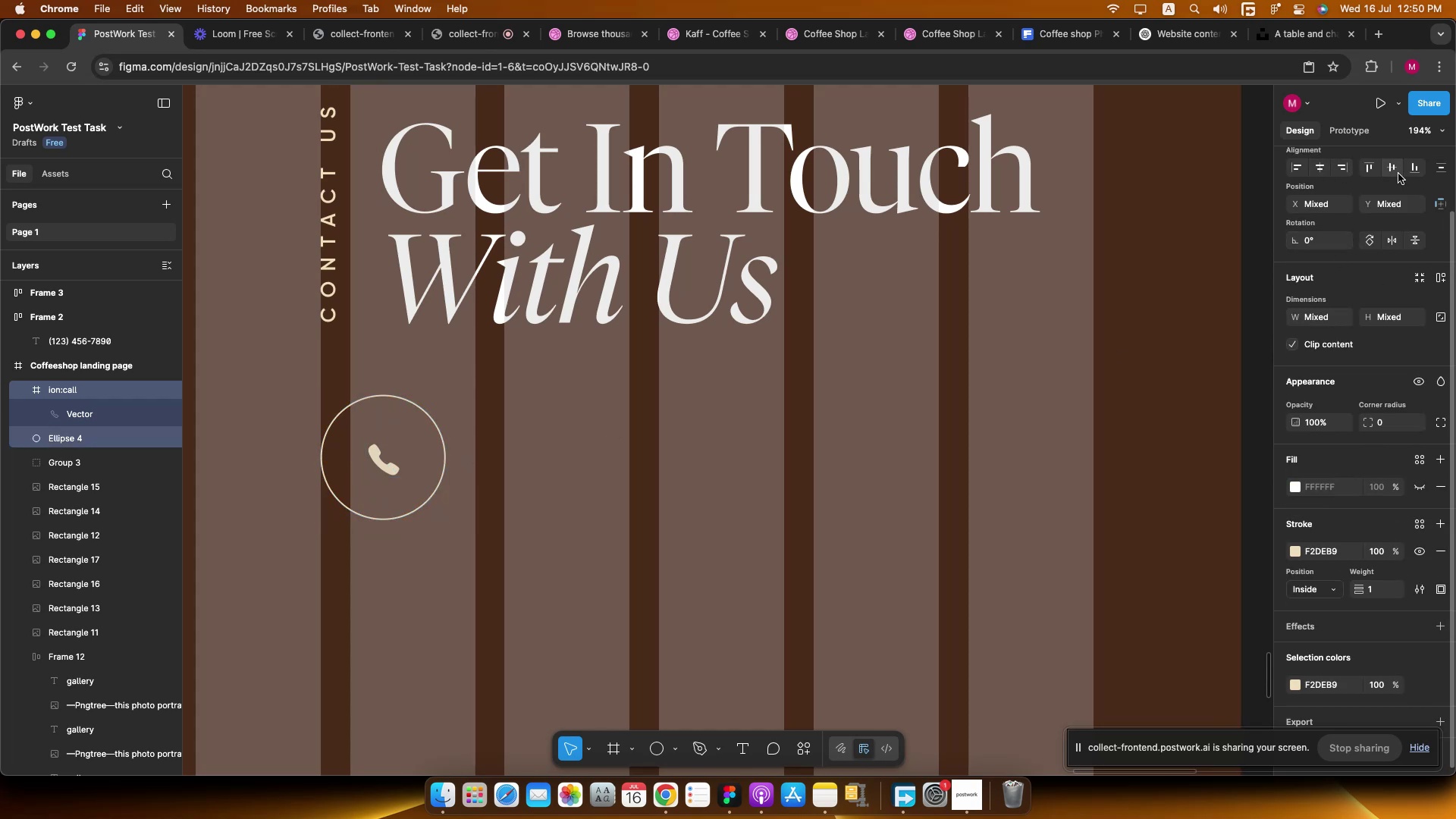 
left_click([1395, 170])
 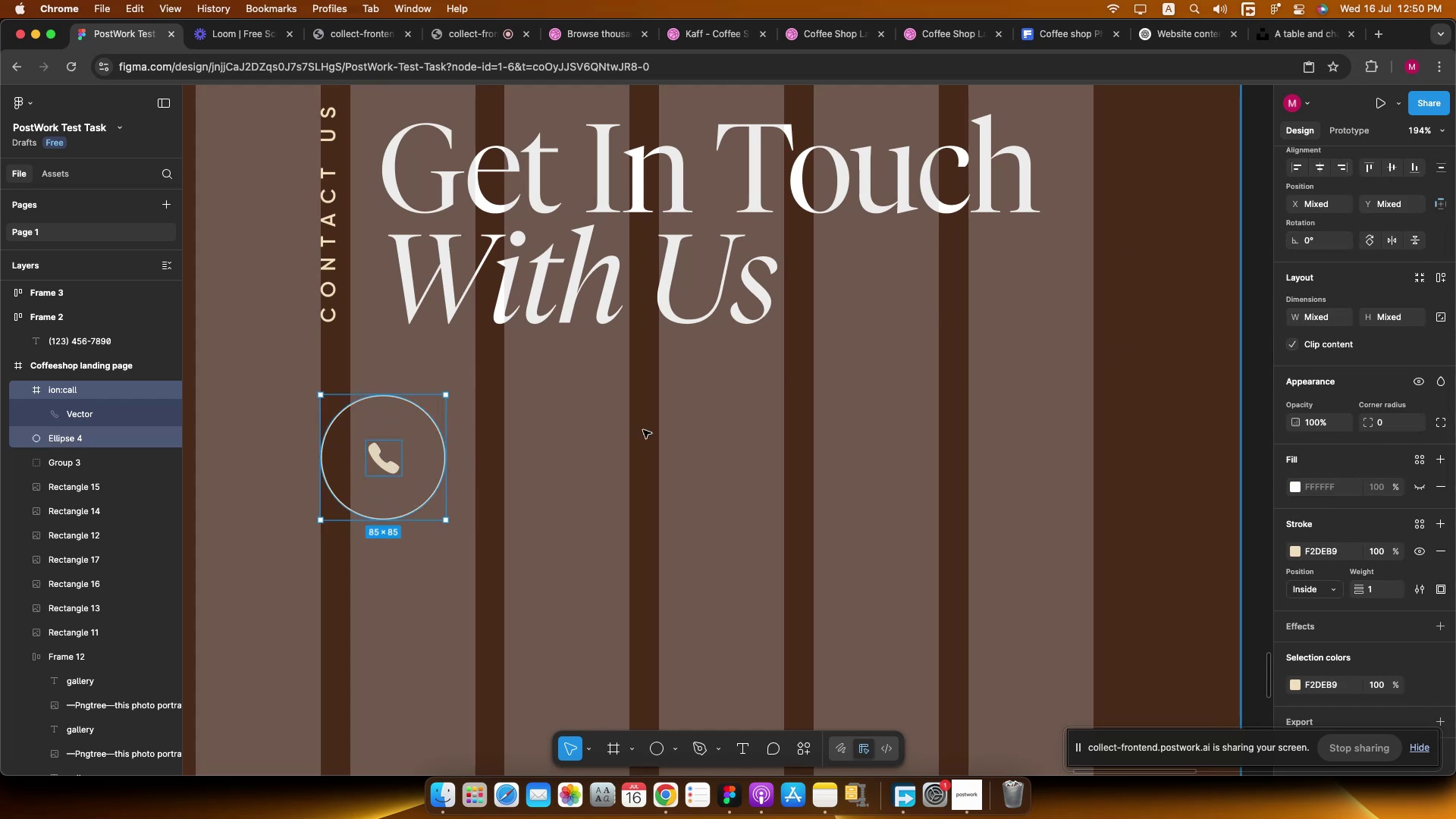 
hold_key(key=CommandLeft, duration=0.44)
scroll: coordinate [617, 436], scroll_direction: down, amount: 10.0
 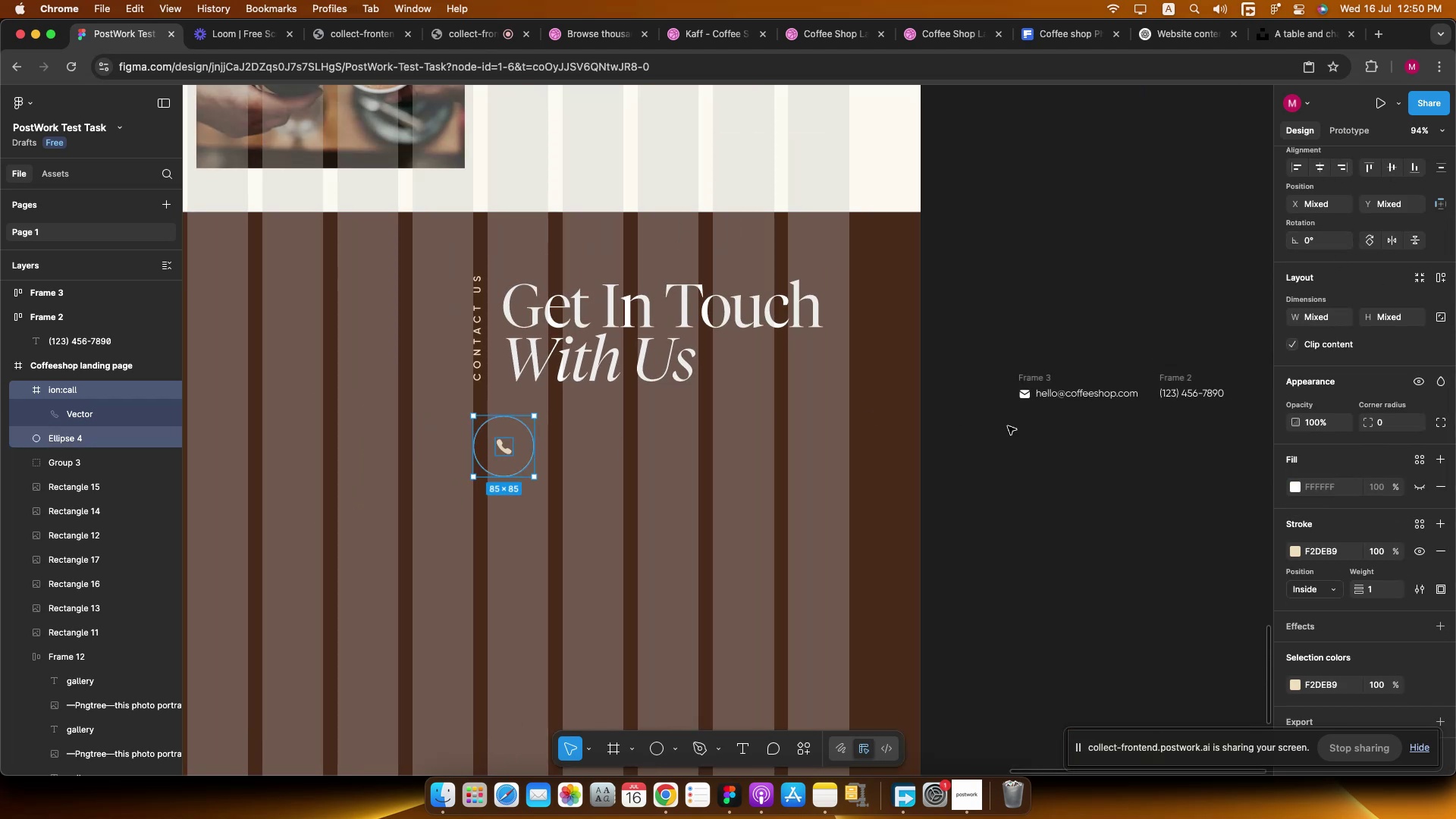 
left_click([1136, 421])
 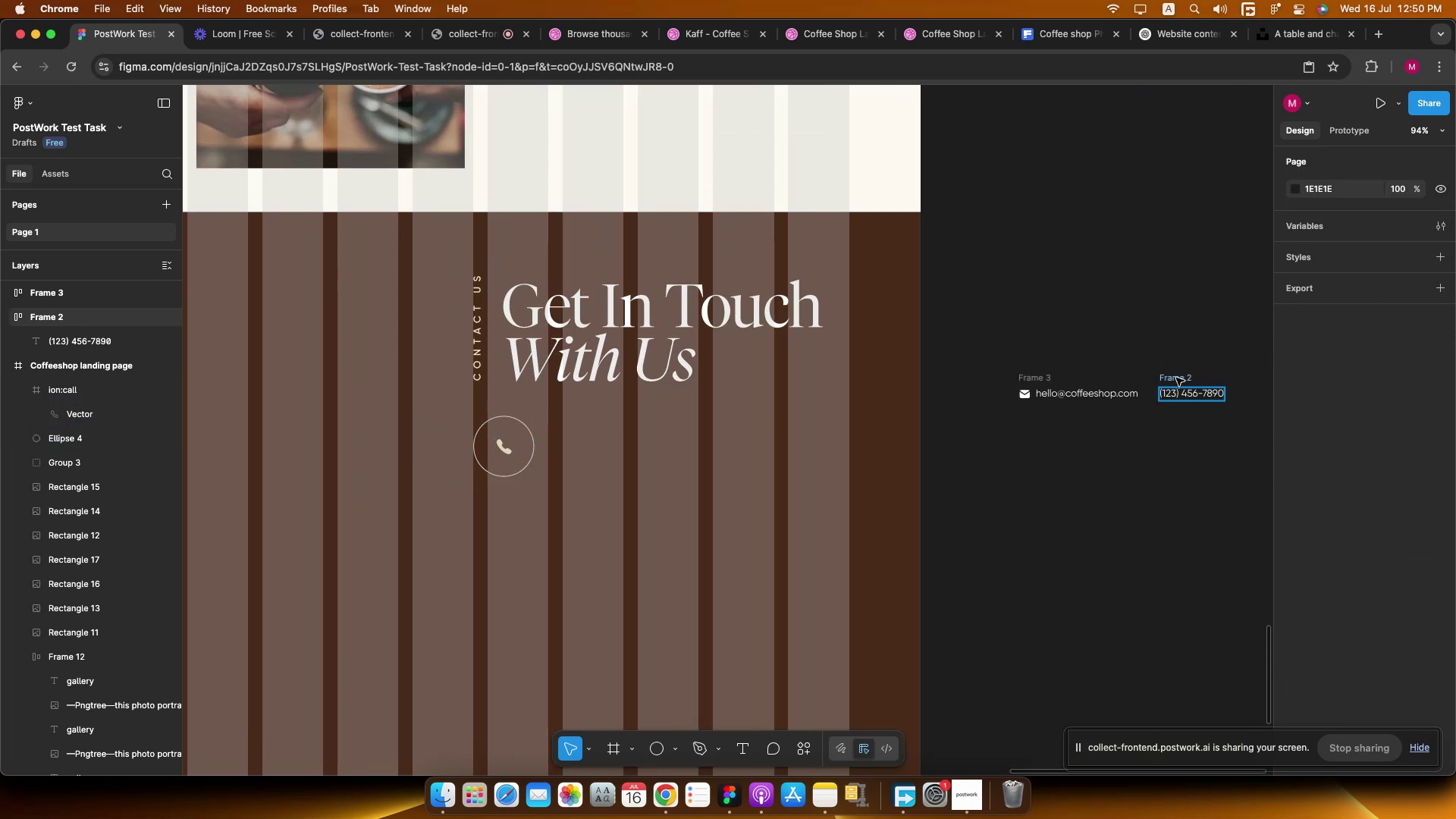 
left_click([1176, 378])
 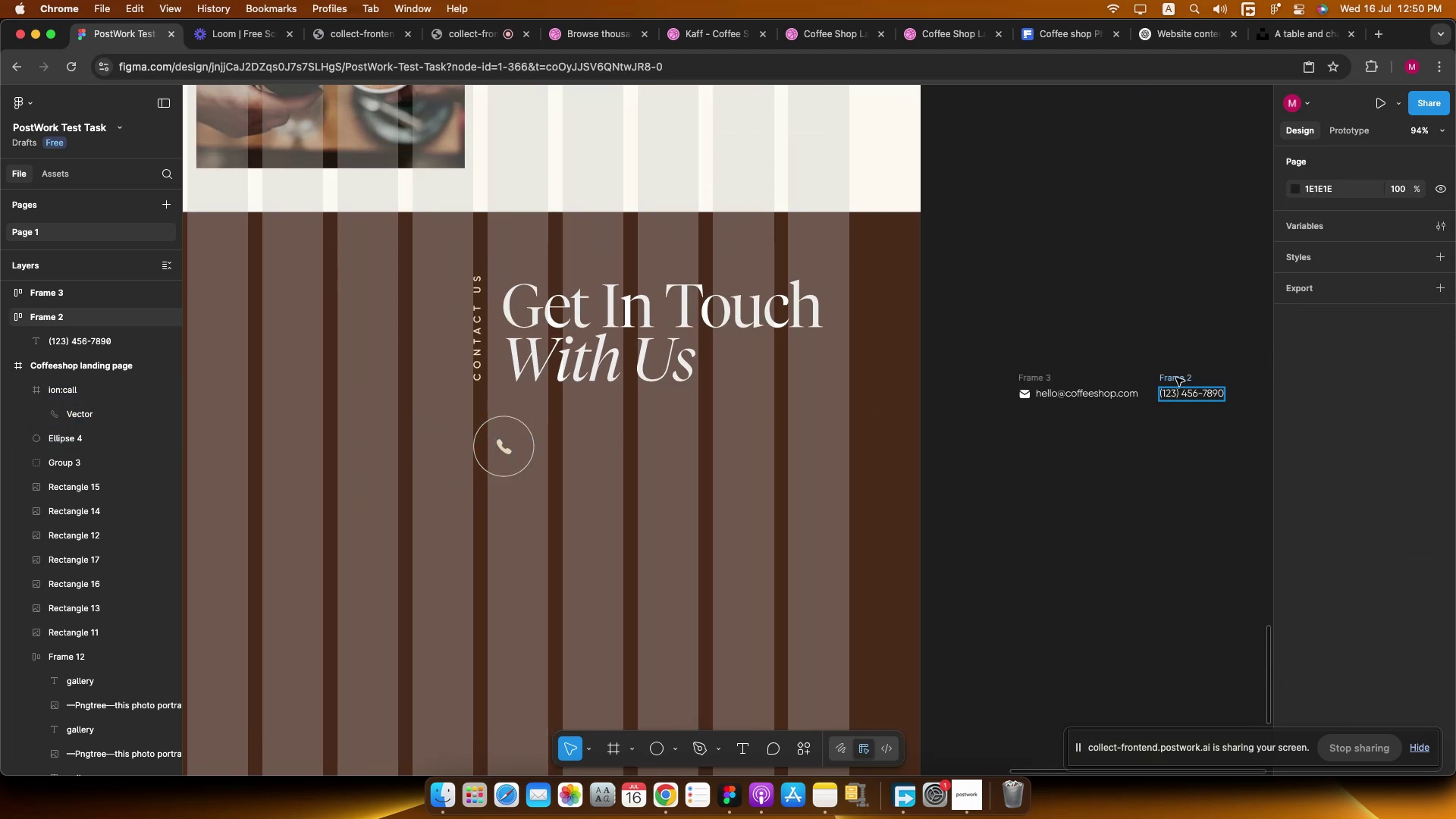 
key(Meta+Shift+G)
 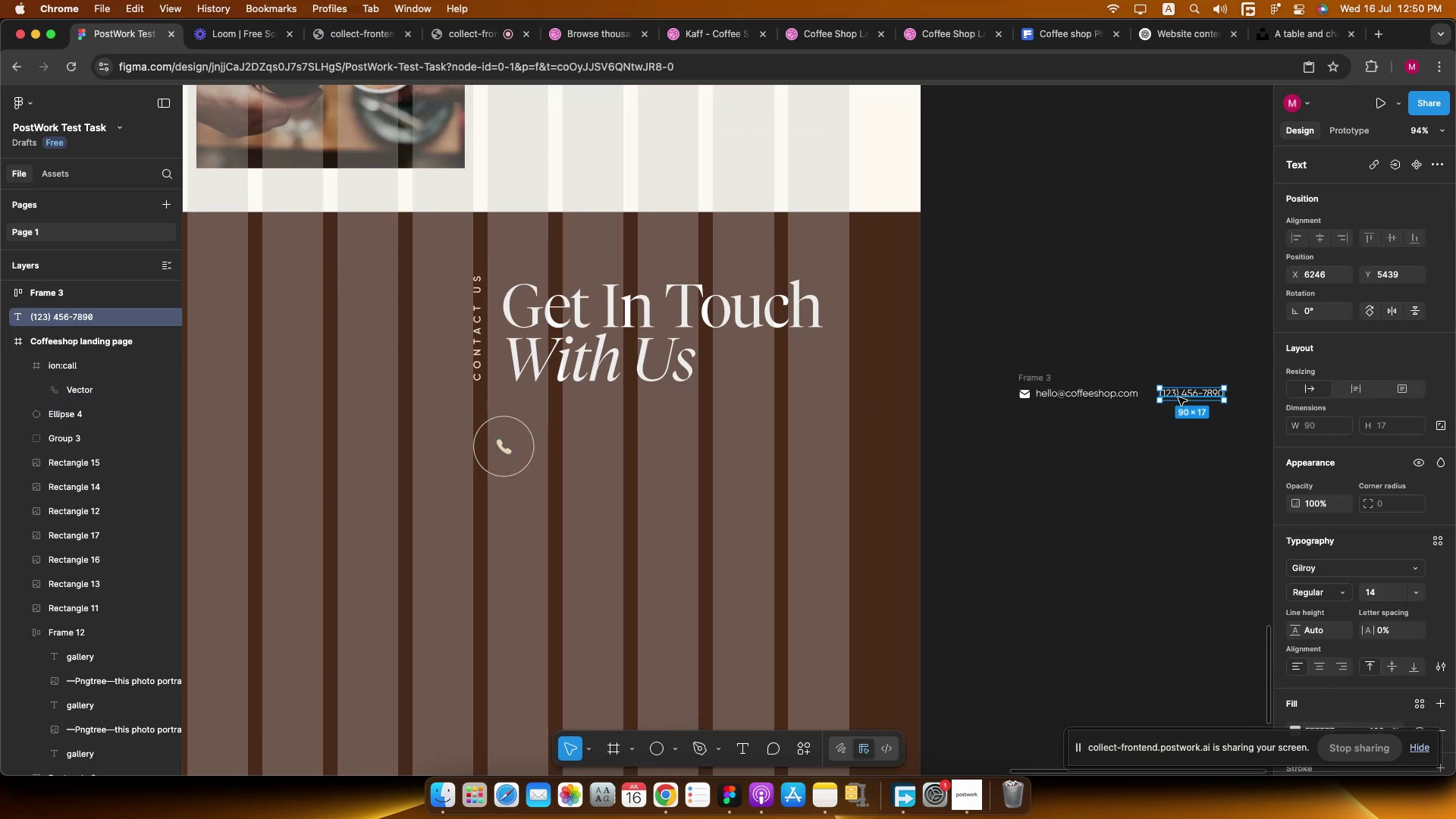 
left_click_drag(start_coordinate=[1178, 397], to_coordinate=[570, 453])
 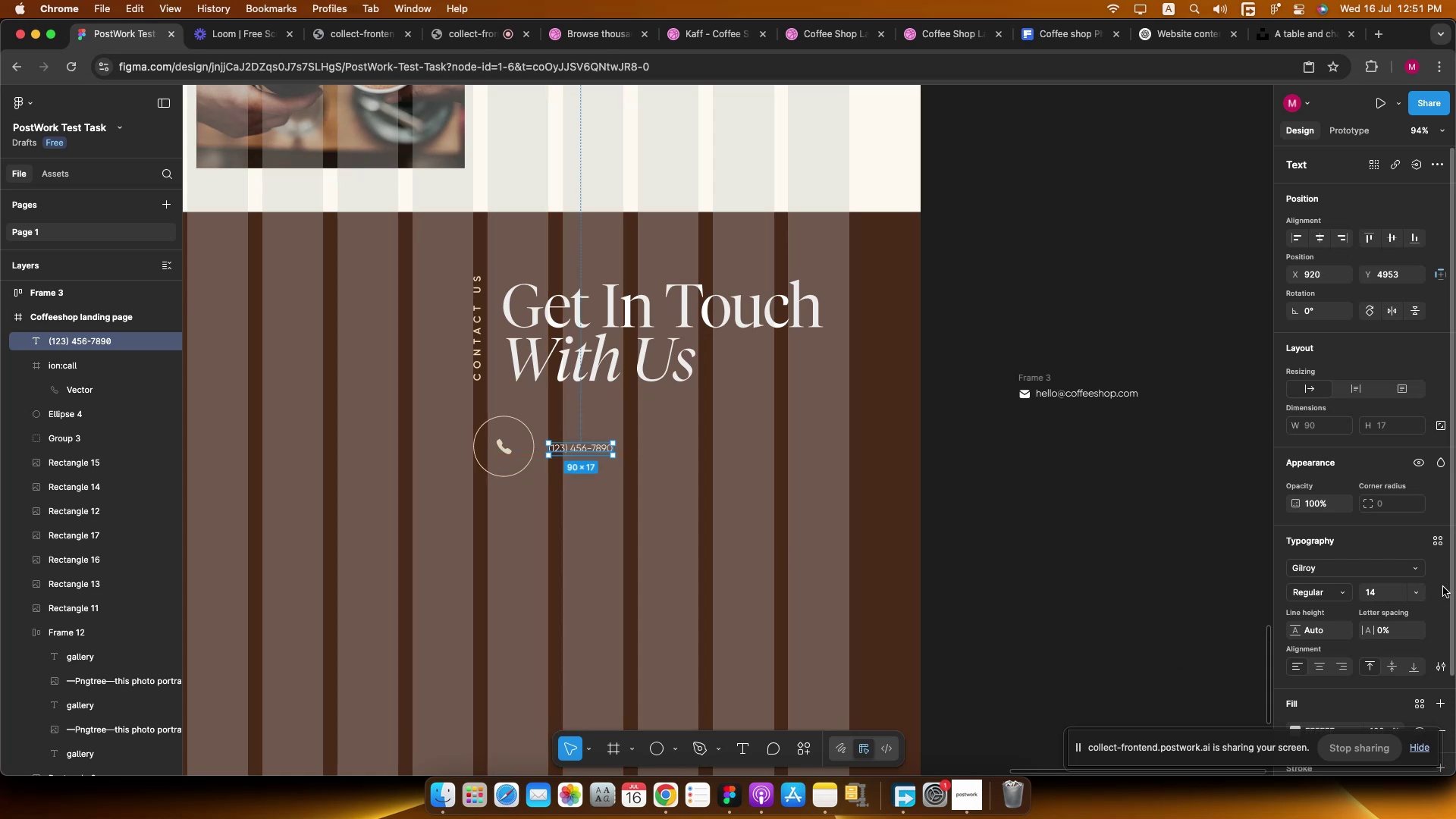 
left_click([1394, 587])
 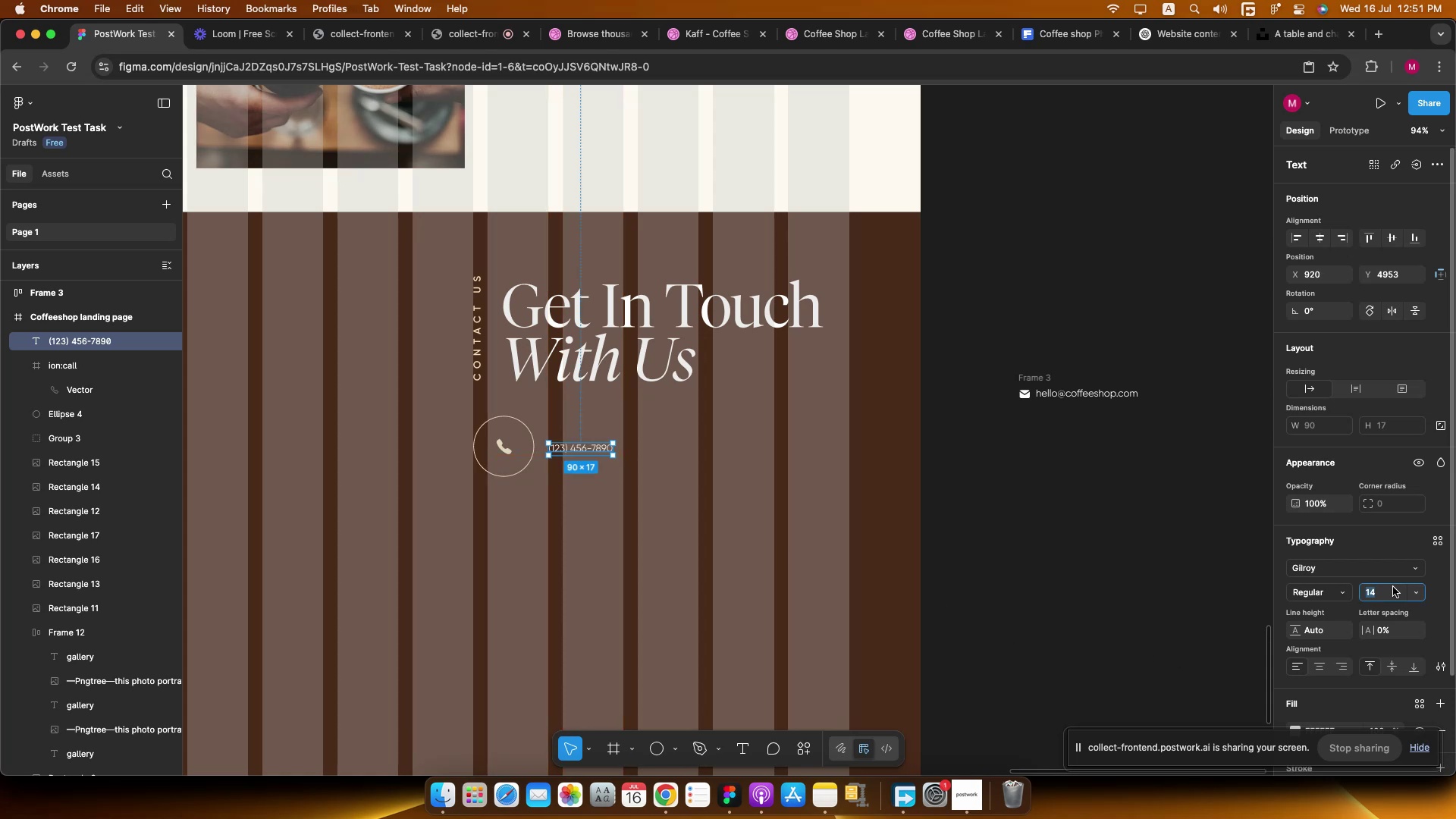 
key(ArrowUp)
 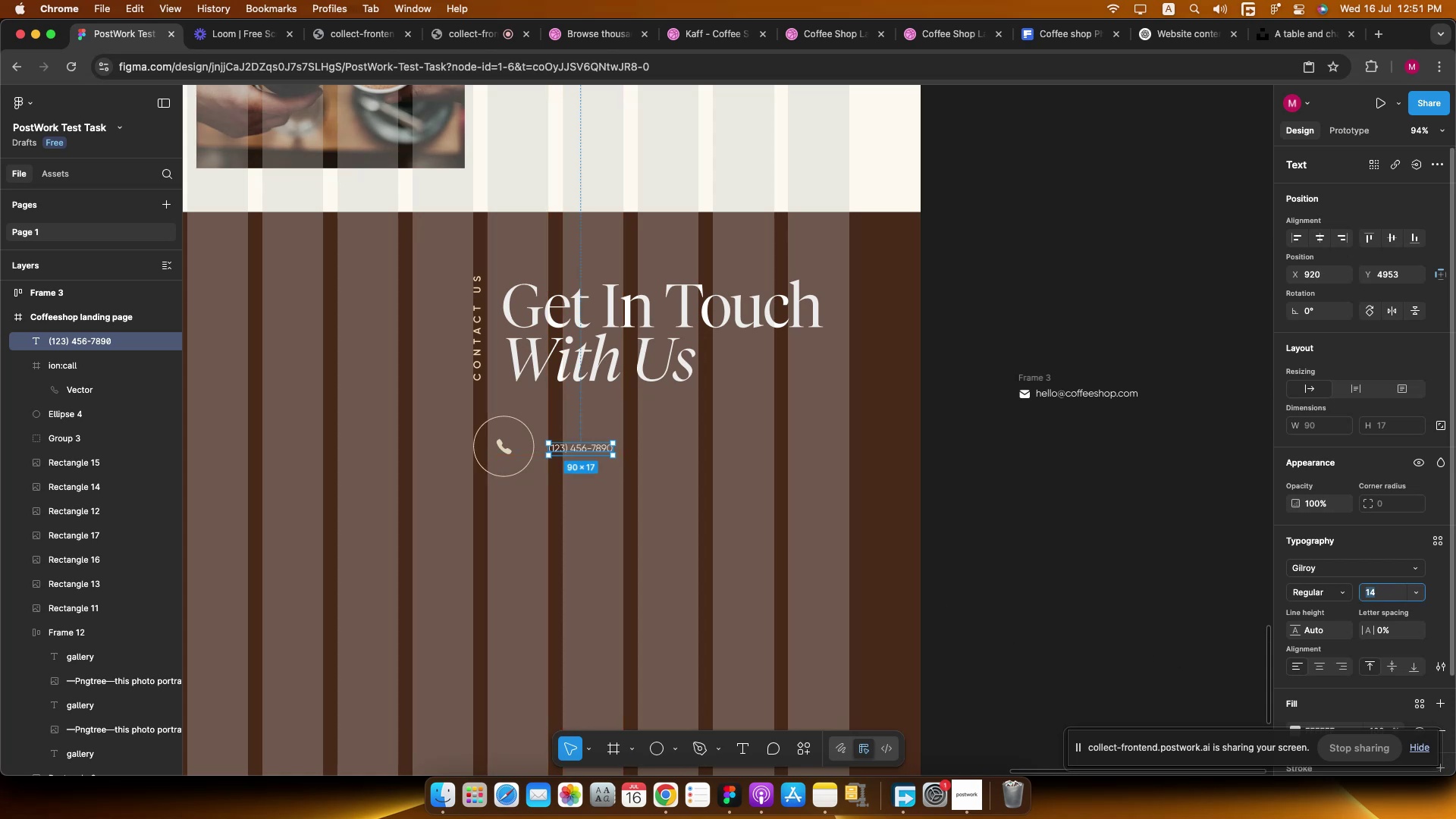 
key(ArrowUp)
 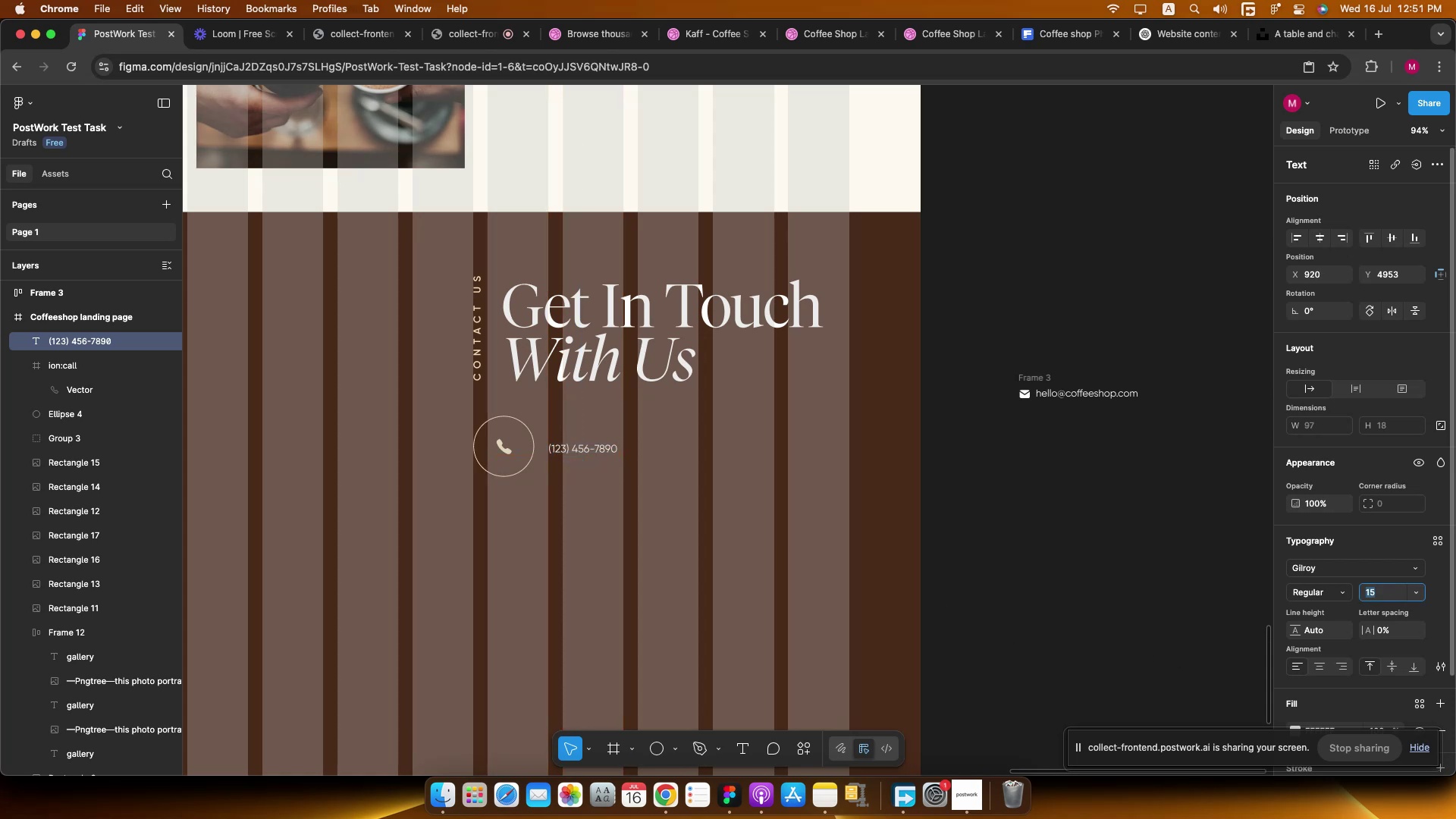 
key(ArrowUp)
 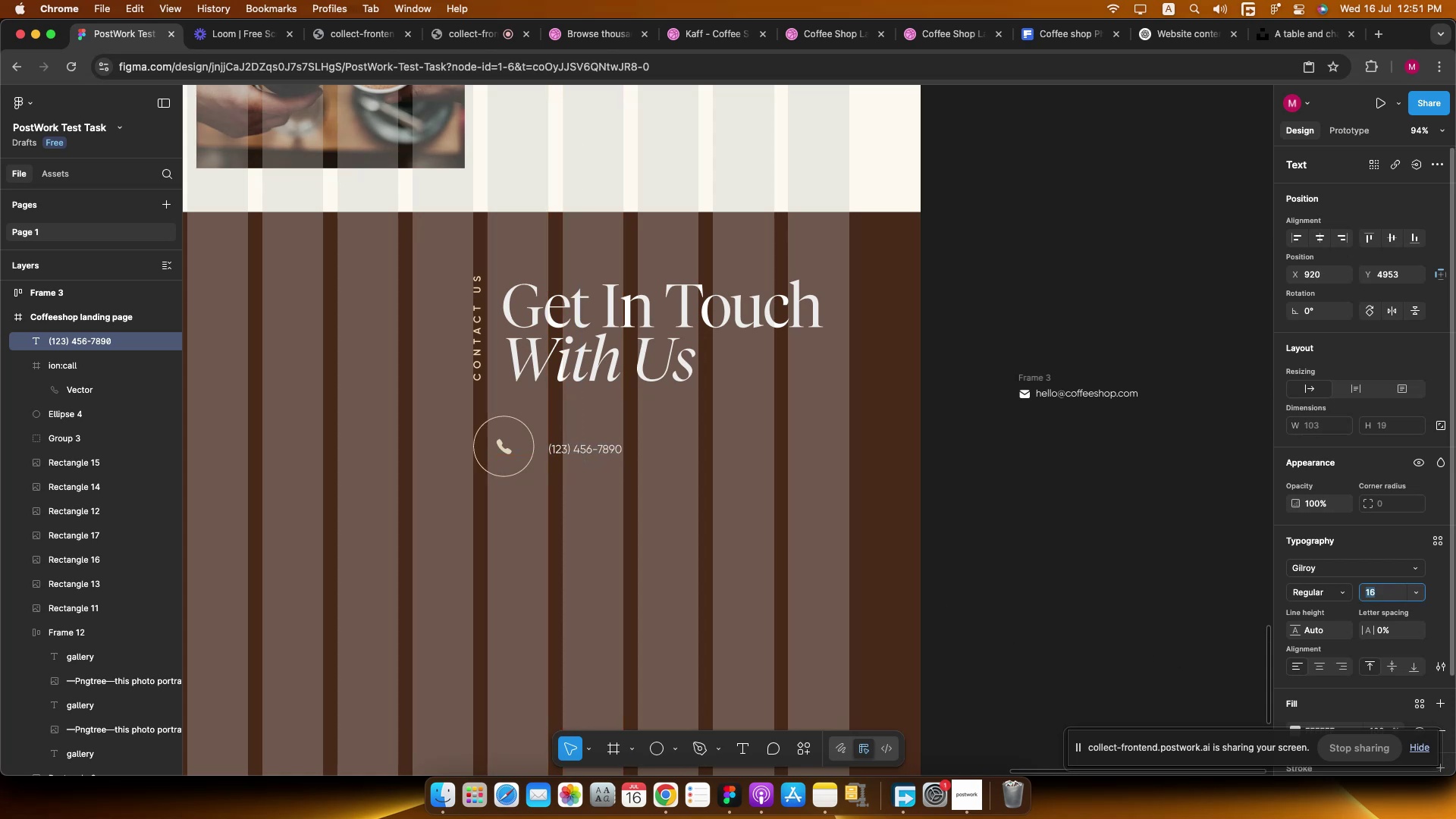 
key(ArrowUp)
 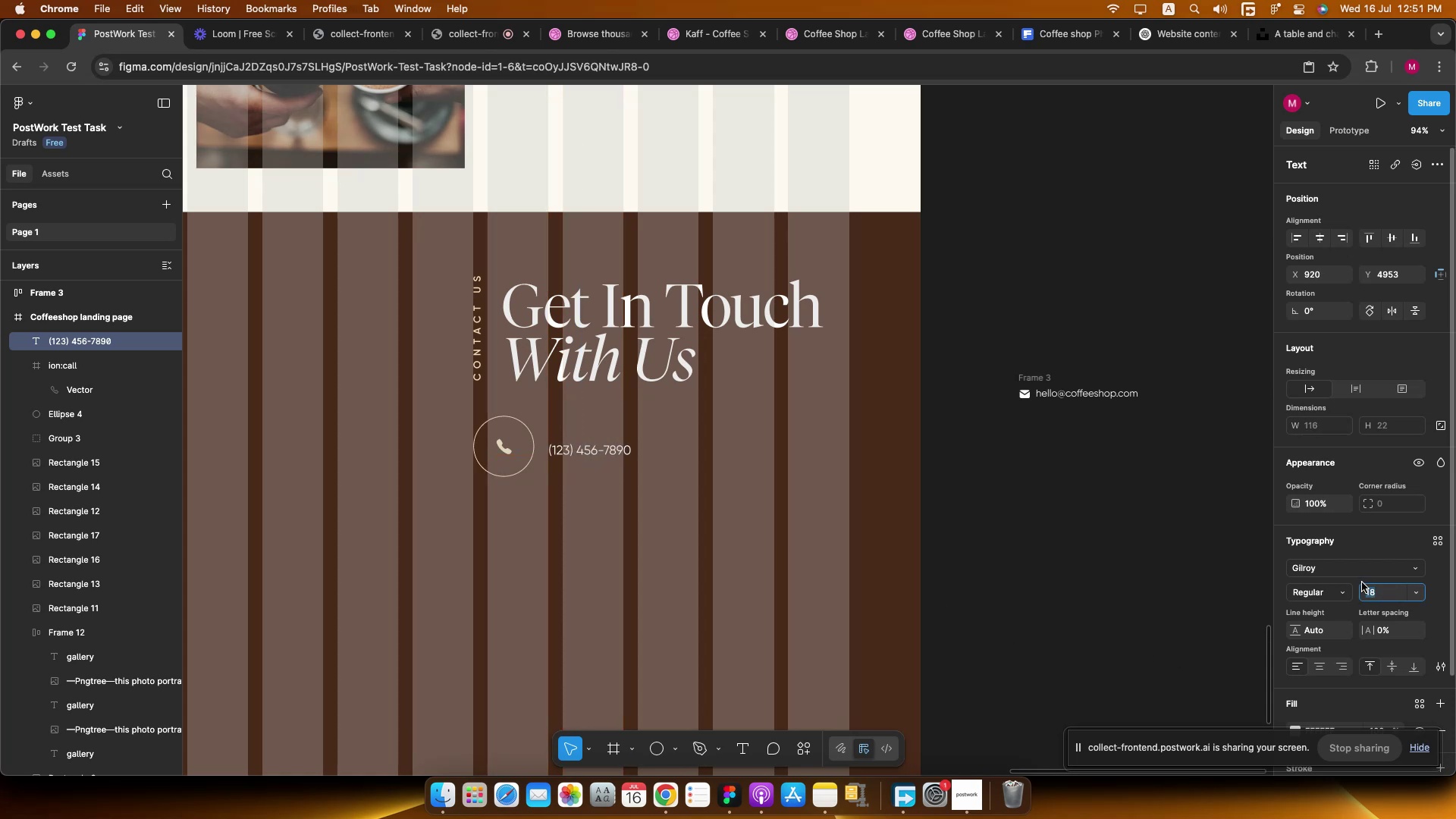 
key(ArrowUp)
 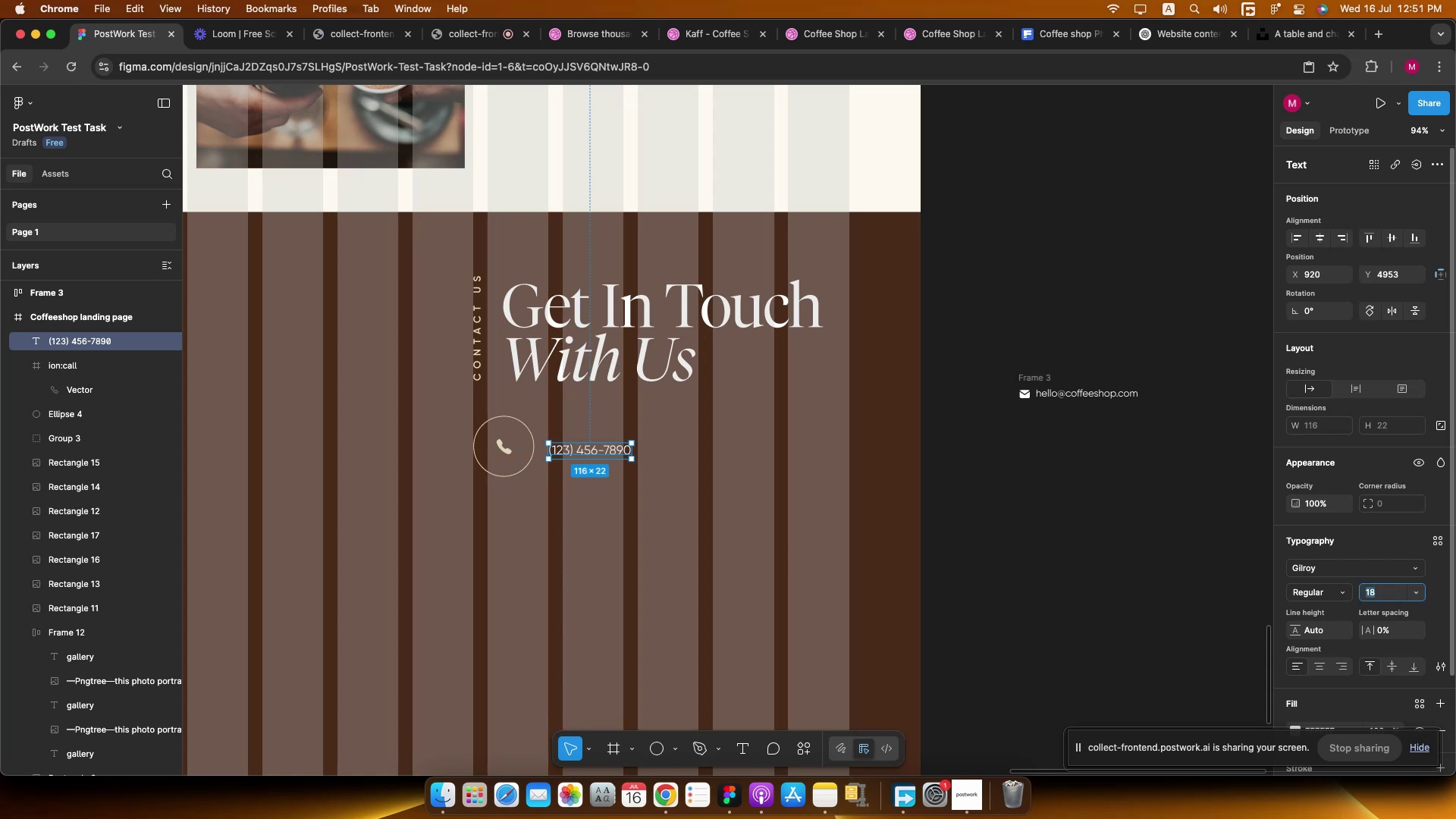 
key(ArrowUp)
 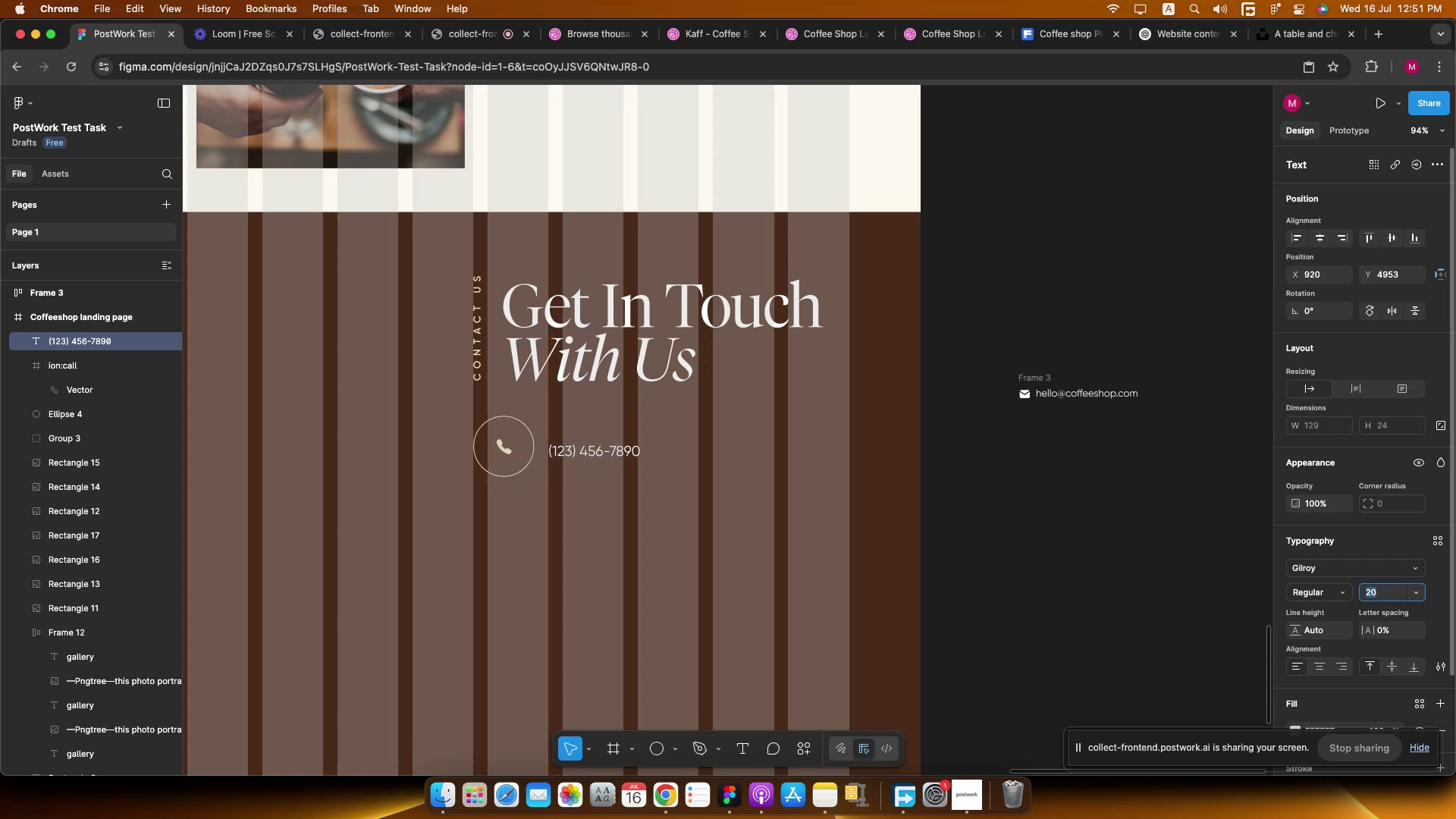 
key(ArrowDown)
 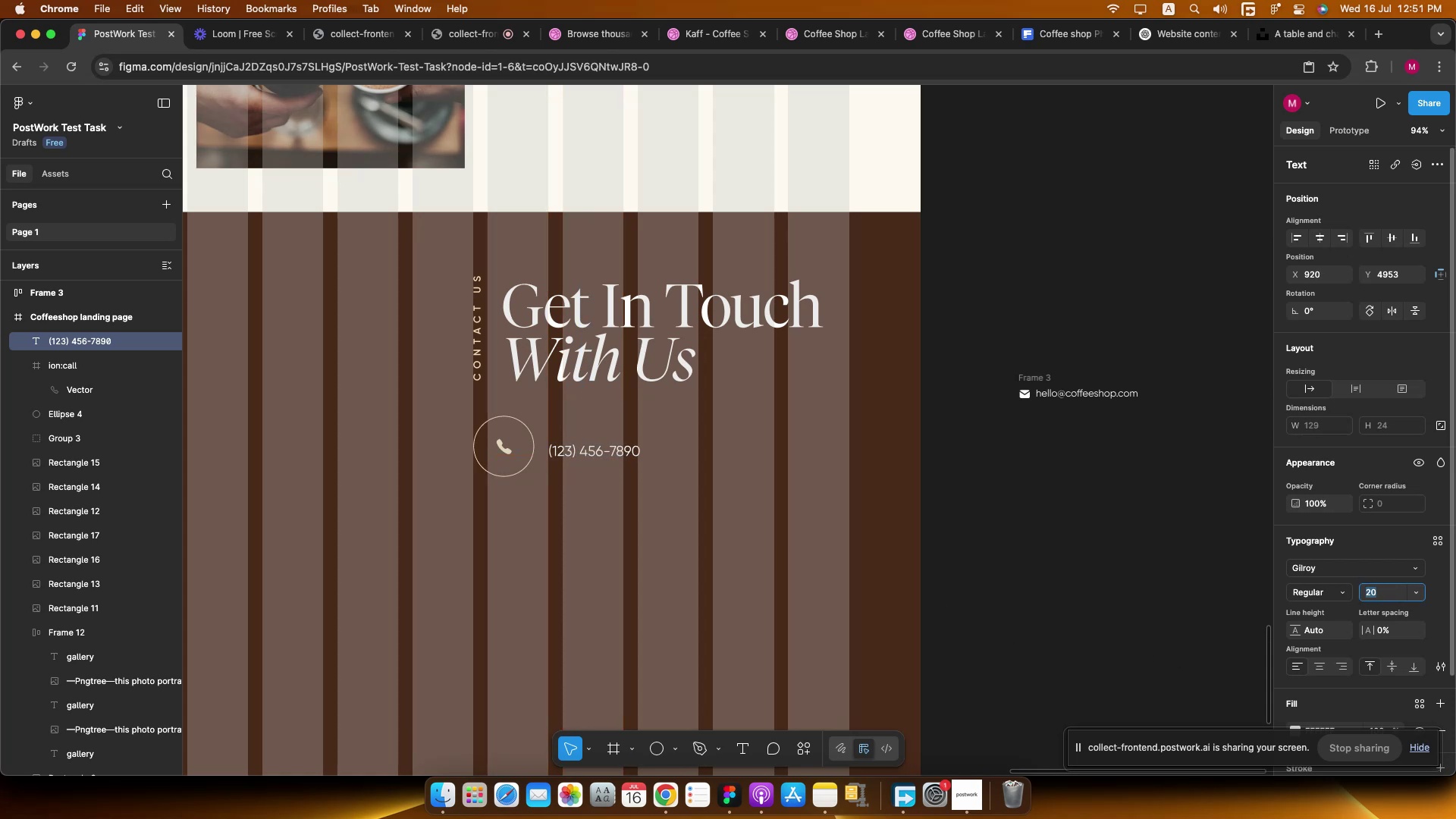 
key(ArrowDown)
 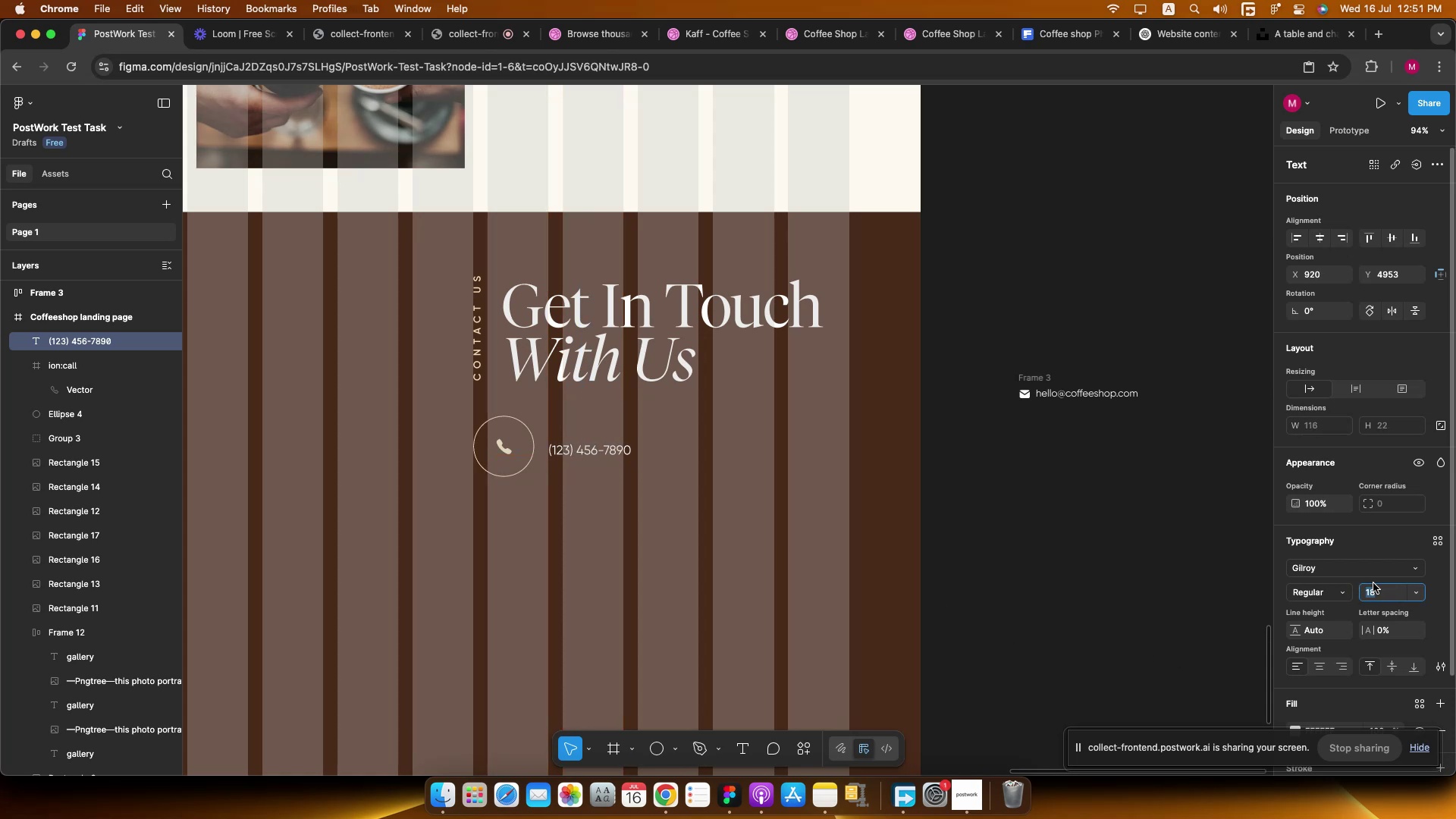 
hold_key(key=CommandLeft, duration=0.3)
scroll: coordinate [537, 482], scroll_direction: up, amount: 5.0
 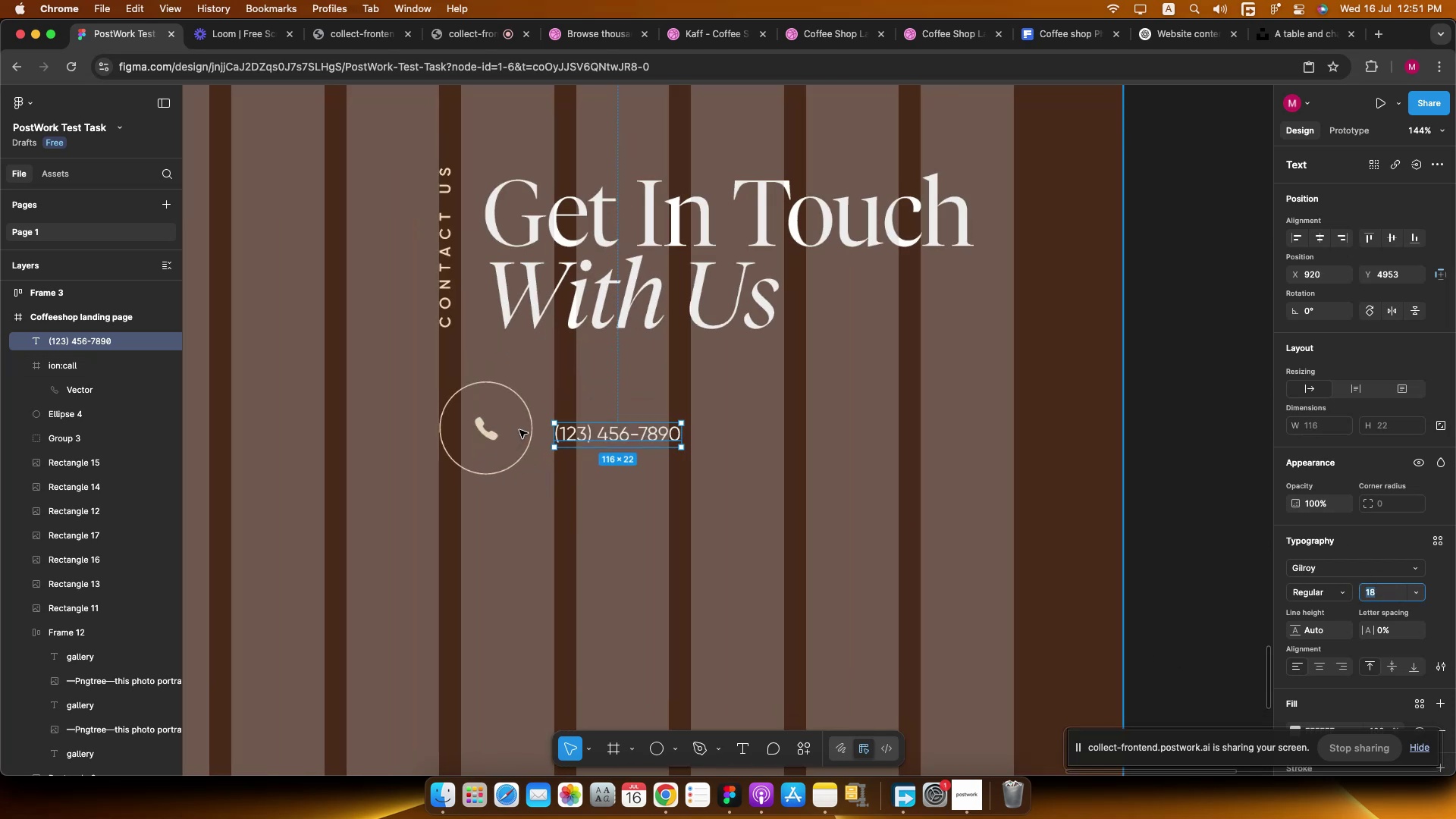 
hold_key(key=ShiftLeft, duration=1.42)
left_click([532, 422])
 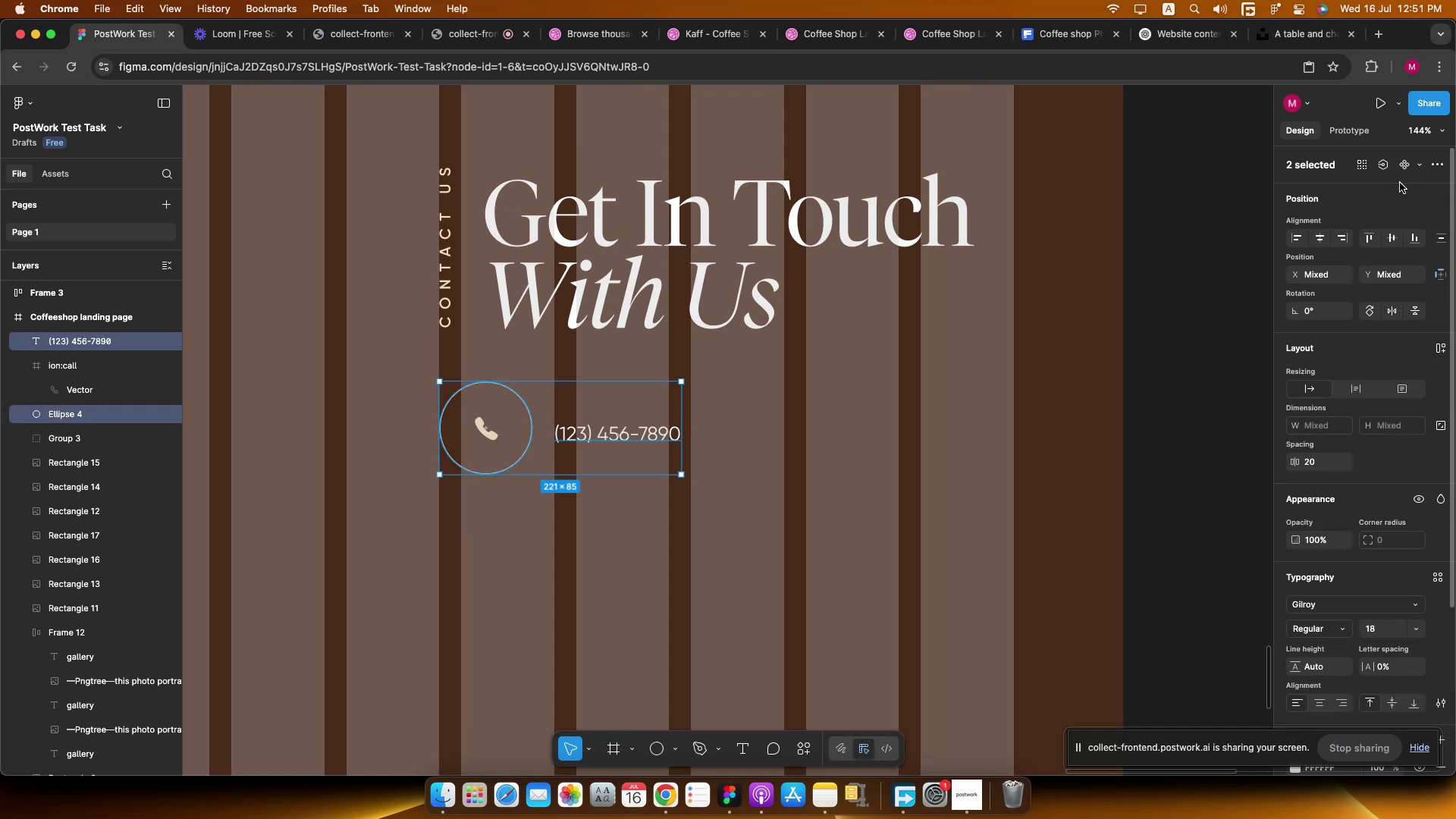 
left_click([1388, 232])
 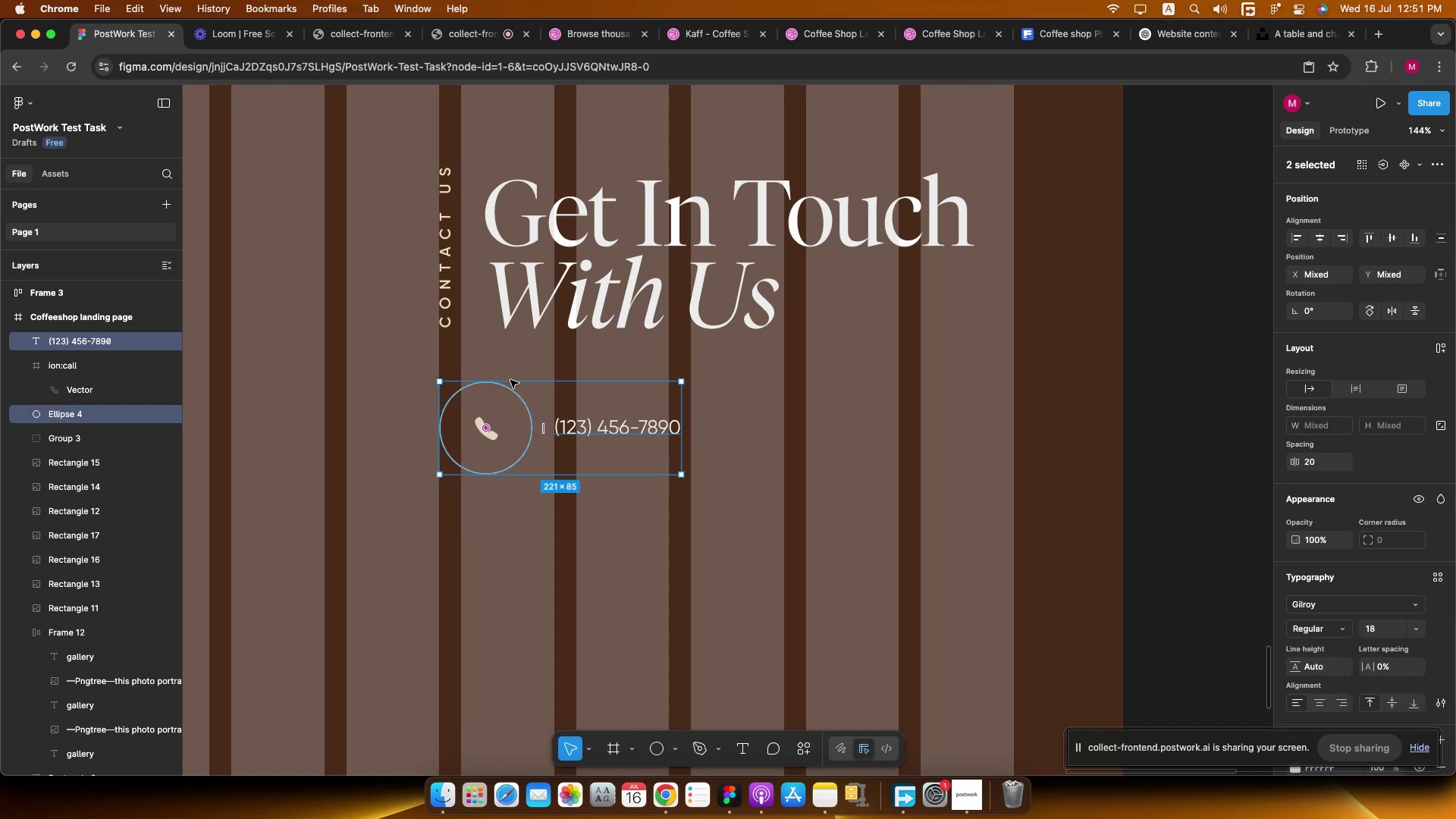 
left_click([518, 399])
 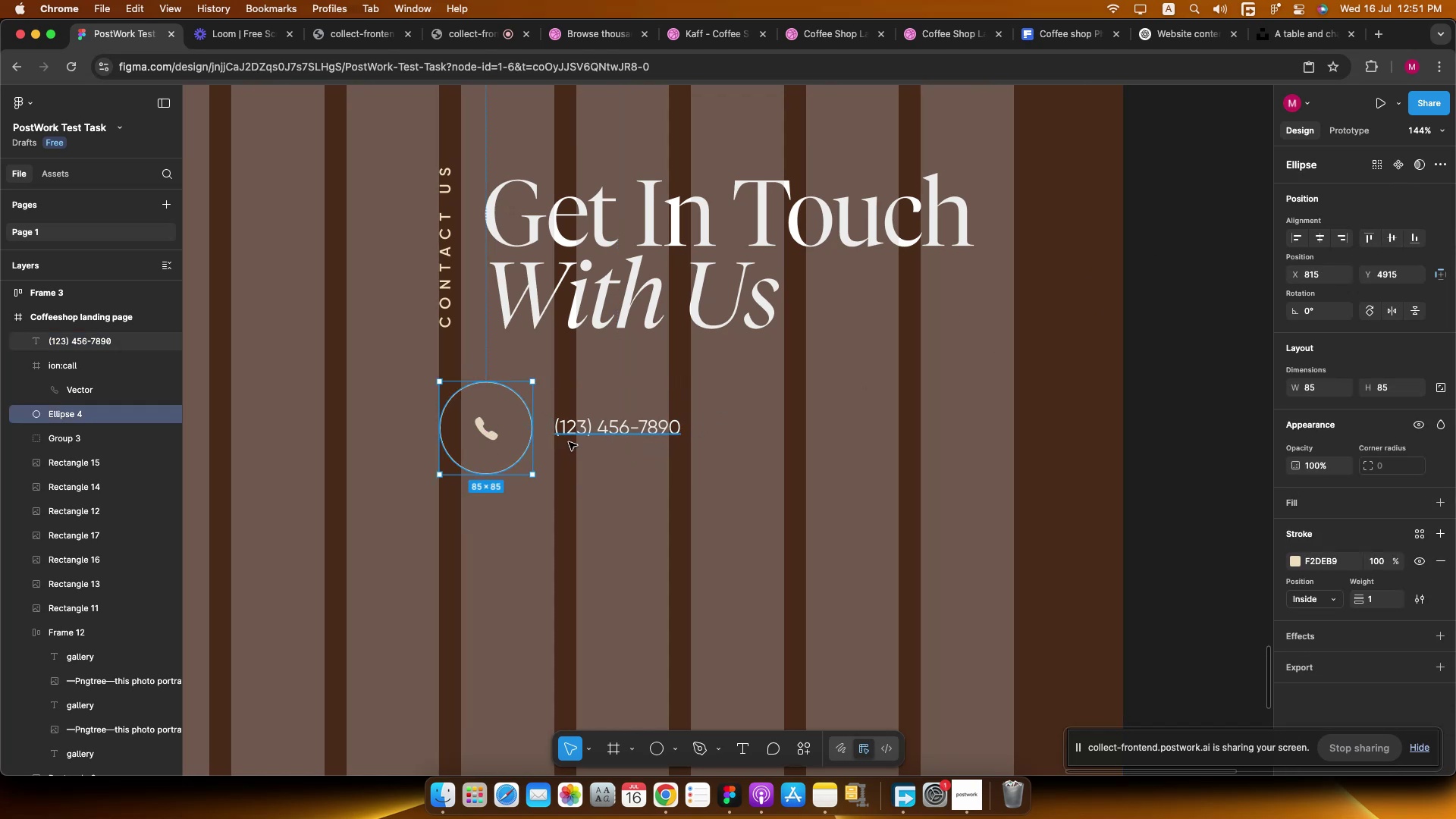 
hold_key(key=ShiftLeft, duration=2.21)
hold_key(key=OptionLeft, duration=2.24)
left_click_drag(start_coordinate=[533, 430], to_coordinate=[526, 430])
 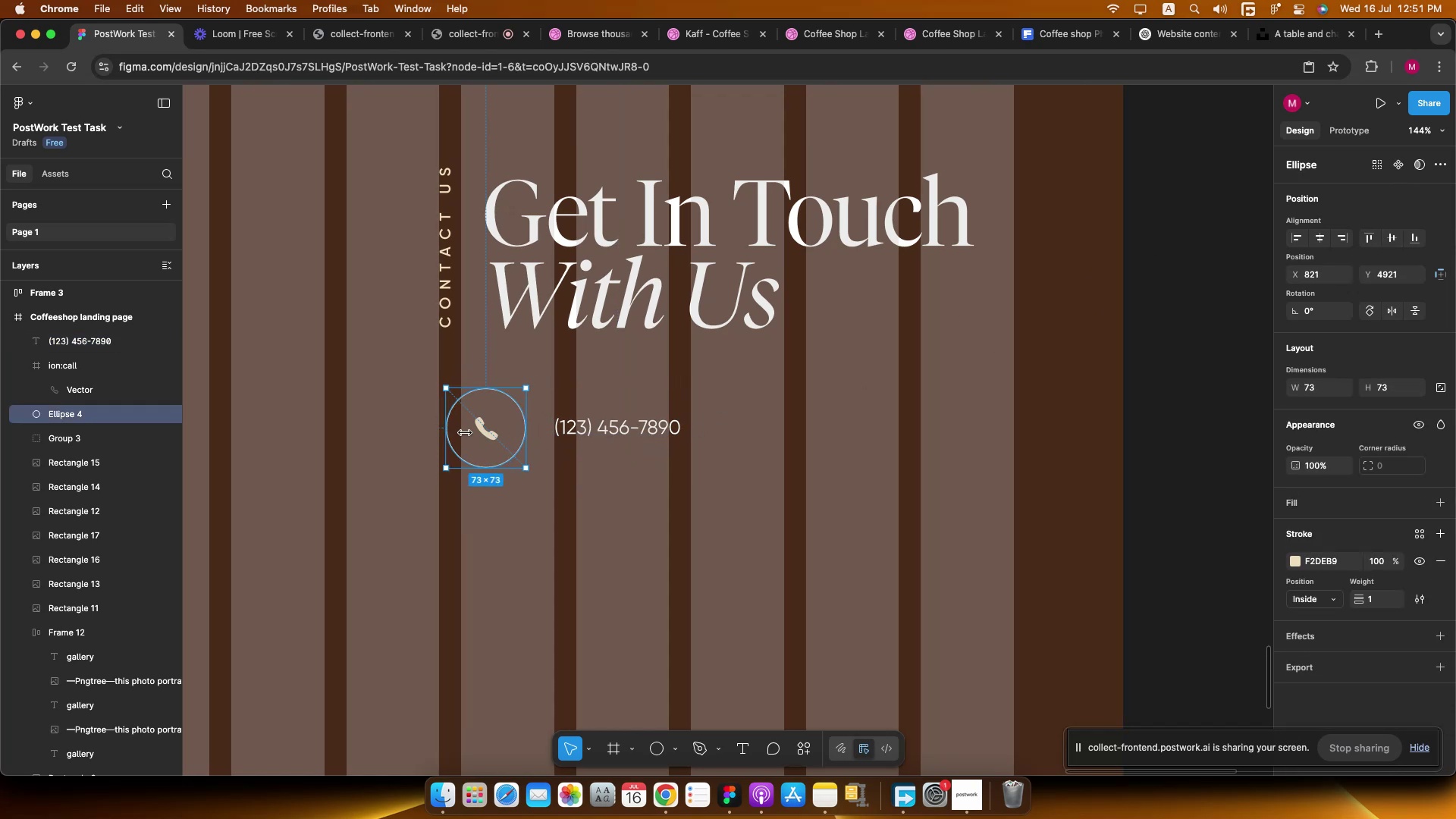 
hold_key(key=ShiftLeft, duration=0.51)
left_click([479, 430])
 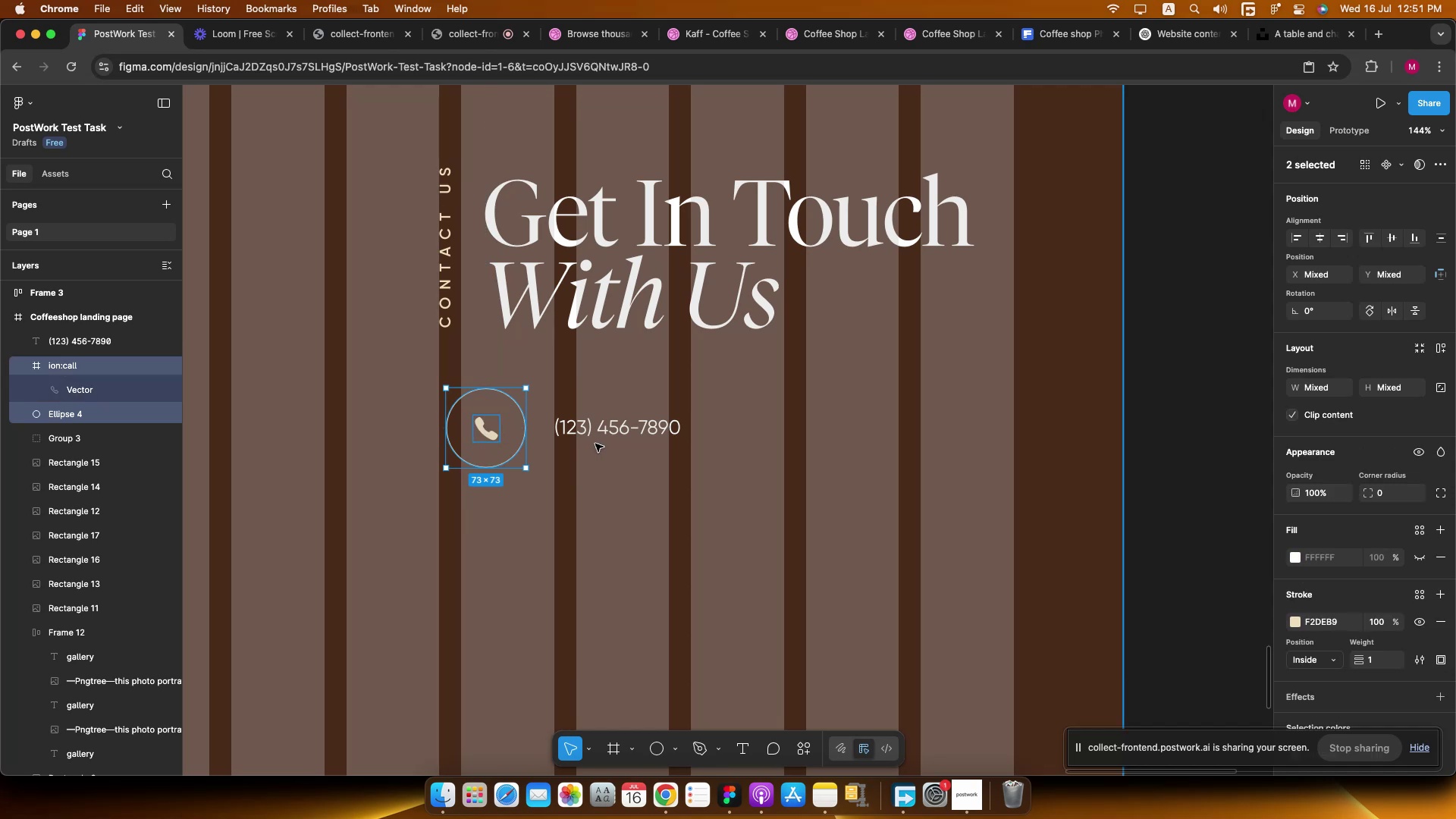 
key(Meta+G)
 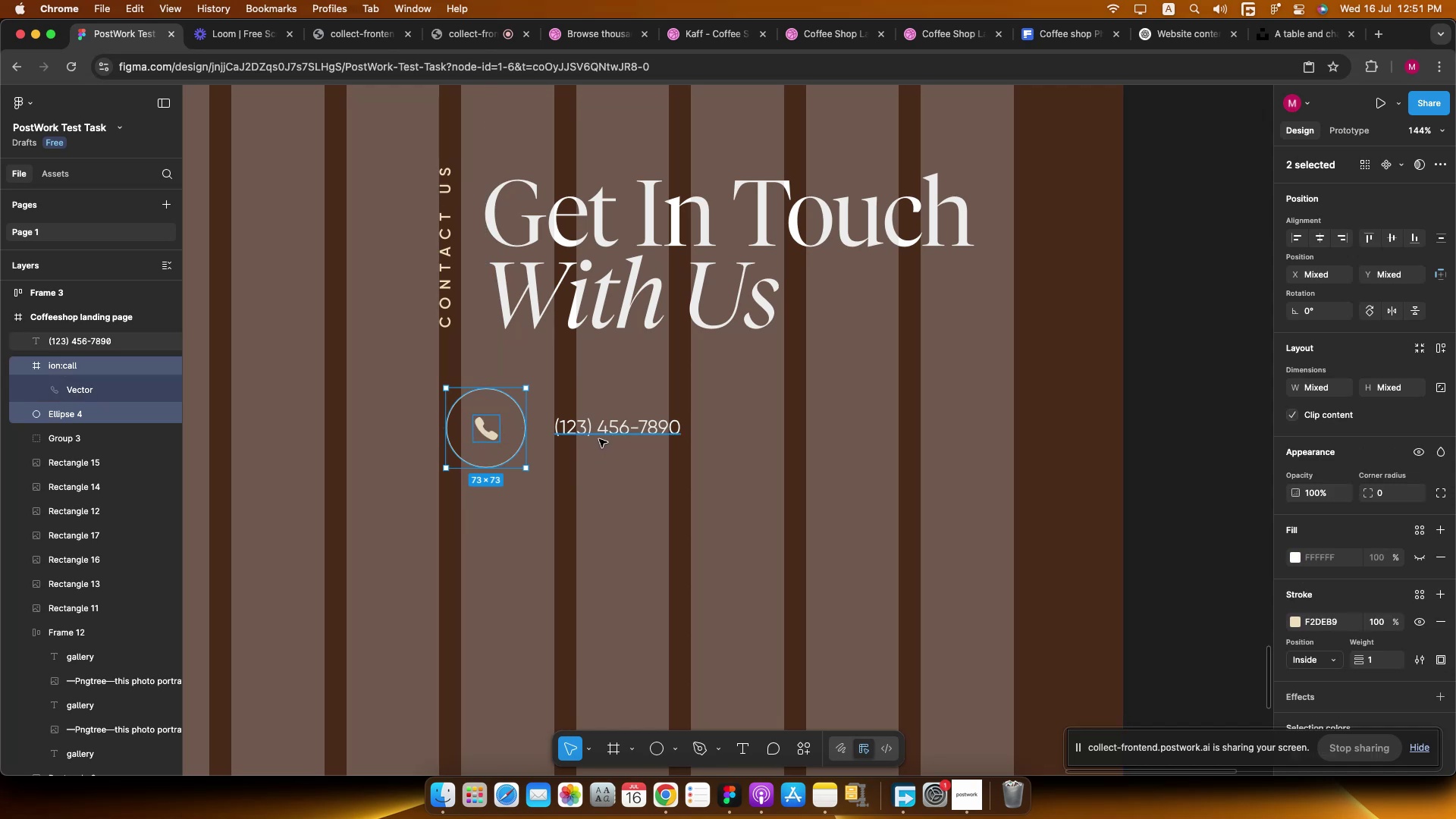 
hold_key(key=ShiftLeft, duration=0.48)
 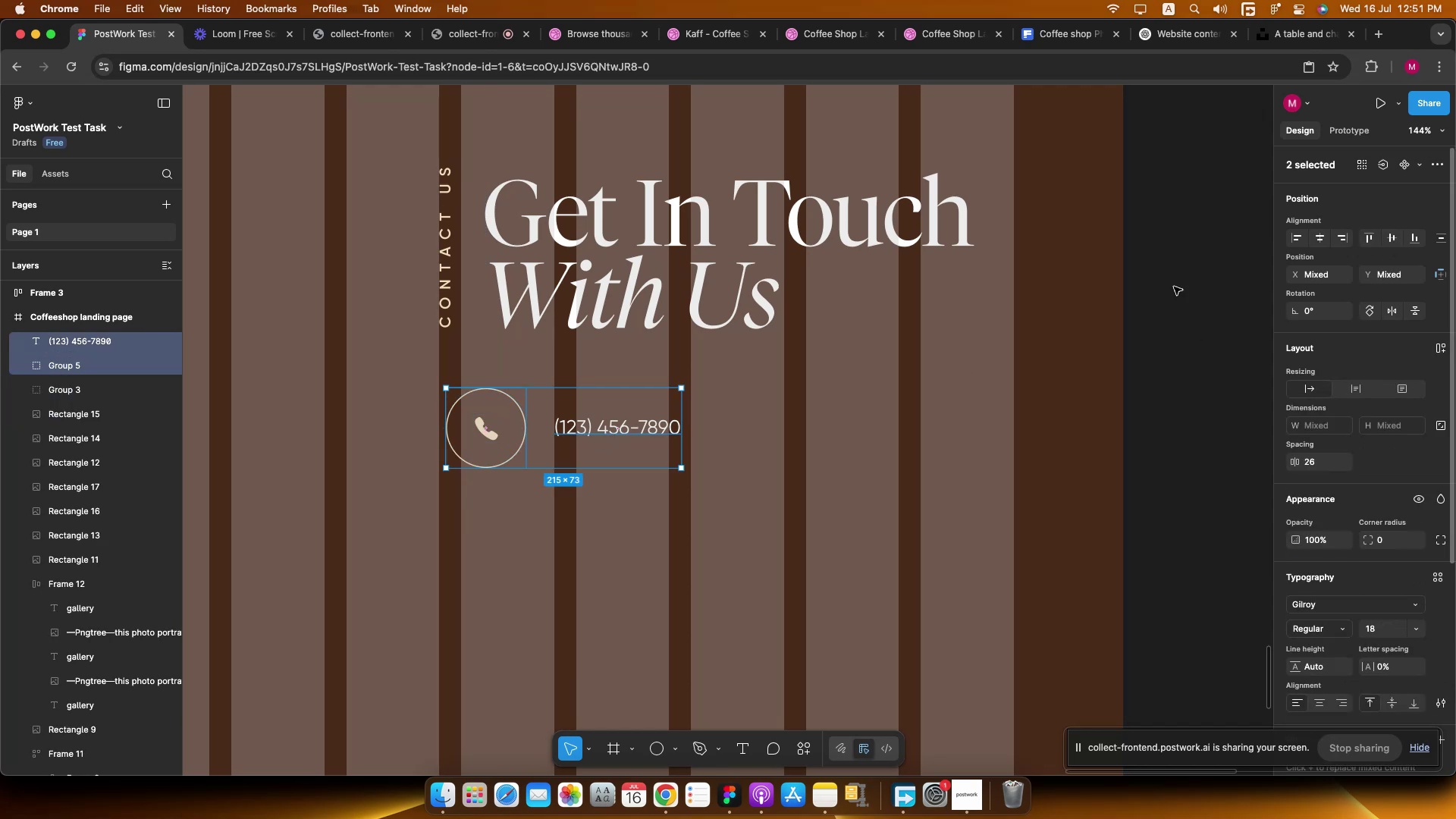 
hold_key(key=ShiftLeft, duration=1.17)
left_click_drag(start_coordinate=[479, 426], to_coordinate=[471, 428])
 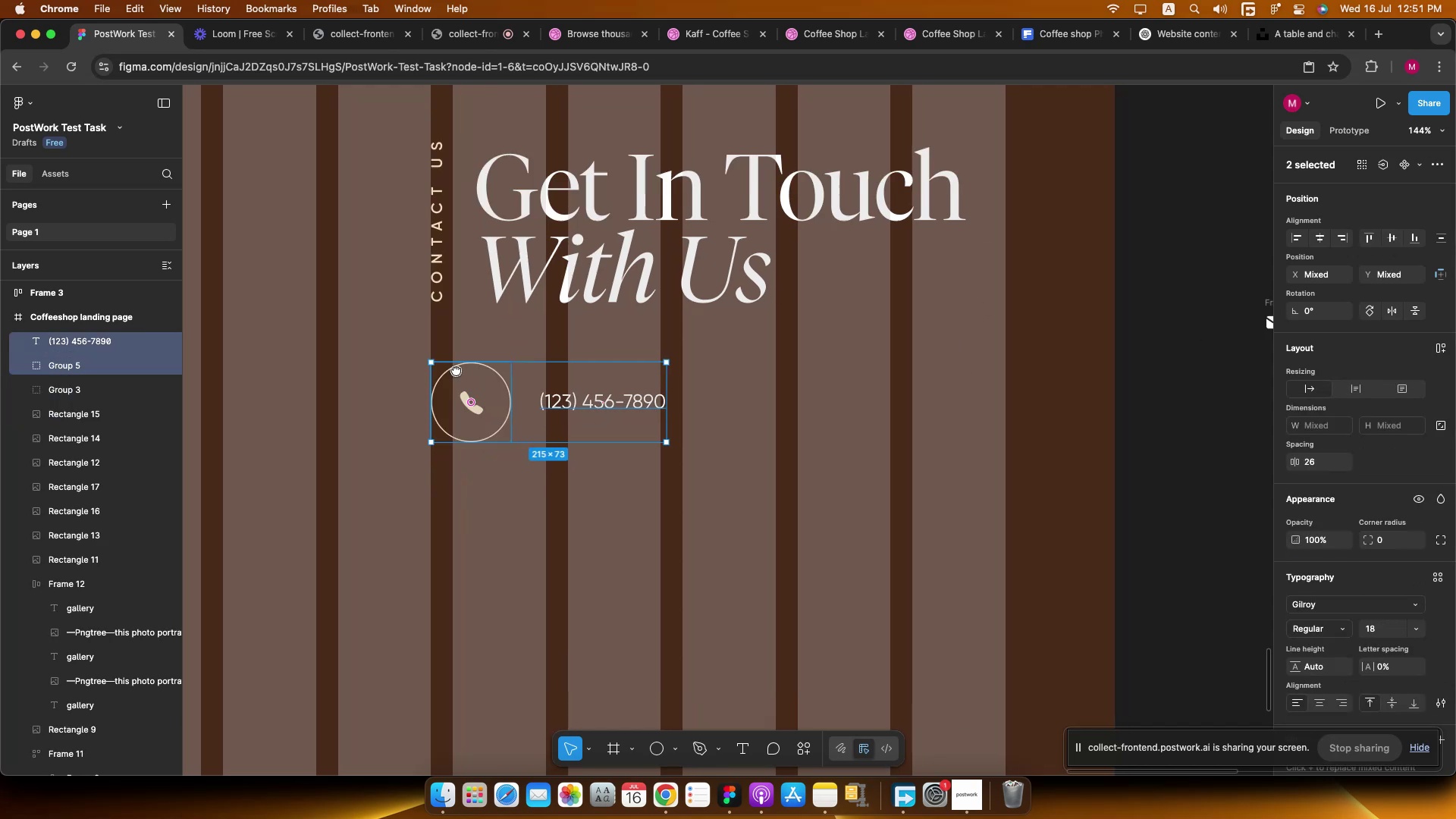 
hold_key(key=CommandLeft, duration=0.38)
scroll: coordinate [440, 318], scroll_direction: down, amount: 2.0
 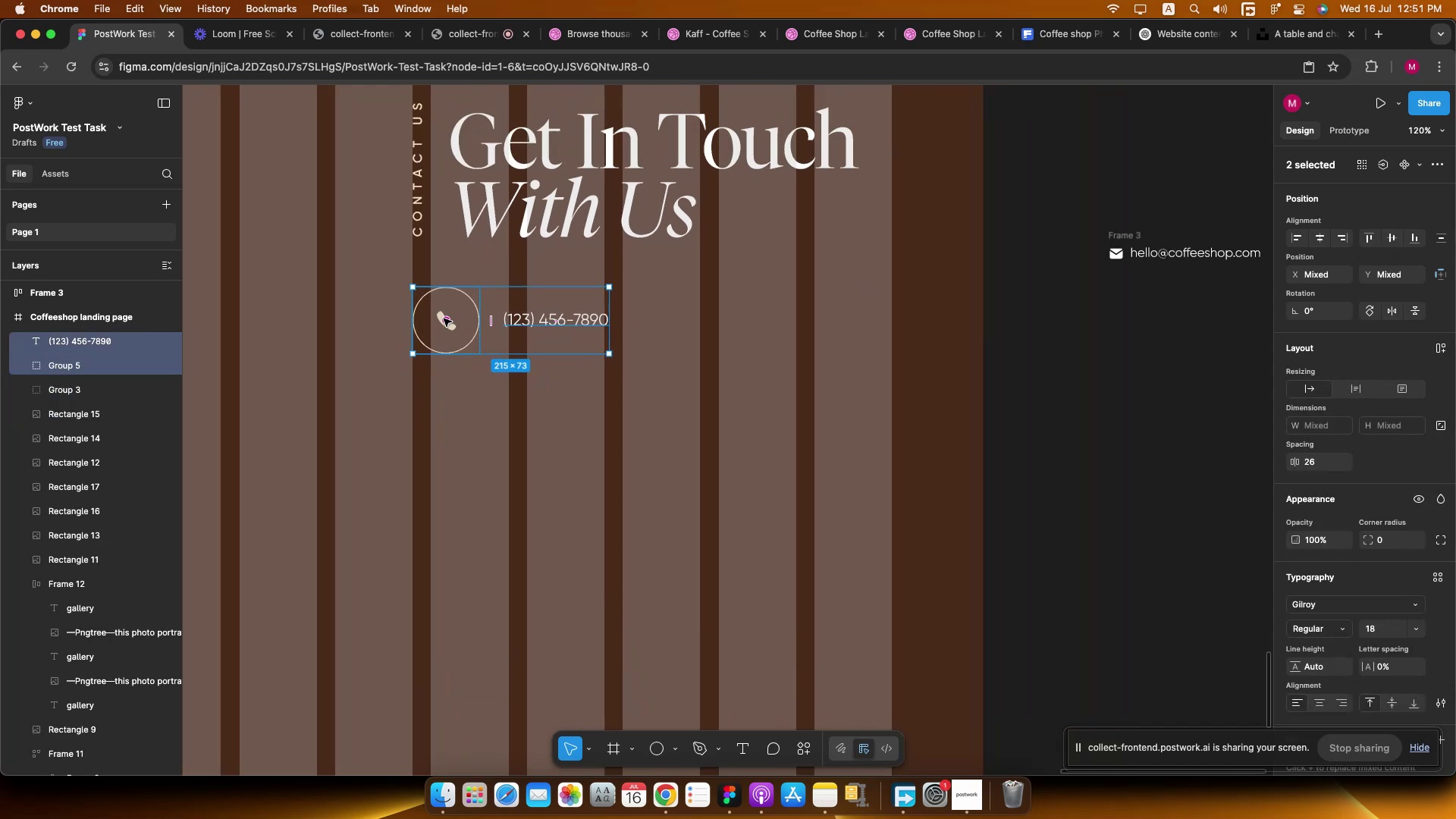 
hold_key(key=OptionLeft, duration=2.32)
hold_key(key=ShiftLeft, duration=2.23)
left_click_drag(start_coordinate=[449, 316], to_coordinate=[458, 400])
 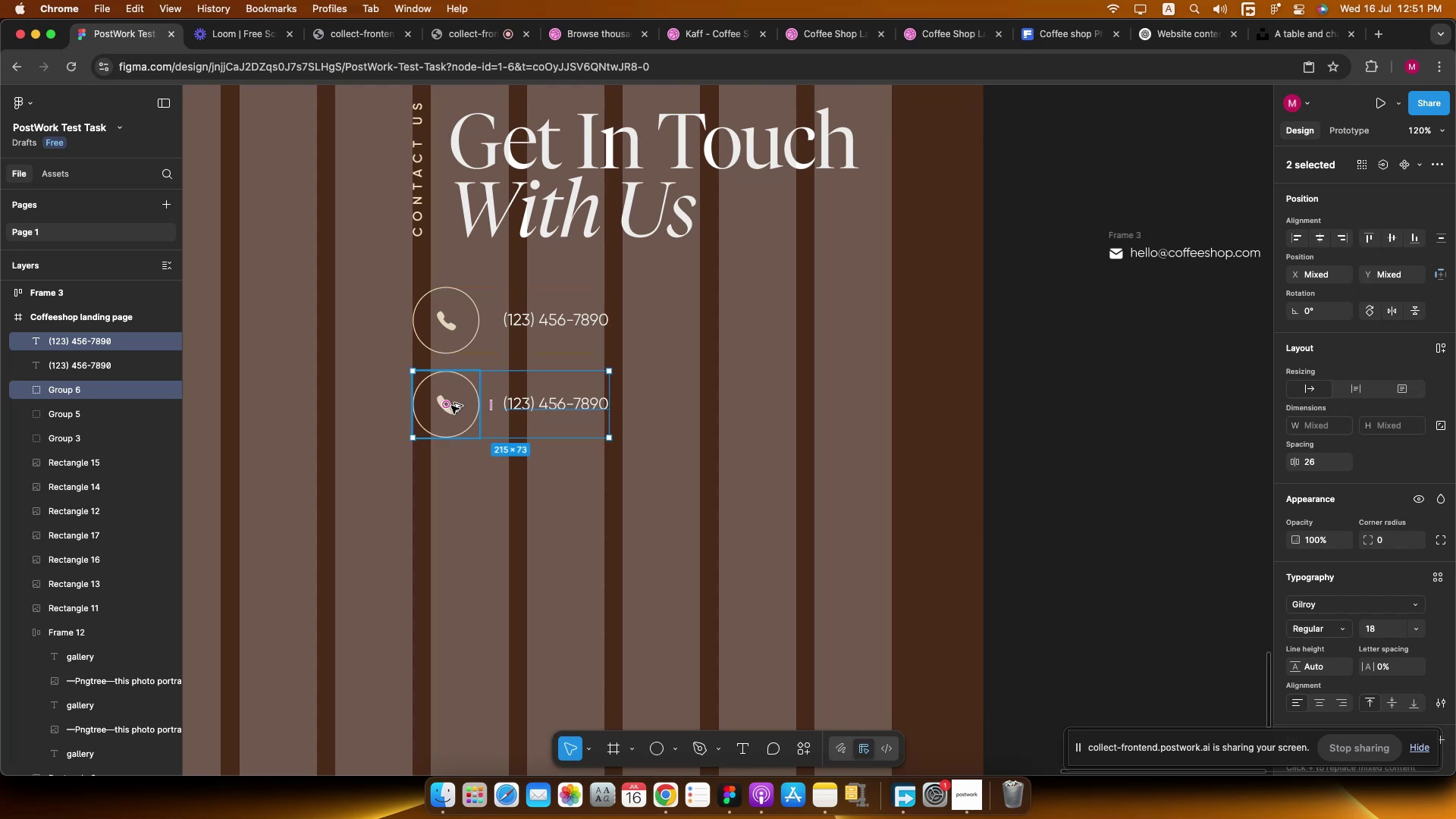 
double_click([451, 406])
 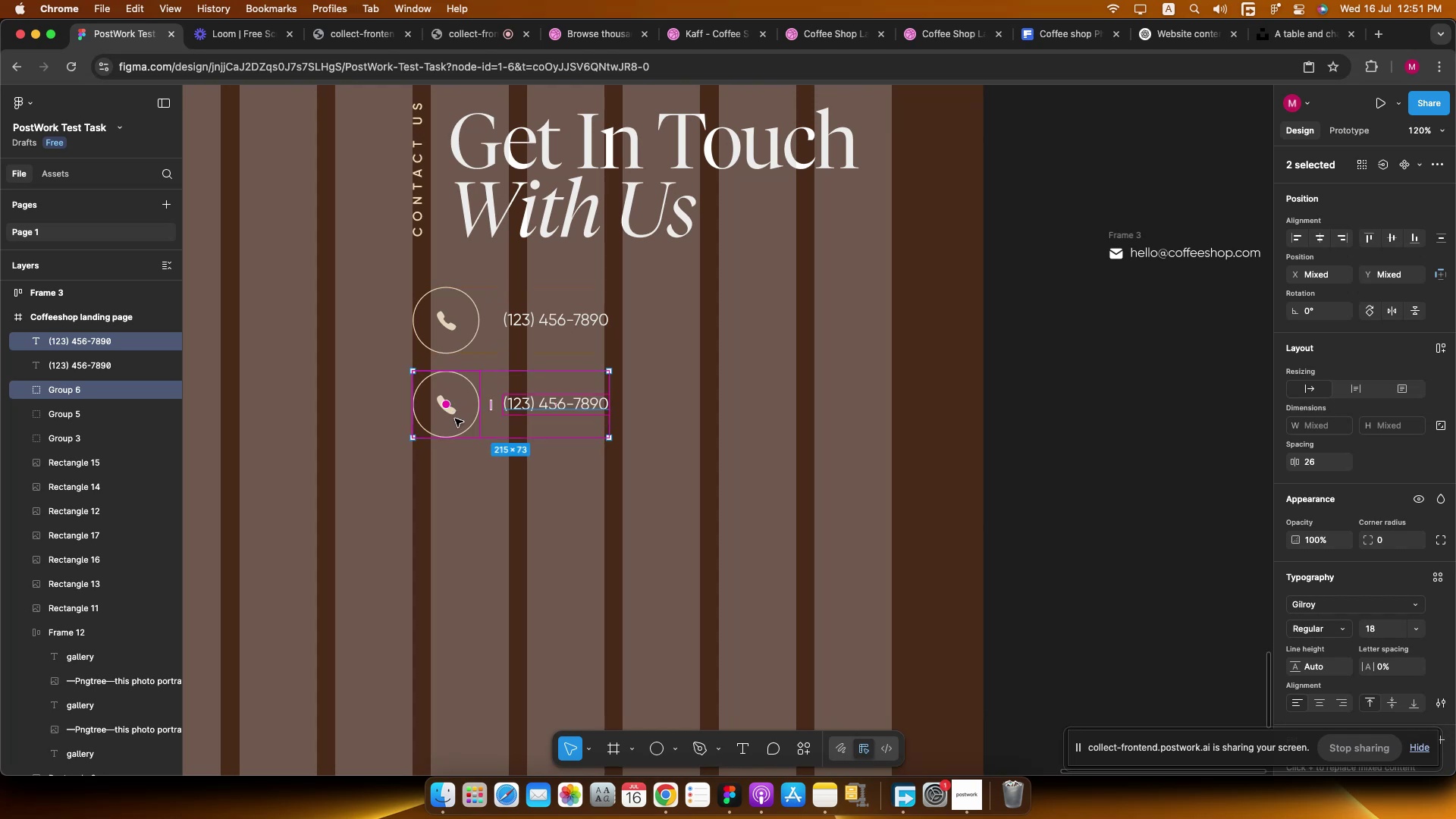 
key(Meta+CommandLeft)
 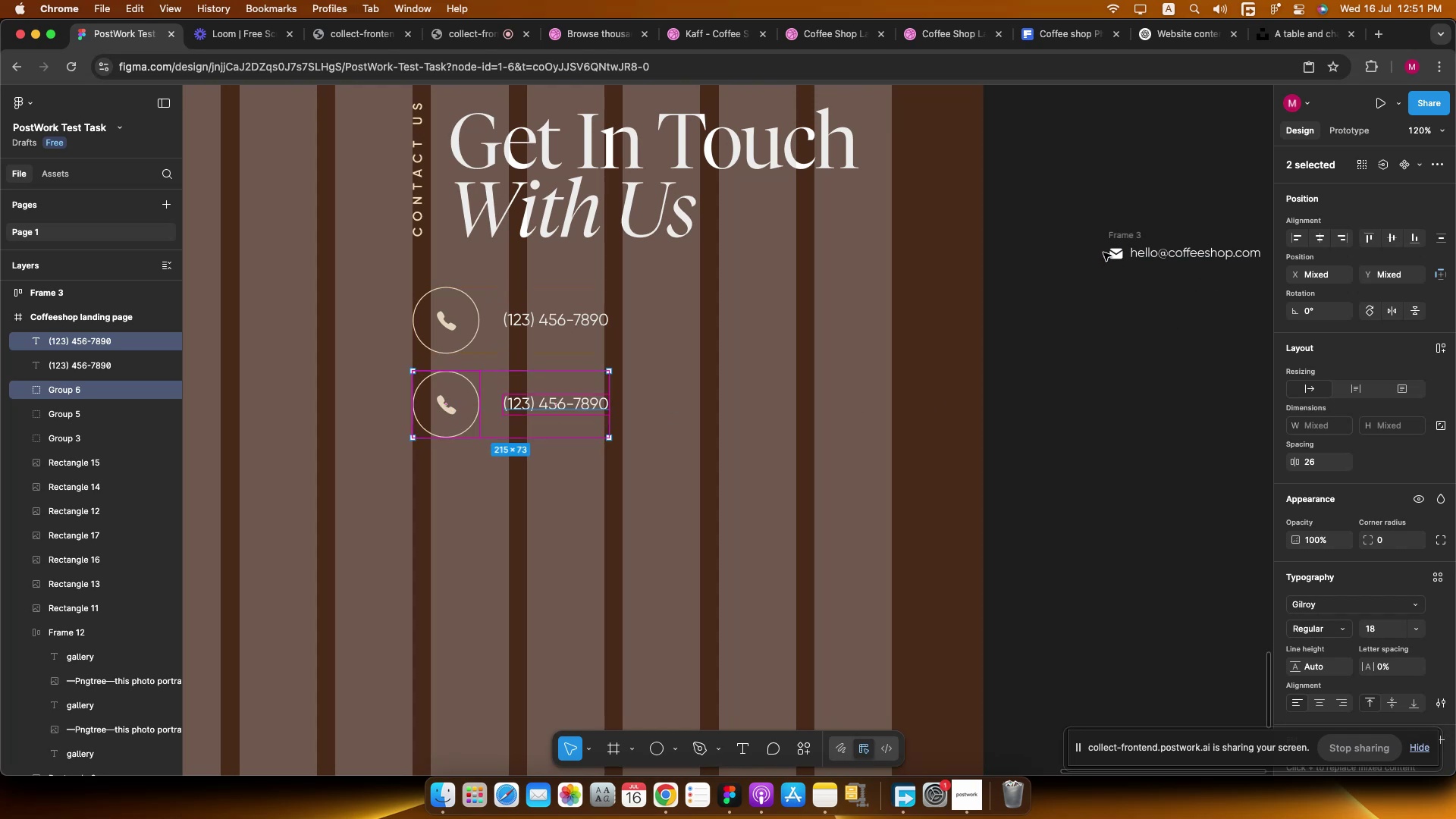 
left_click([1116, 255])
 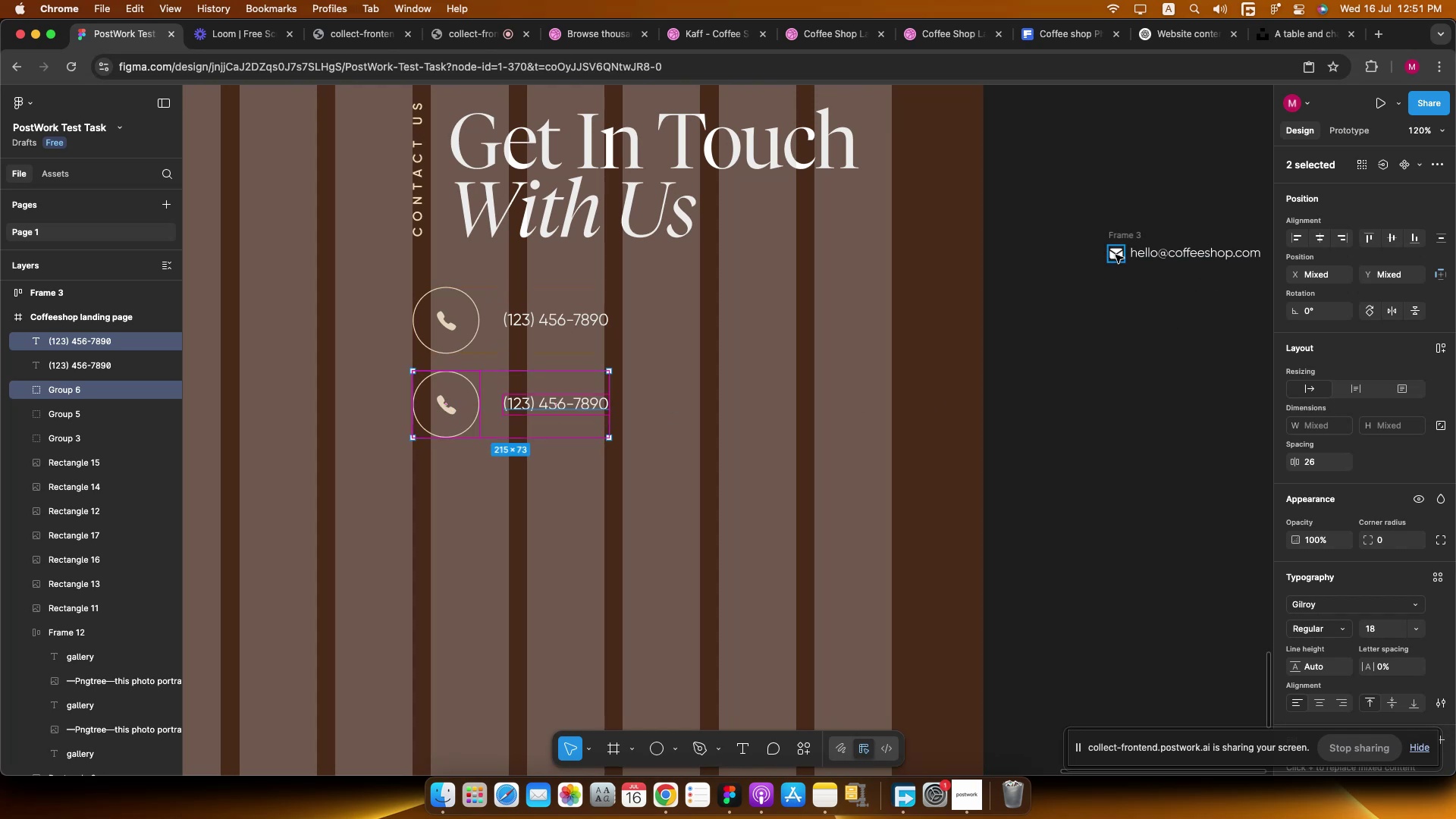 
key(Meta+C)
 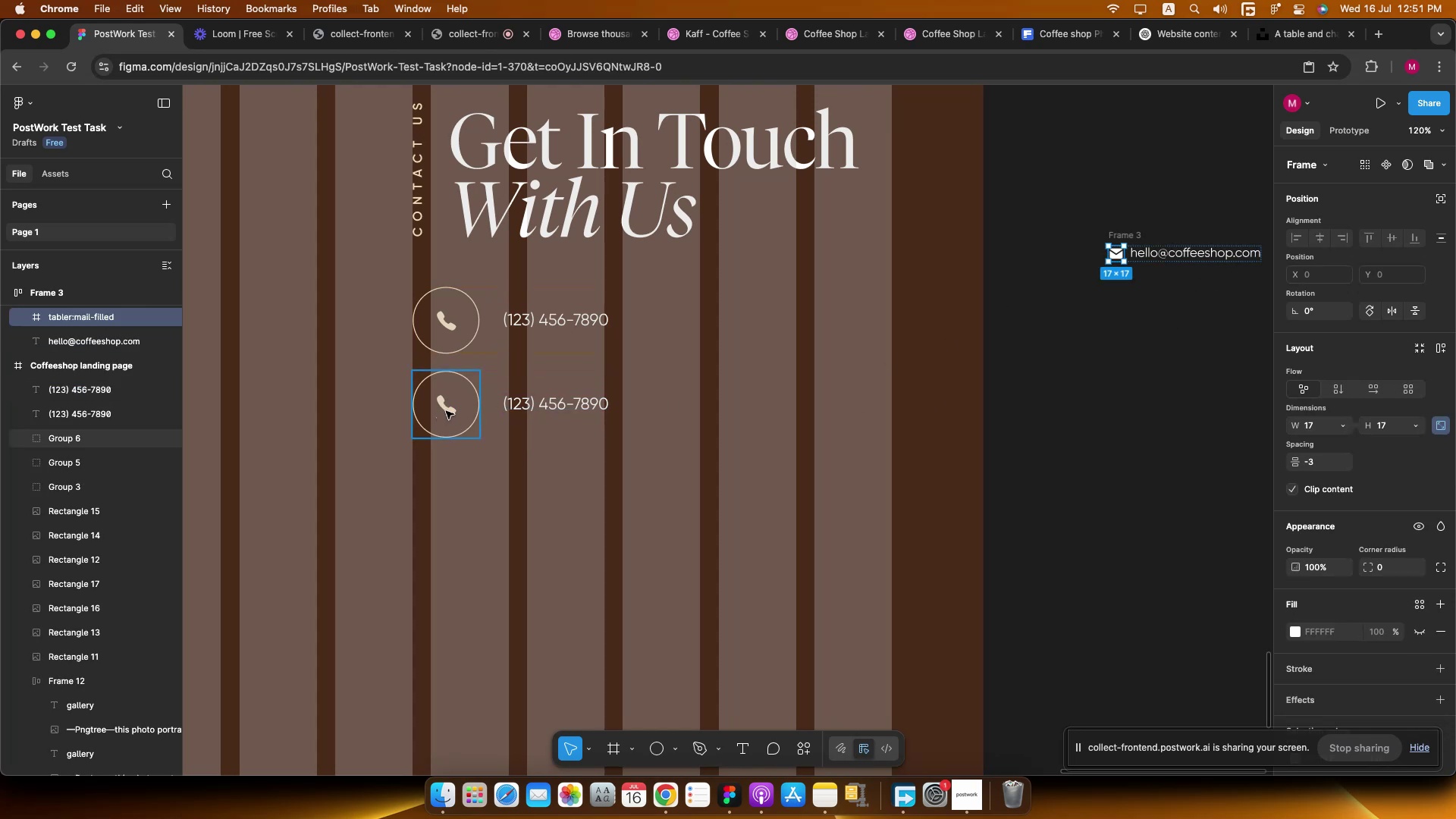 
double_click([446, 411])
 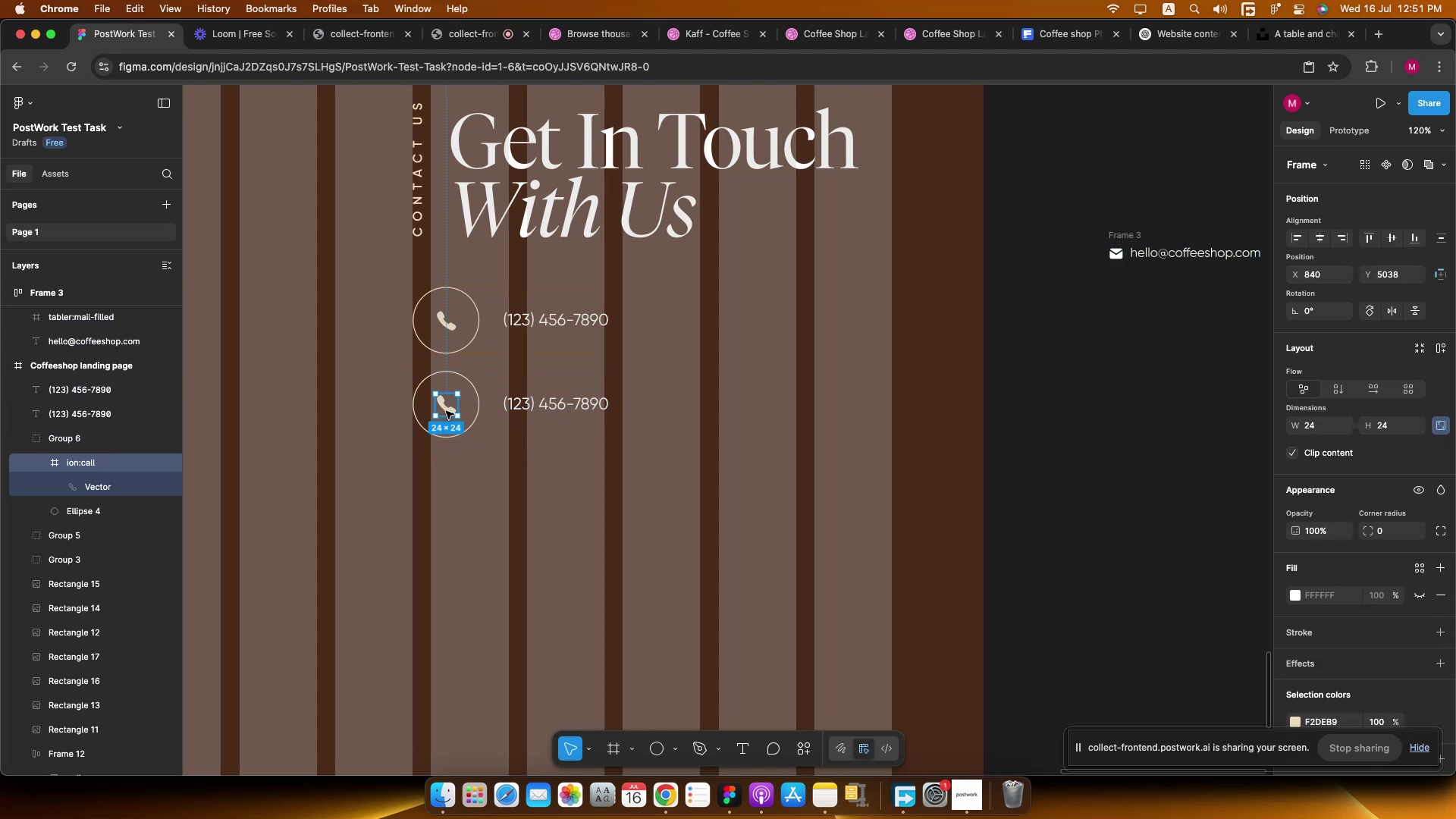 
right_click([450, 409])
 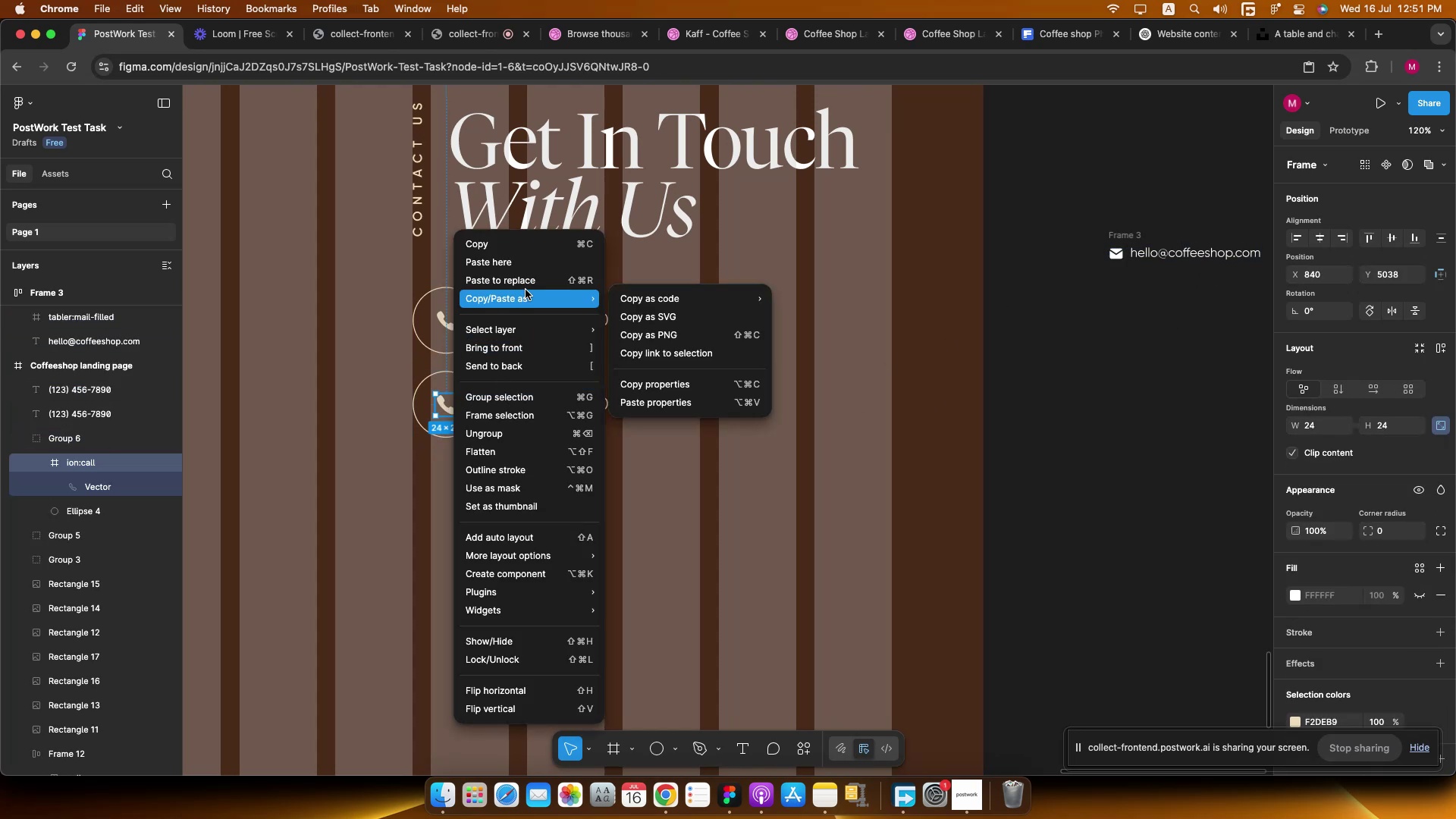 
left_click([526, 284])
 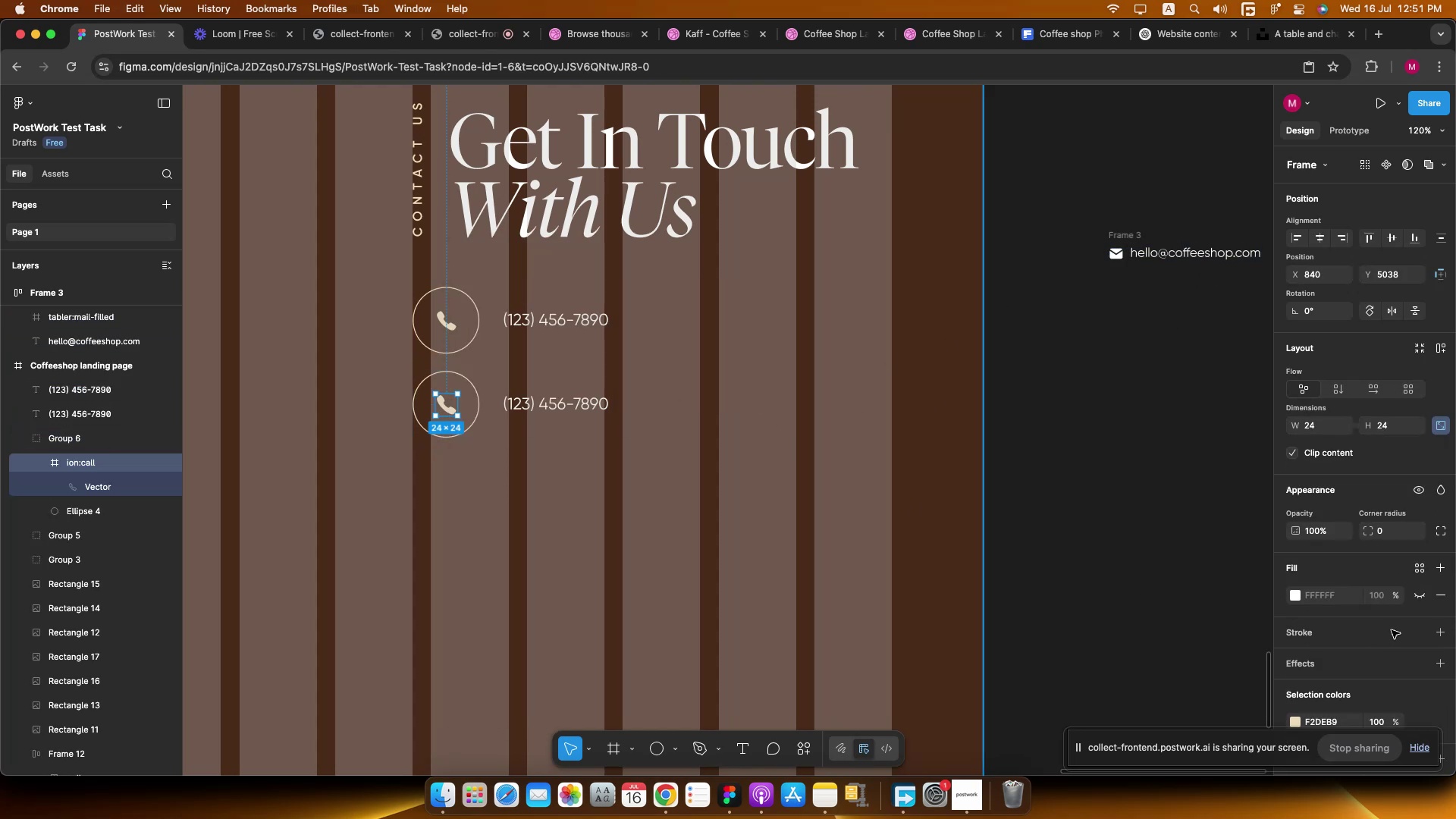 
scroll: coordinate [1420, 610], scroll_direction: down, amount: 16.0
 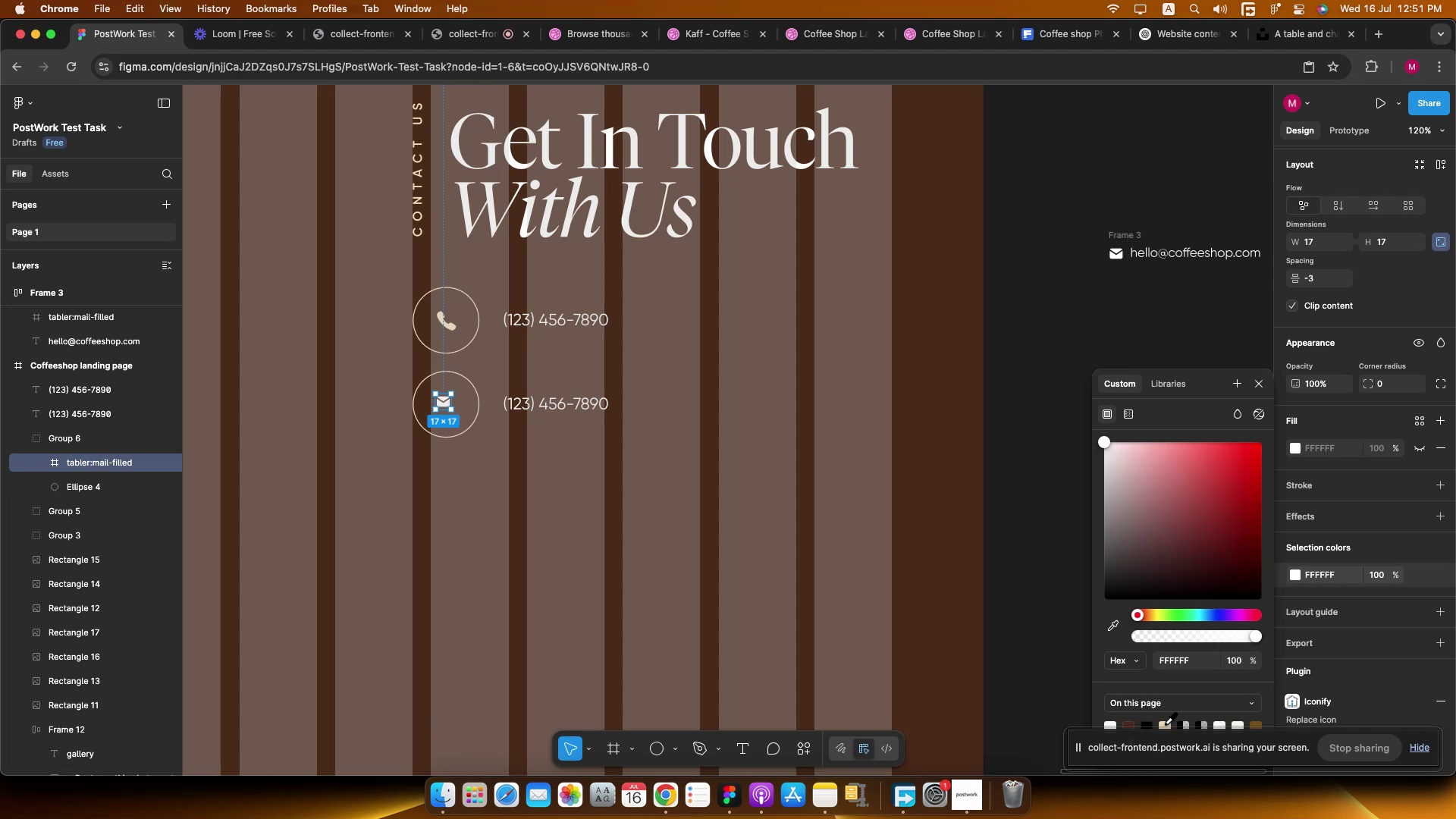 
hold_key(key=CommandLeft, duration=0.37)
scroll: coordinate [441, 413], scroll_direction: up, amount: 16.0
 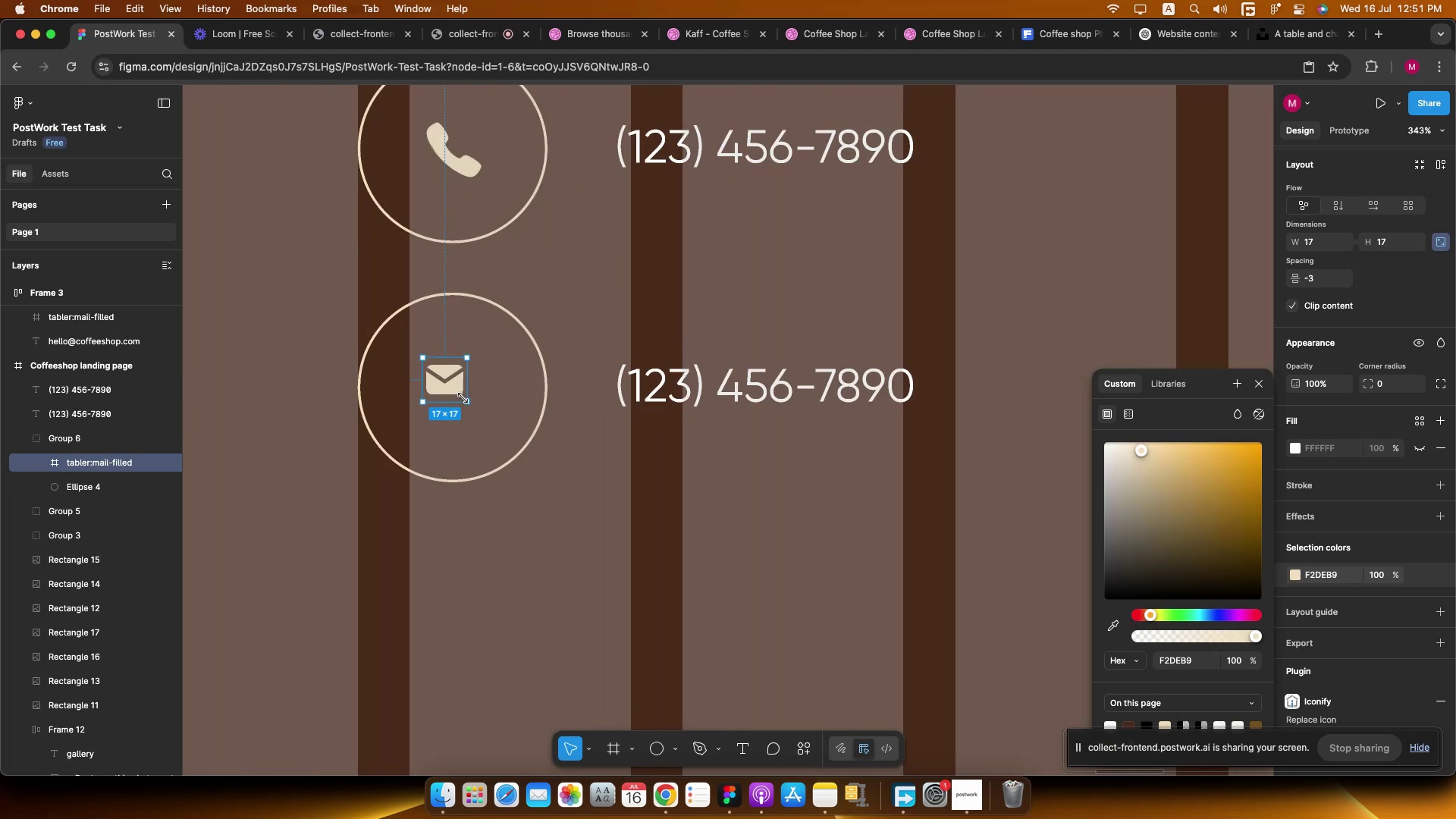 
hold_key(key=ShiftLeft, duration=1.42)
left_click_drag(start_coordinate=[463, 398], to_coordinate=[480, 412])
 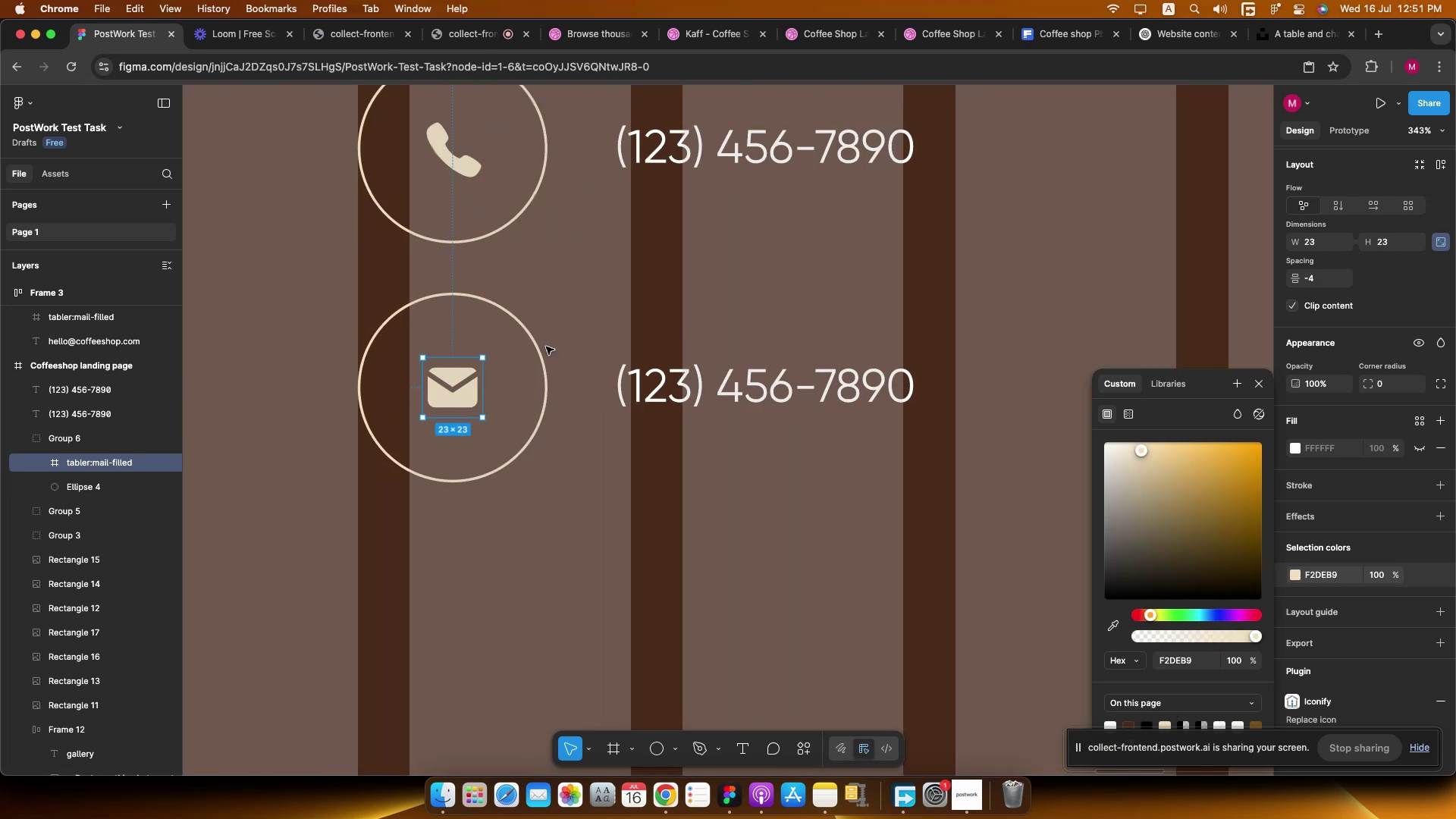 
hold_key(key=CommandLeft, duration=1.16)
scroll: coordinate [469, 391], scroll_direction: down, amount: 20.0
 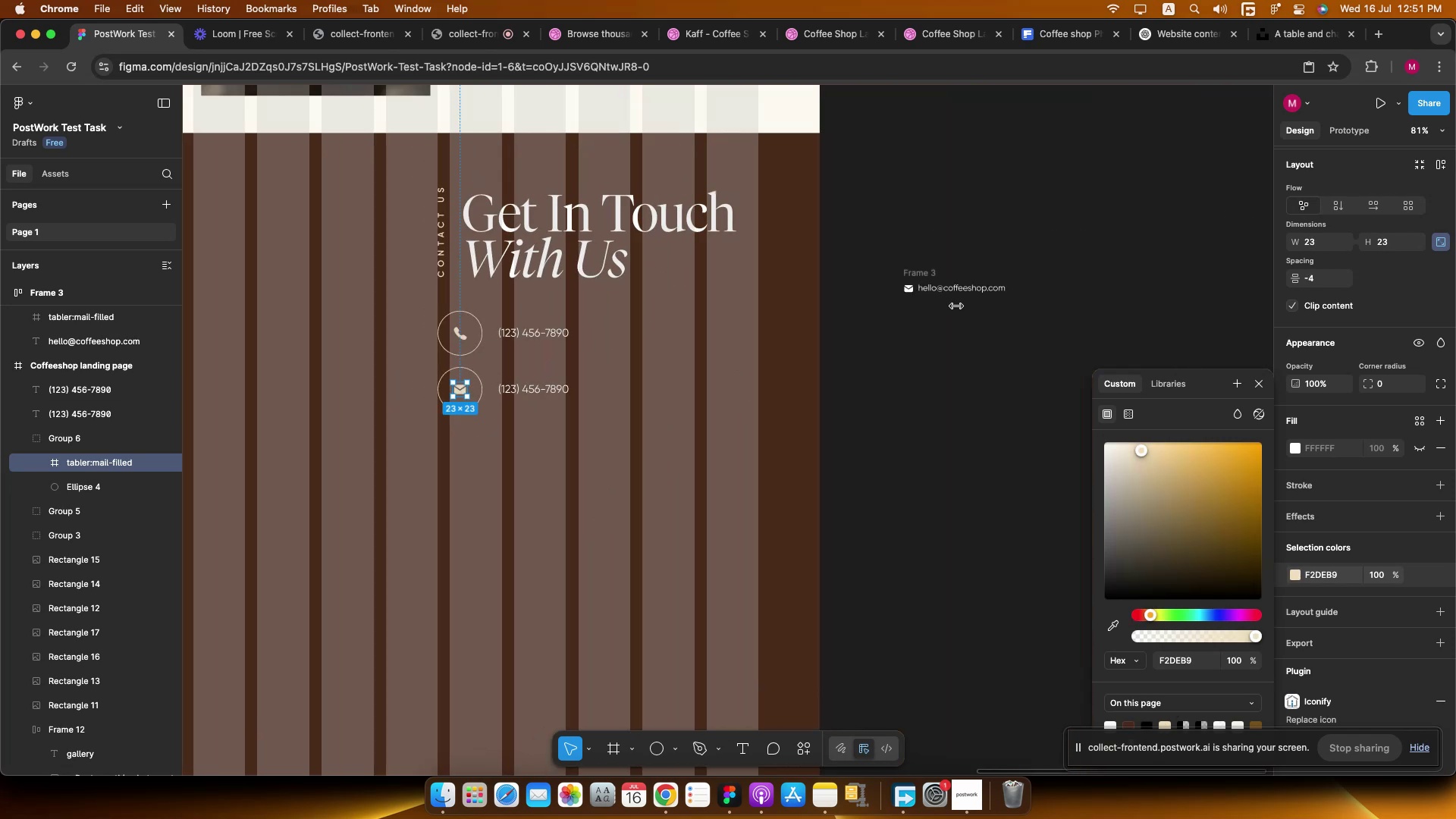 
hold_key(key=CommandLeft, duration=0.43)
left_click([952, 290])
 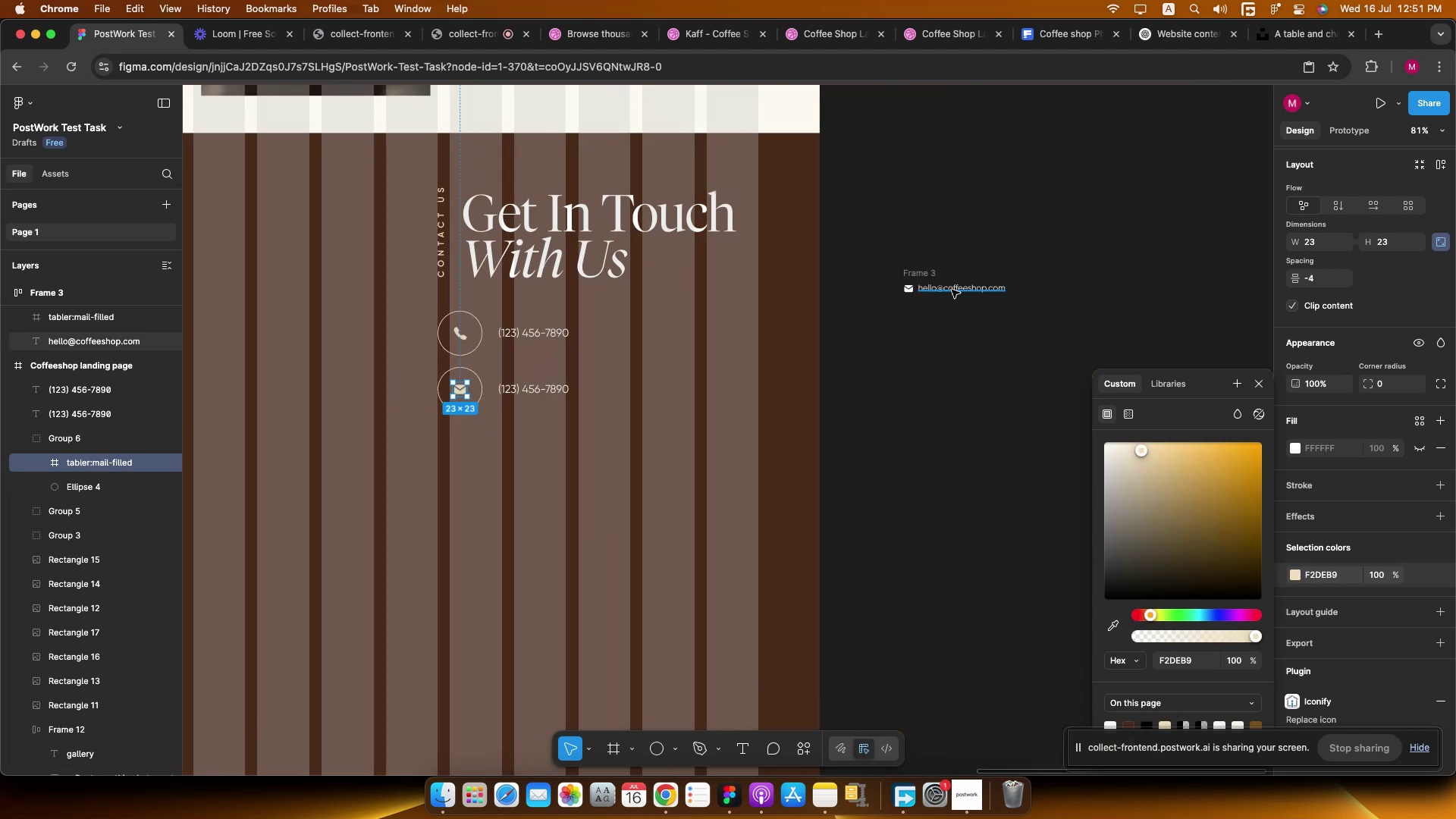 
right_click([952, 290])
 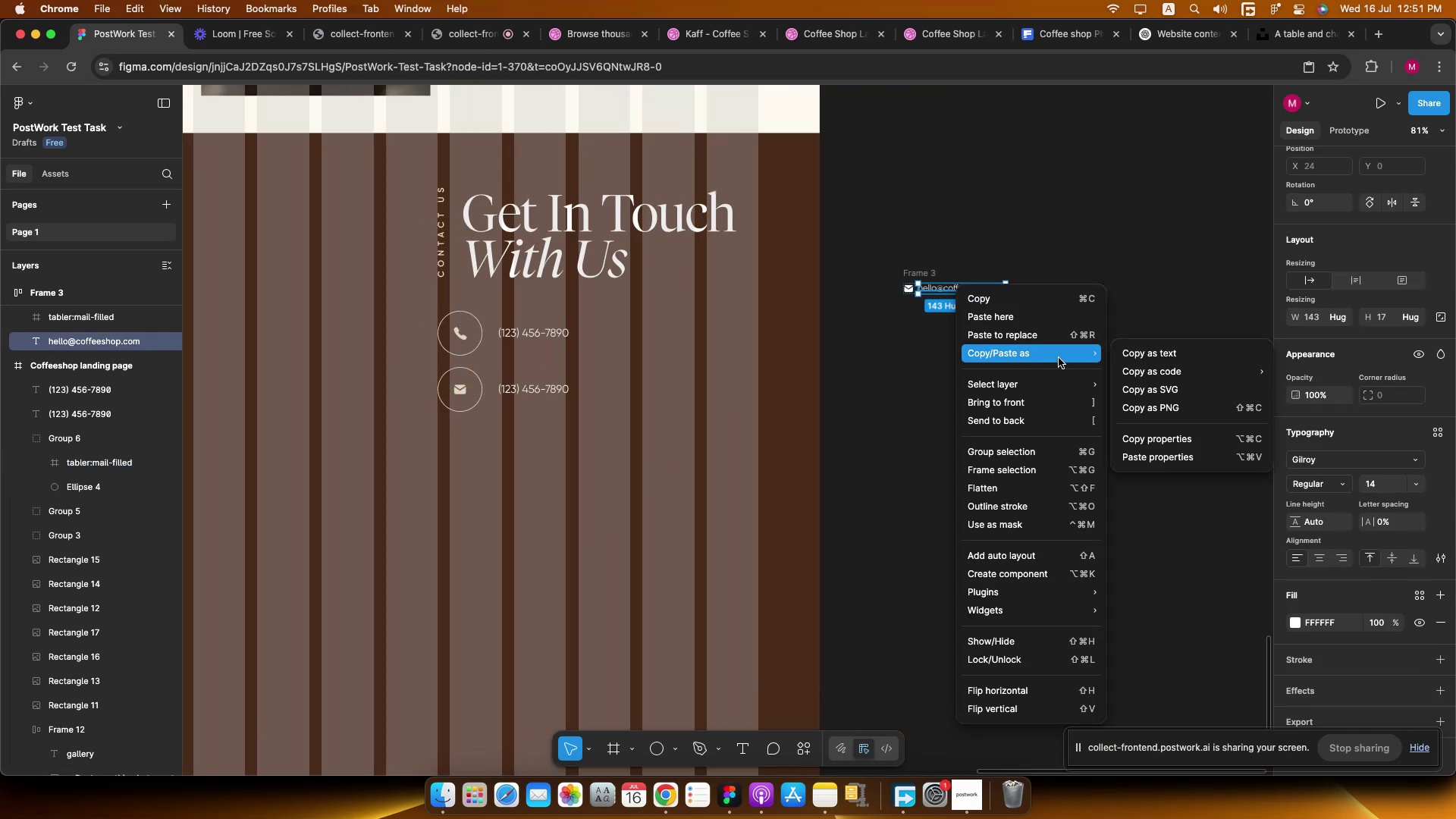 
left_click([1144, 357])
 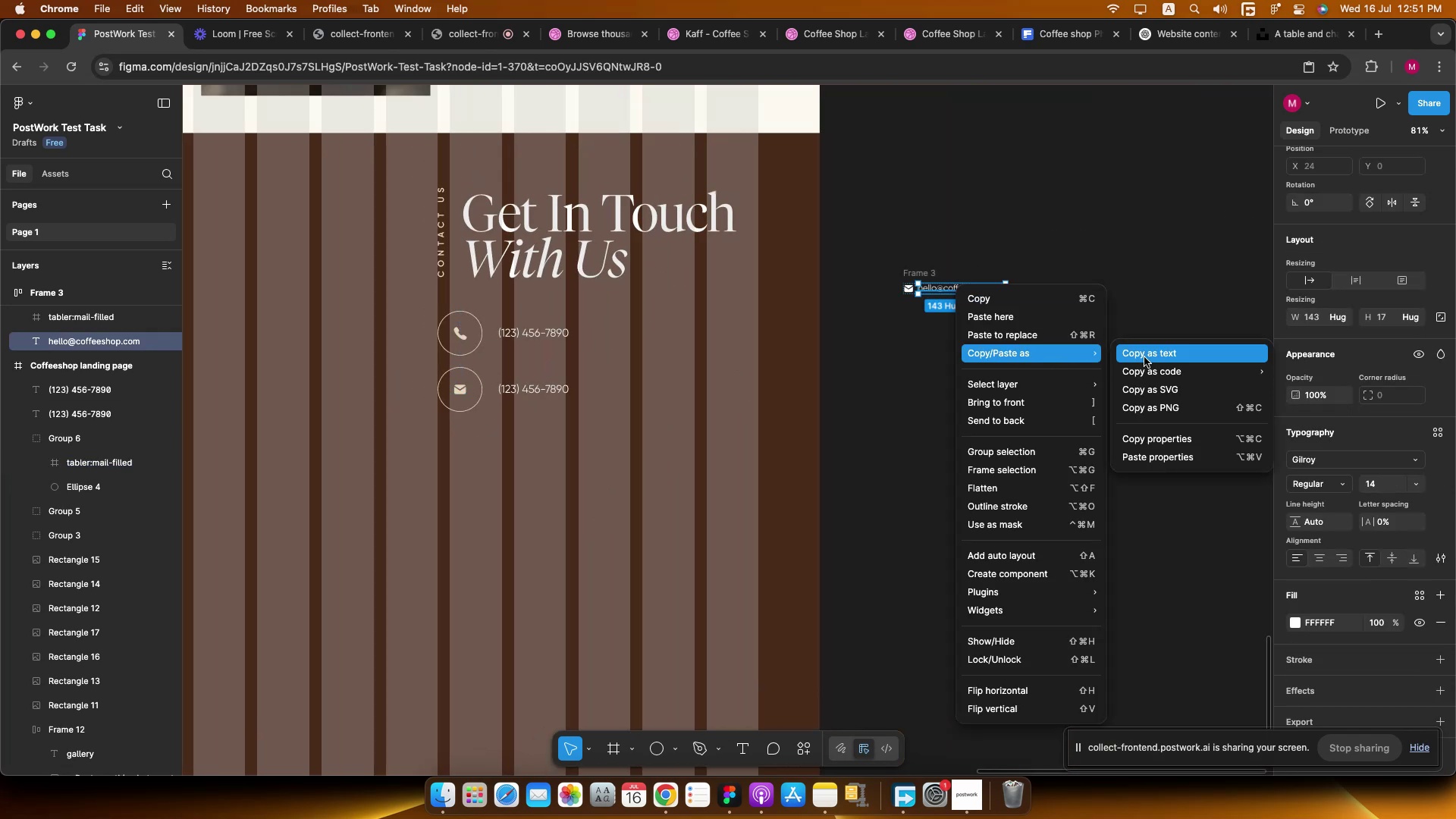 
hold_key(key=CommandLeft, duration=0.8)
double_click([524, 384])
 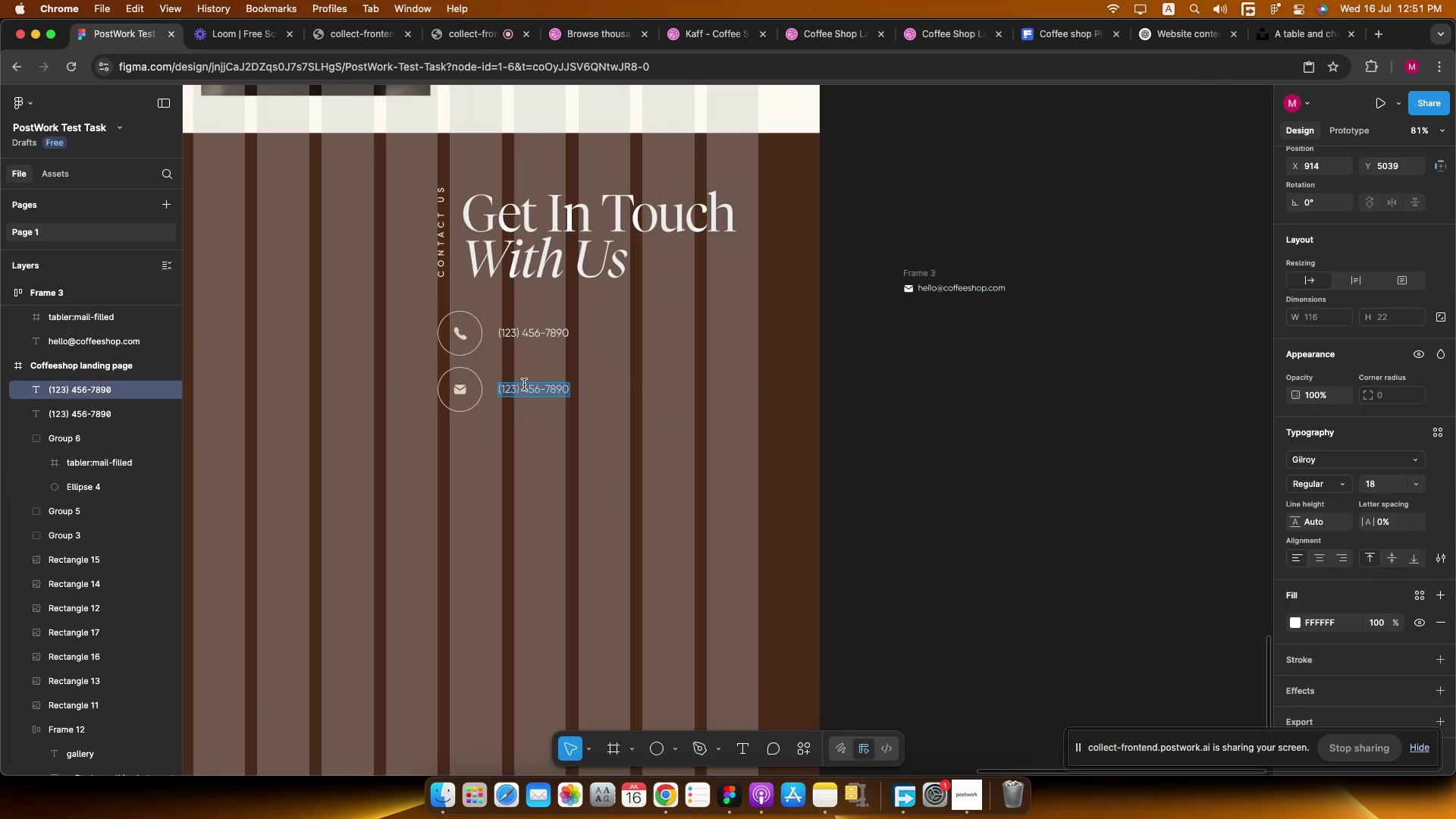 
key(Backspace)
 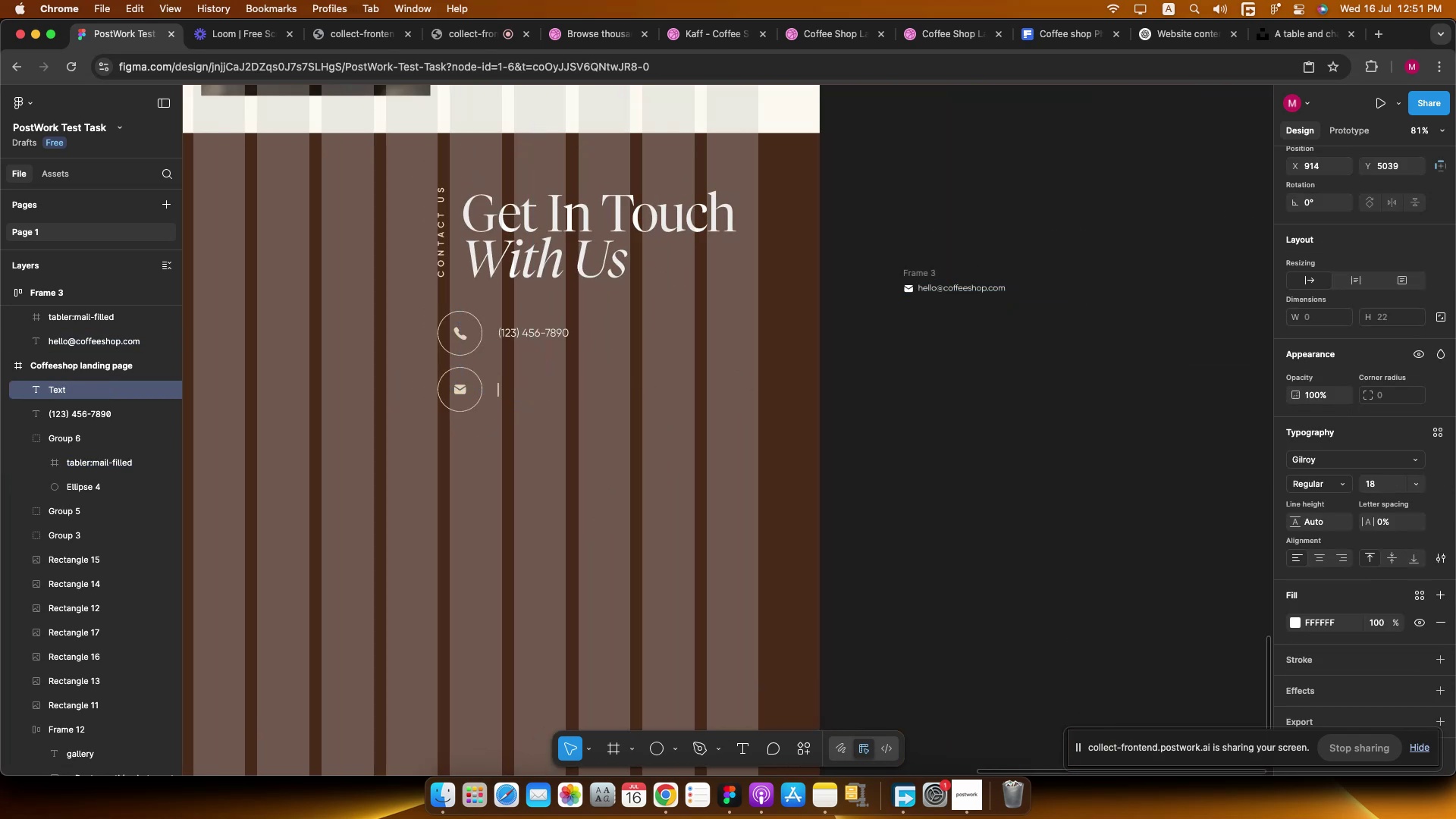 
key(Meta+V)
 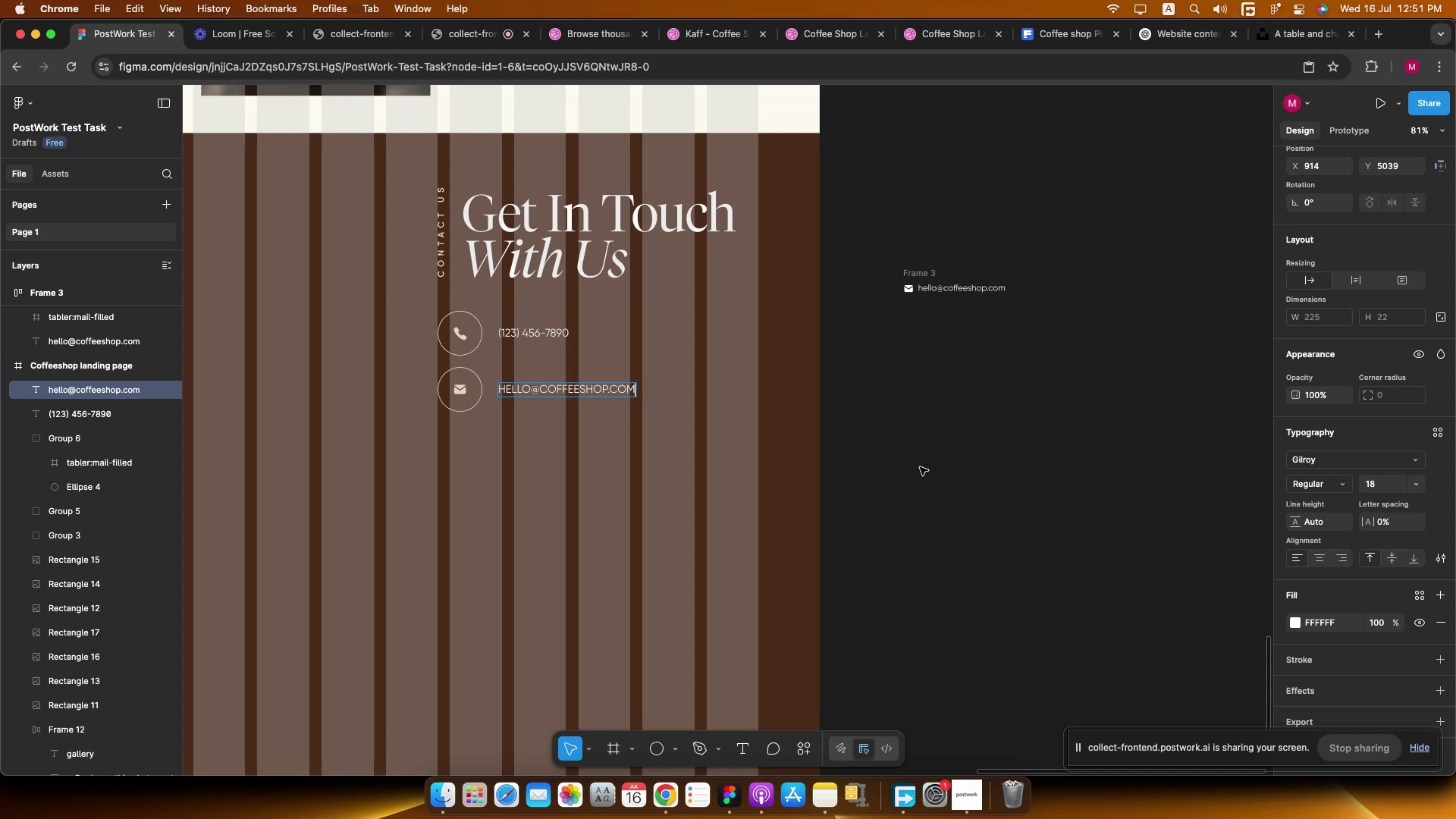 
left_click([1041, 432])
 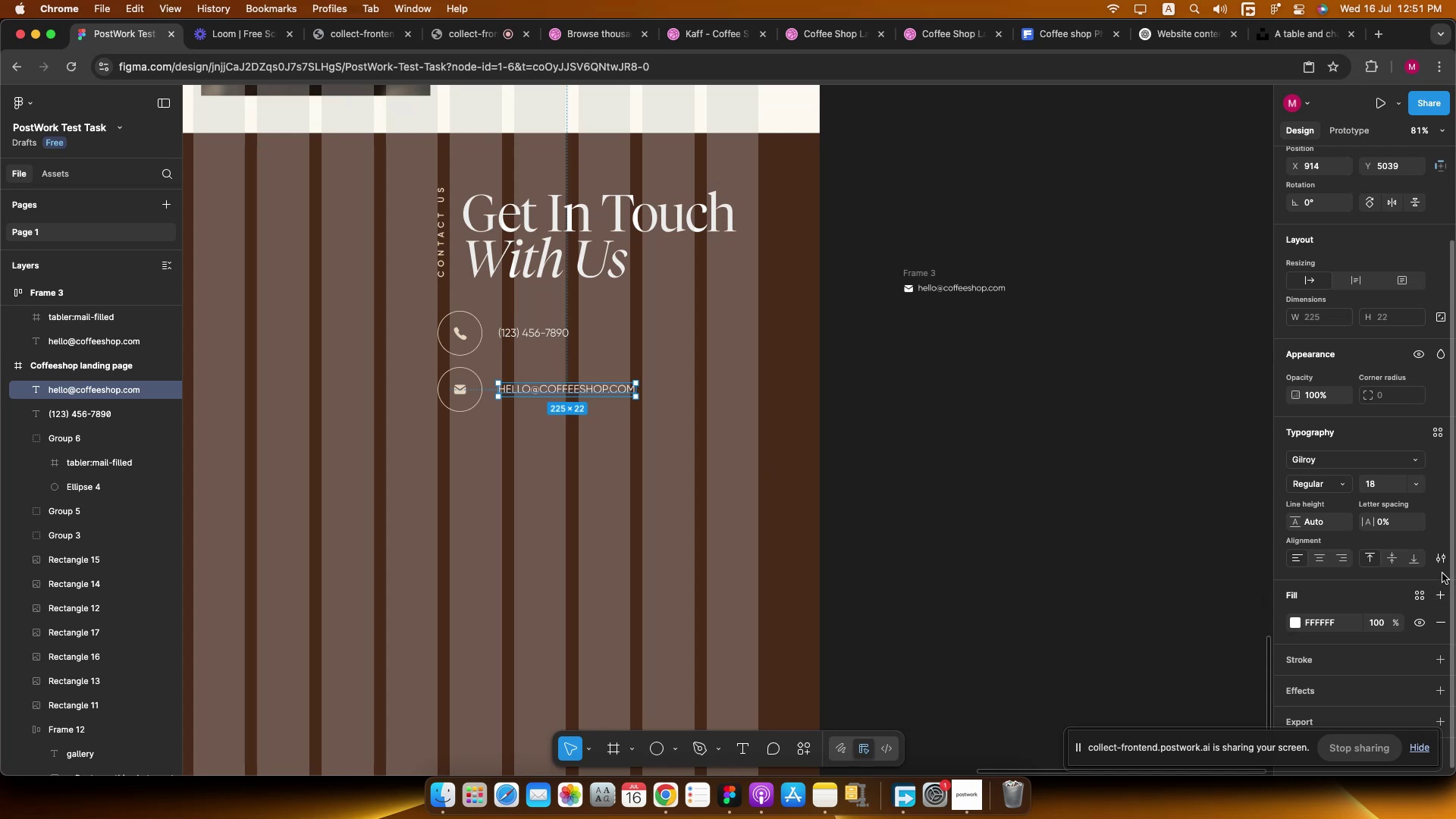 
left_click([1441, 558])
 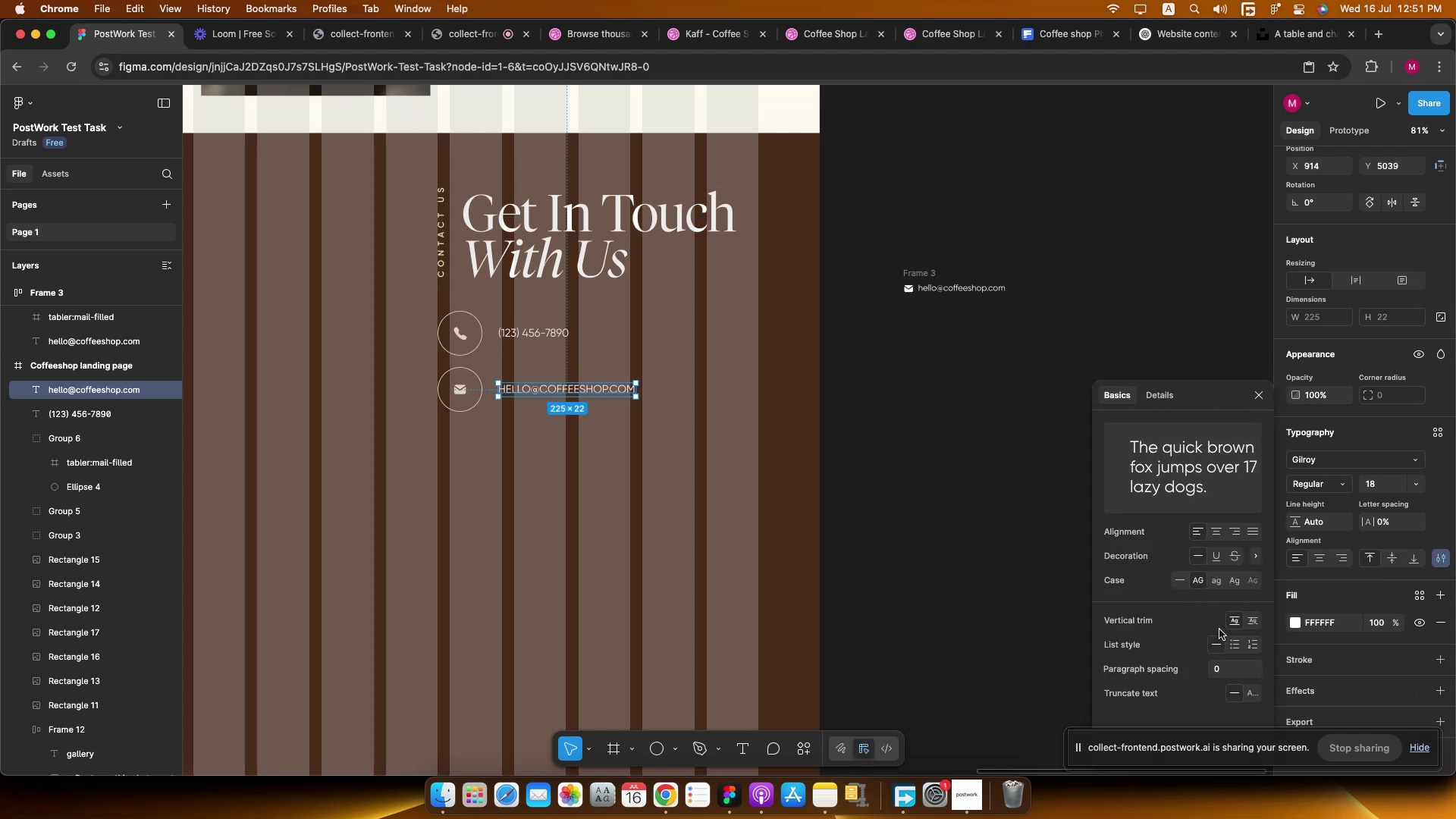 
left_click([1180, 581])
 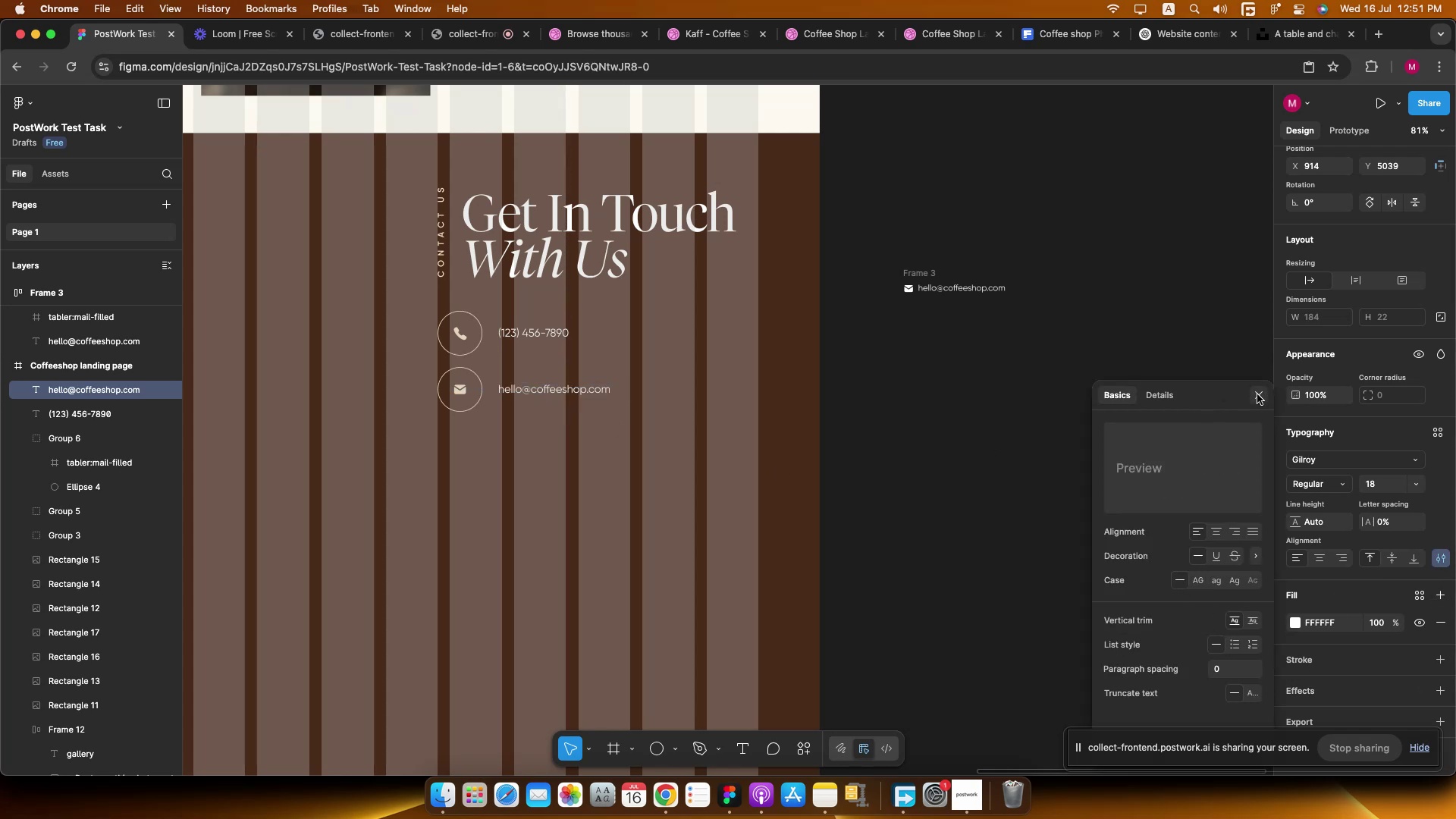 
double_click([881, 431])
 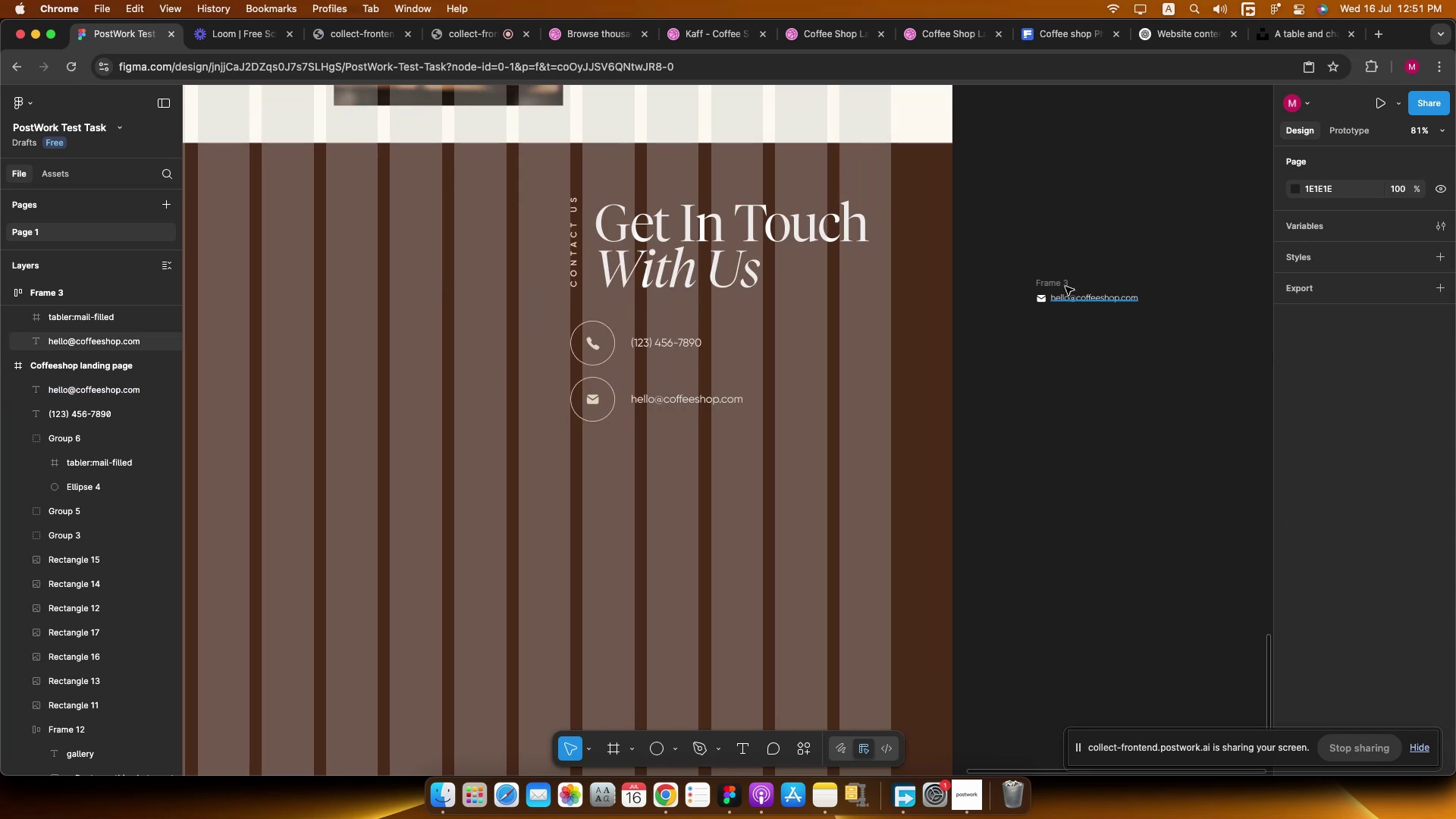 
left_click([1063, 284])
 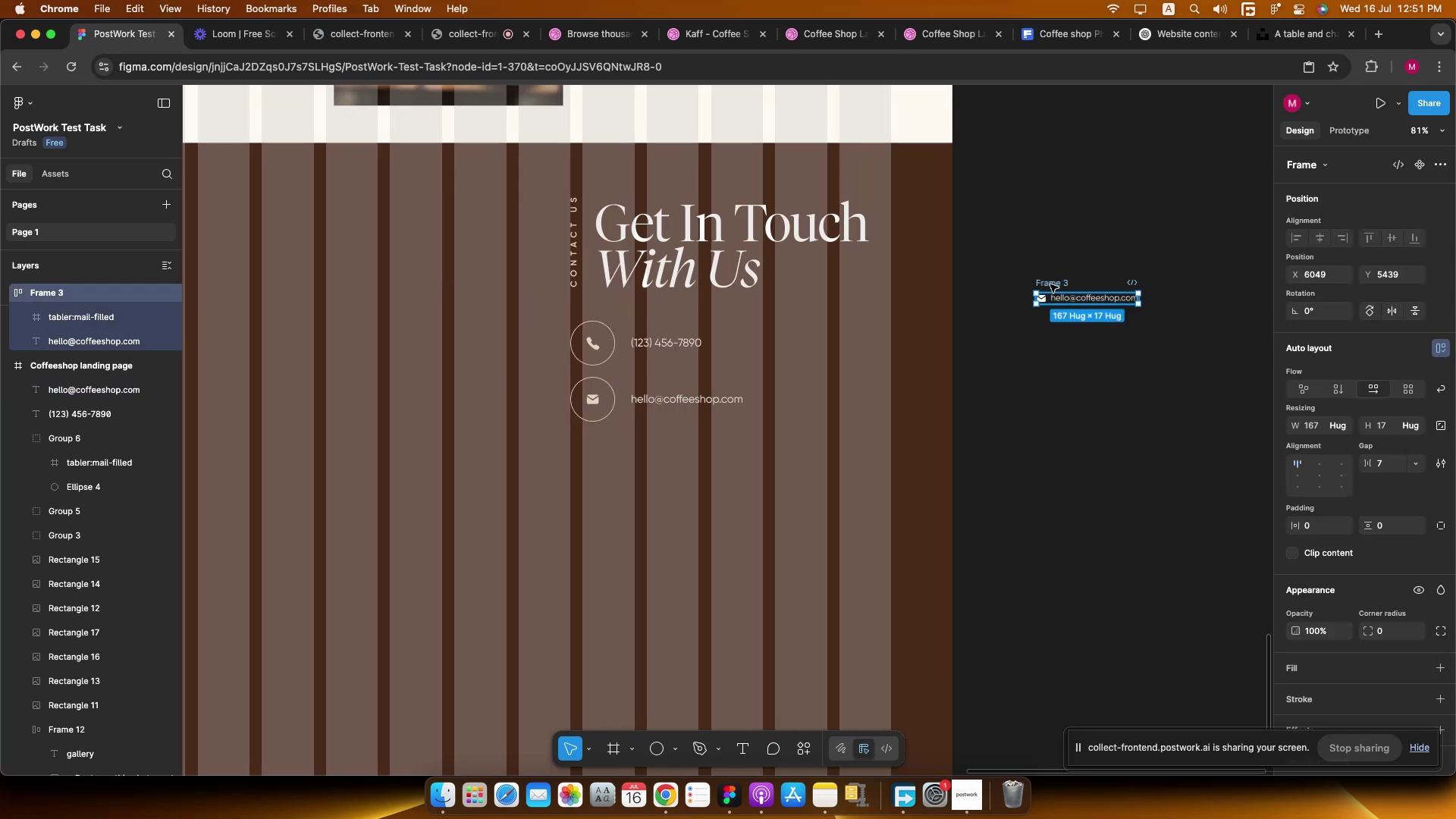 
key(Delete)
 